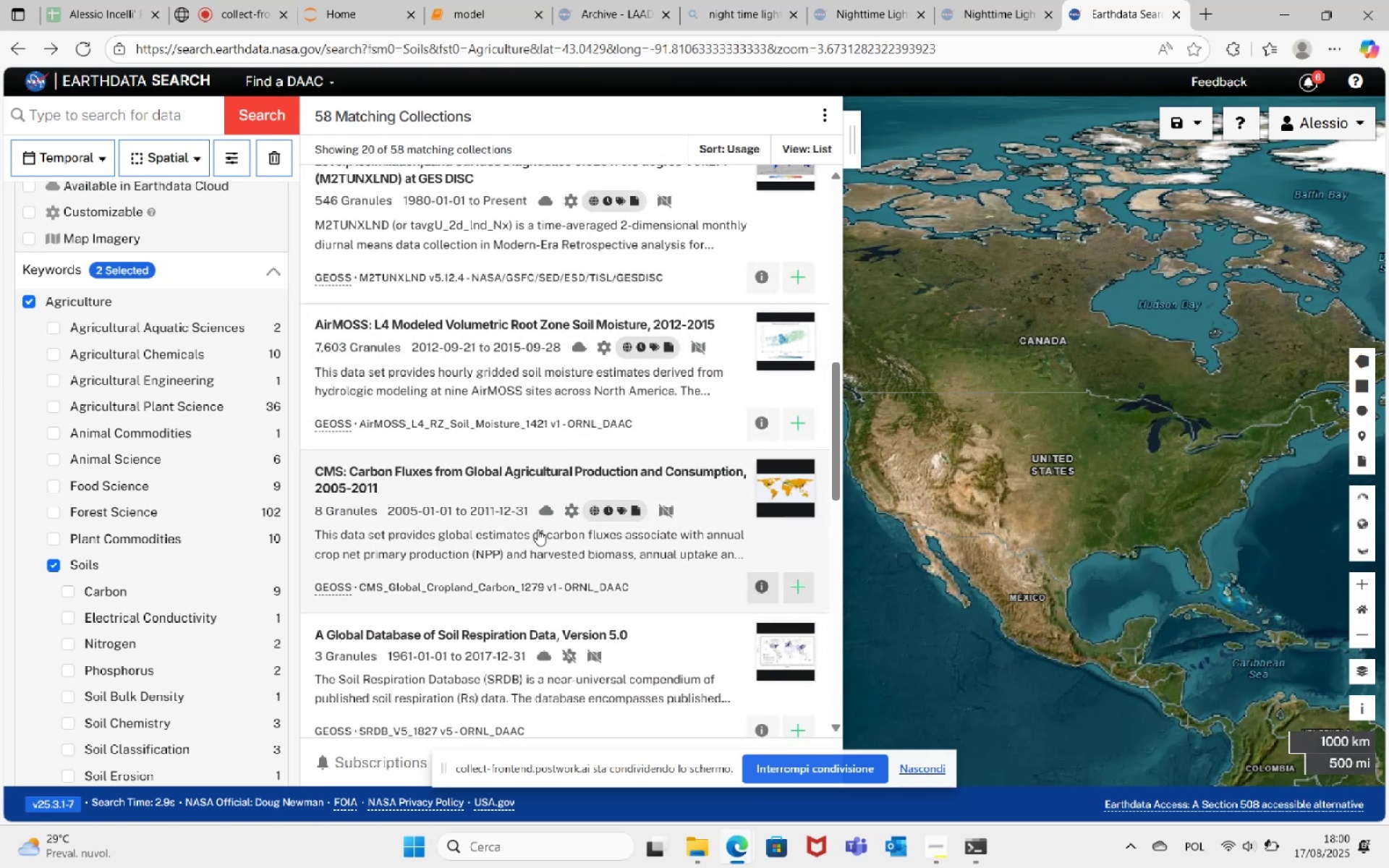 
wait(5.52)
 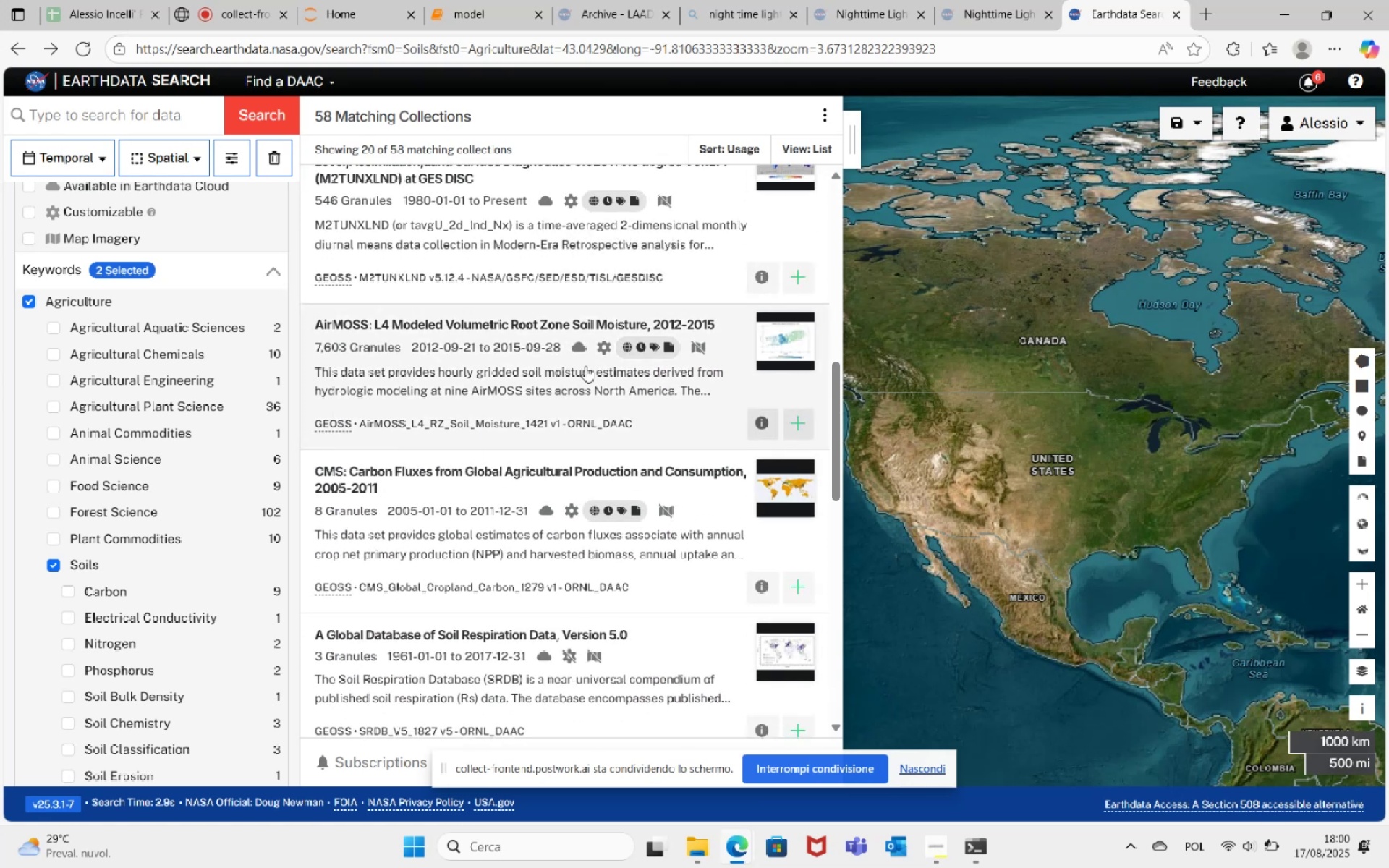 
scroll: coordinate [559, 482], scroll_direction: down, amount: 4.0
 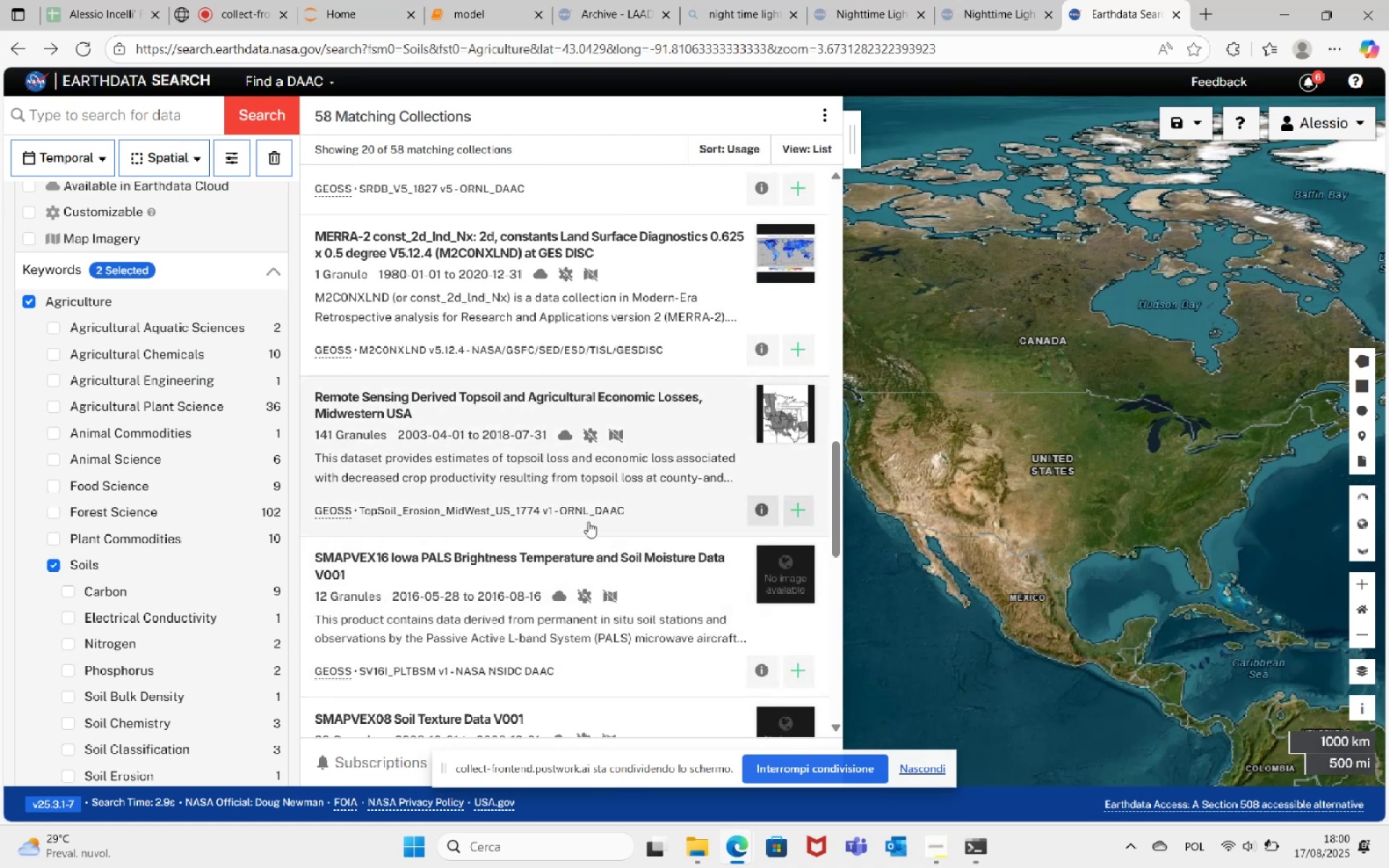 
wait(8.55)
 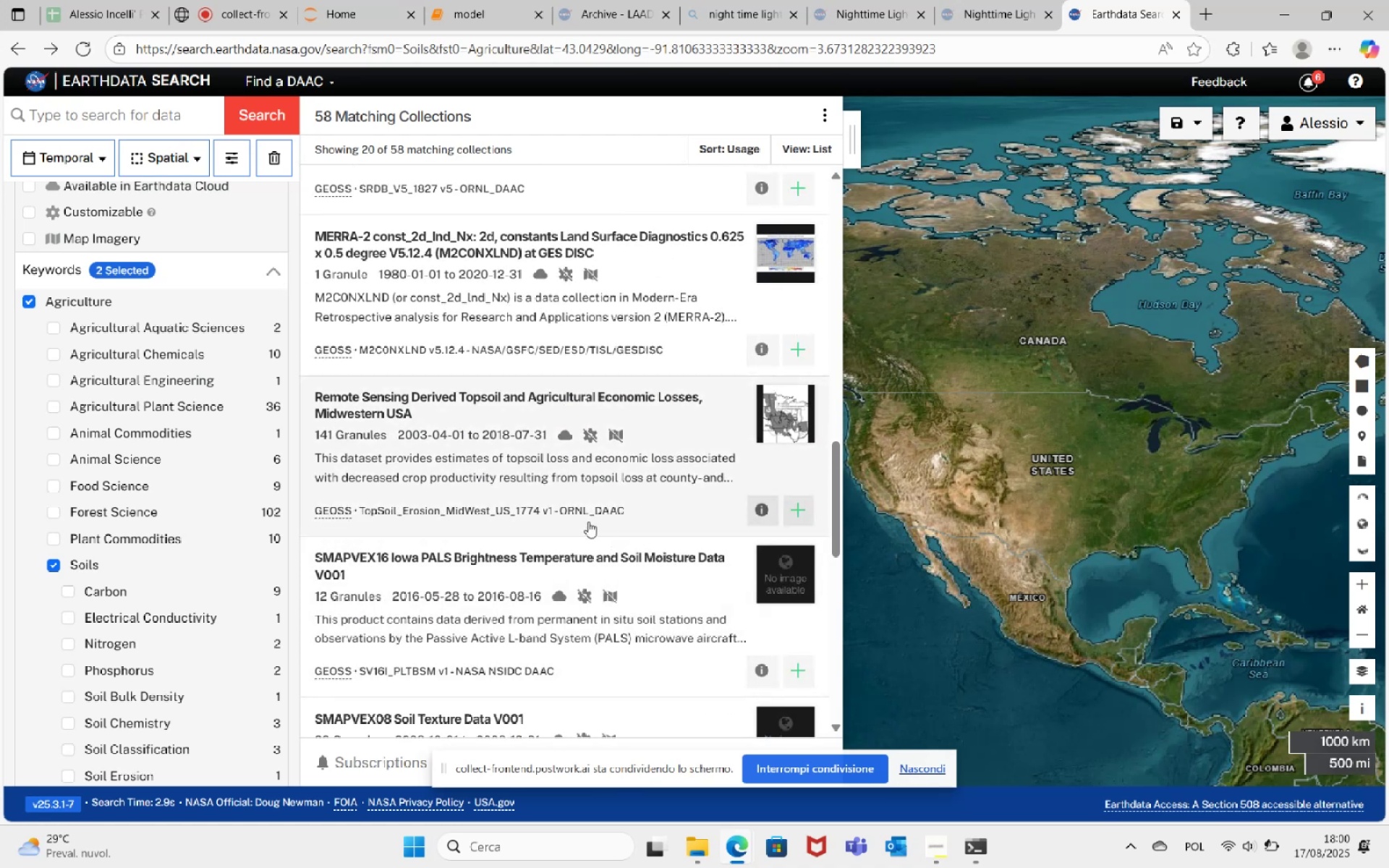 
scroll: coordinate [660, 579], scroll_direction: down, amount: 17.0
 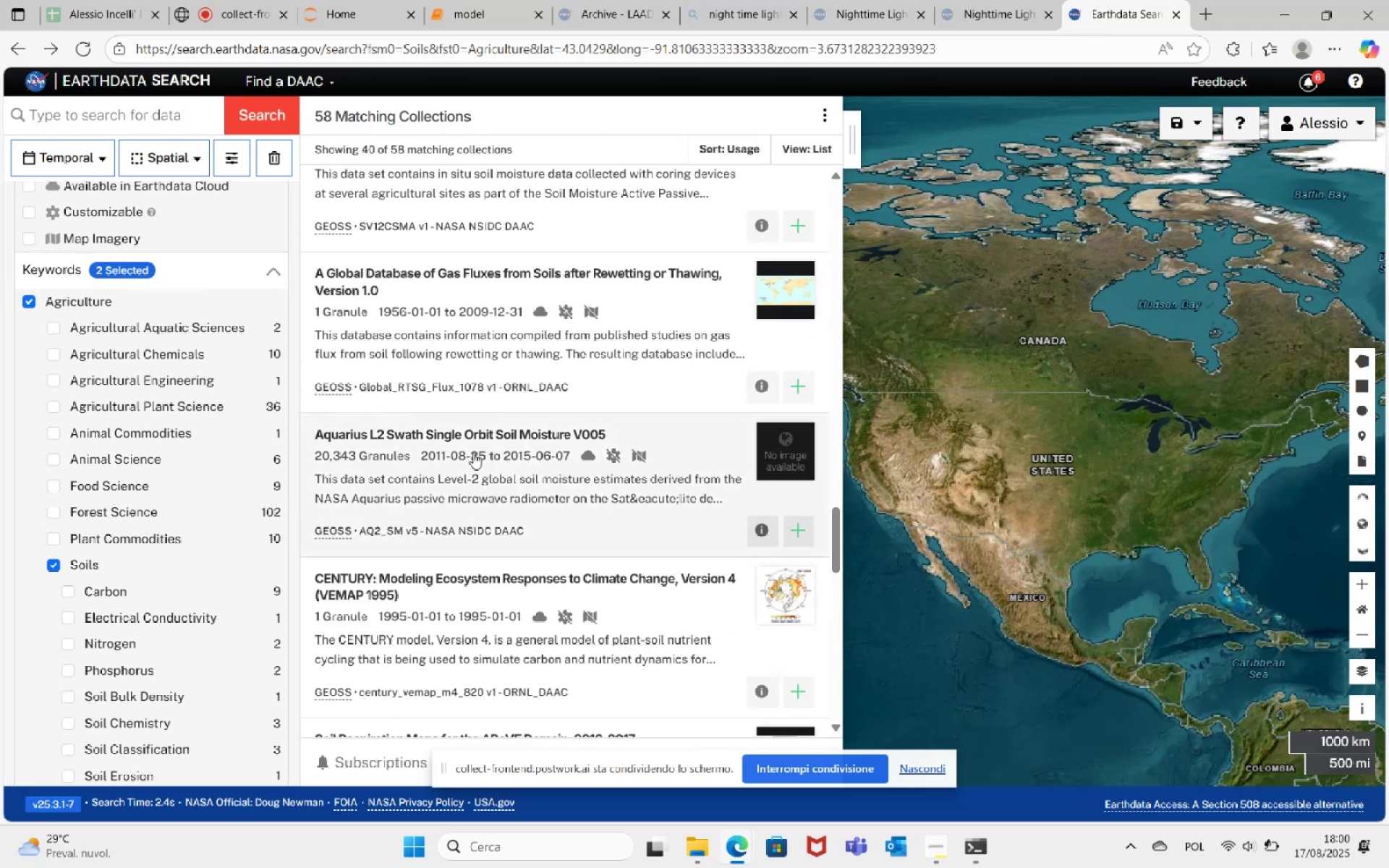 
scroll: coordinate [470, 415], scroll_direction: up, amount: 44.0
 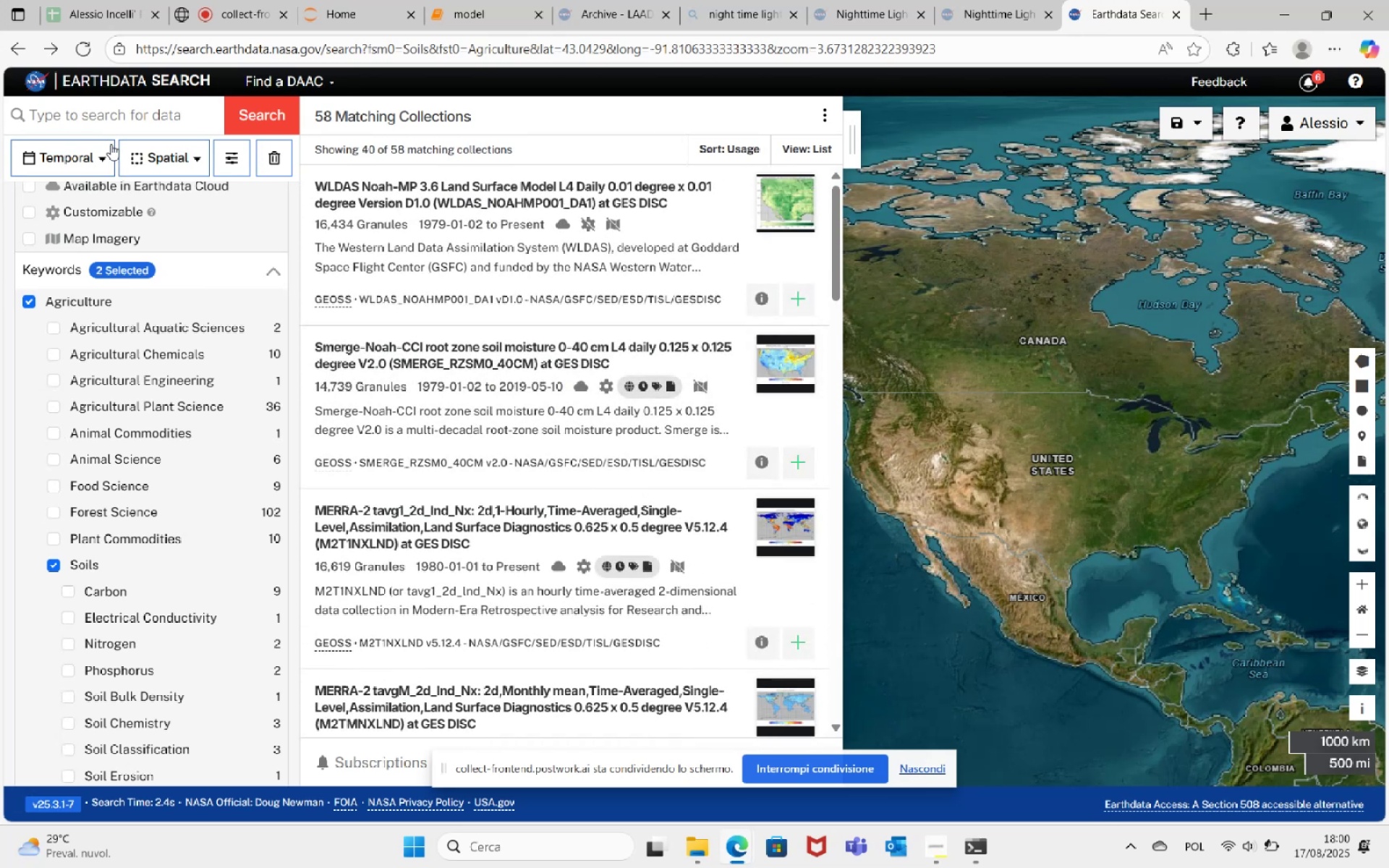 
left_click([108, 119])
 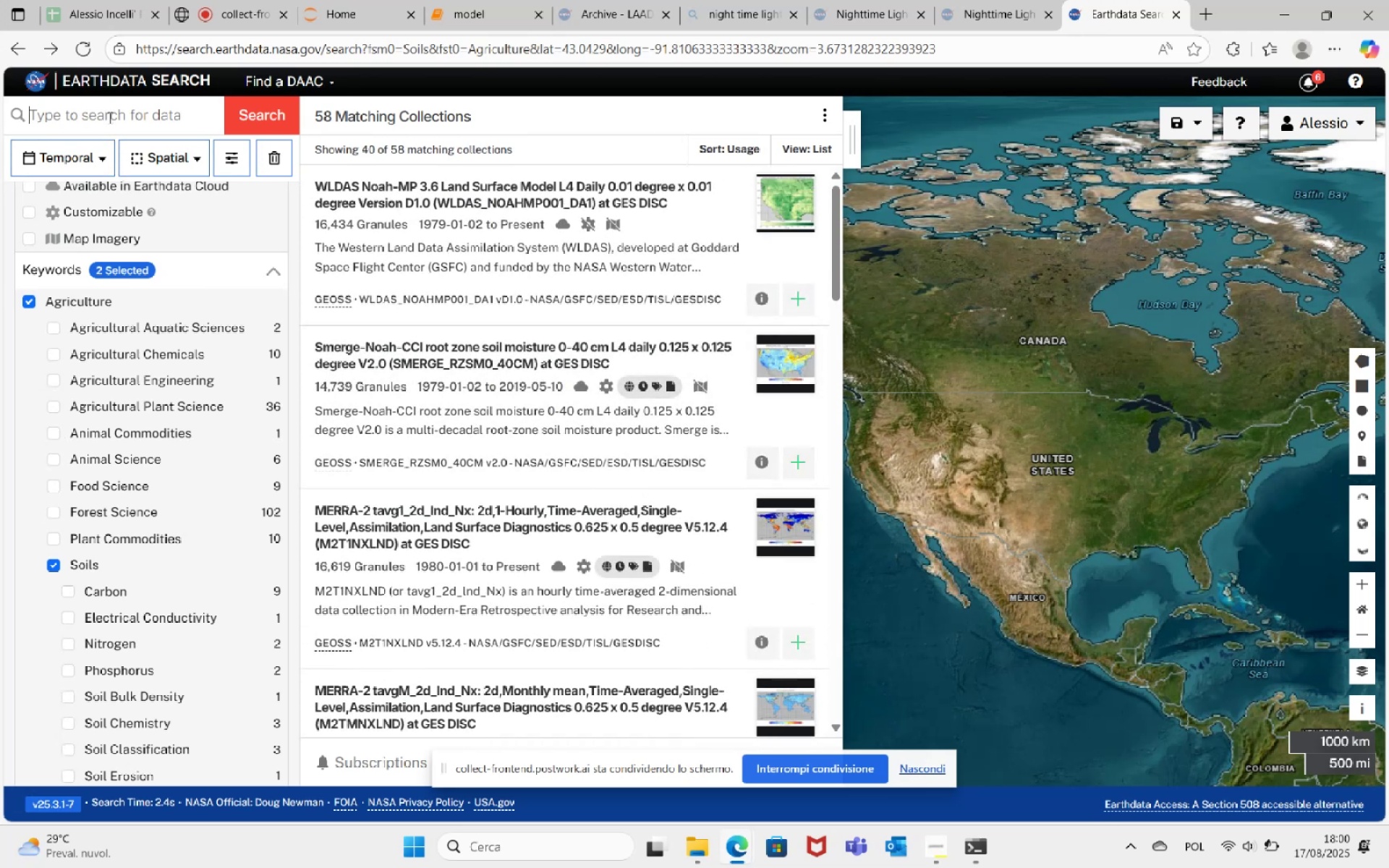 
type(US)
 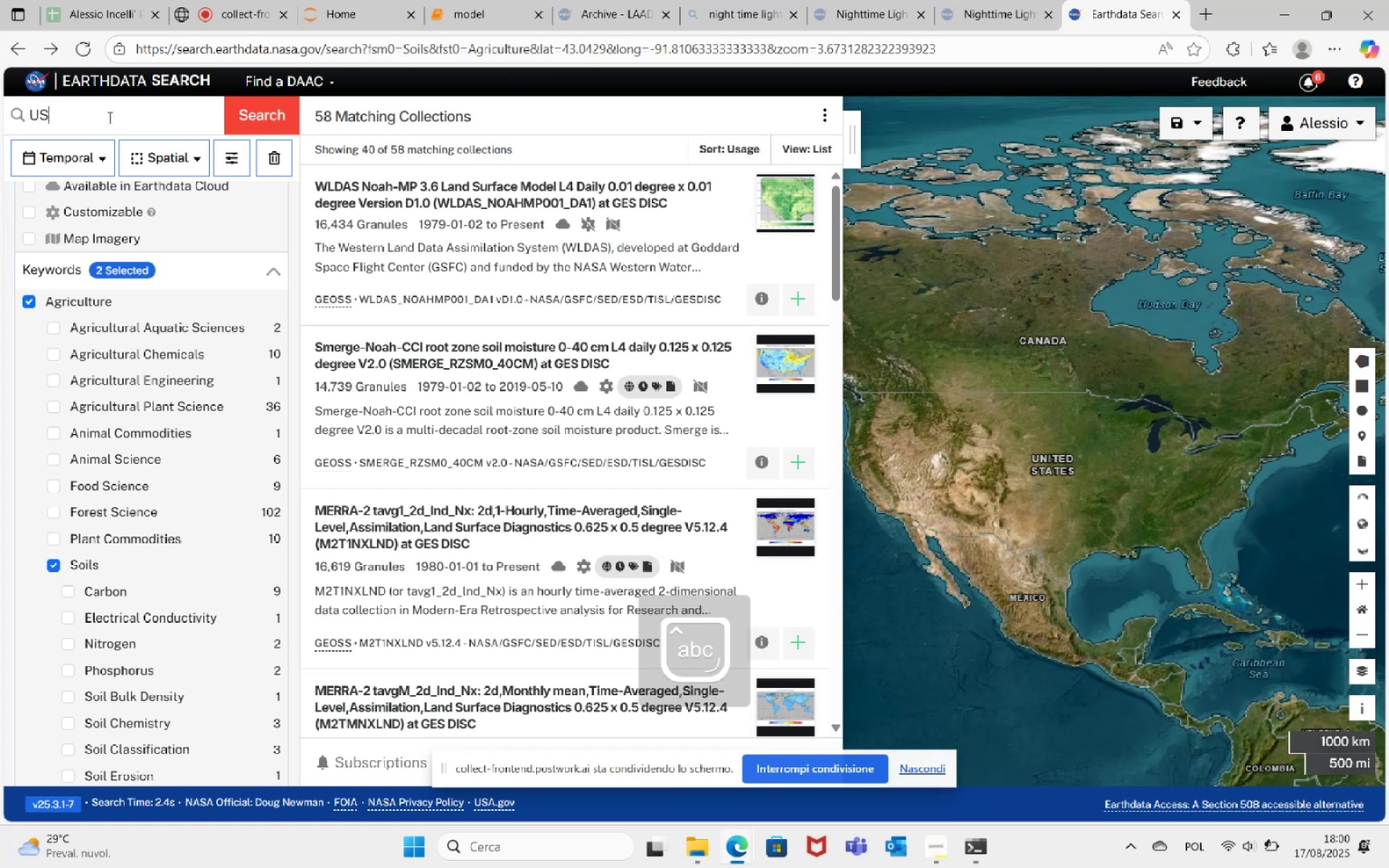 
key(Enter)
 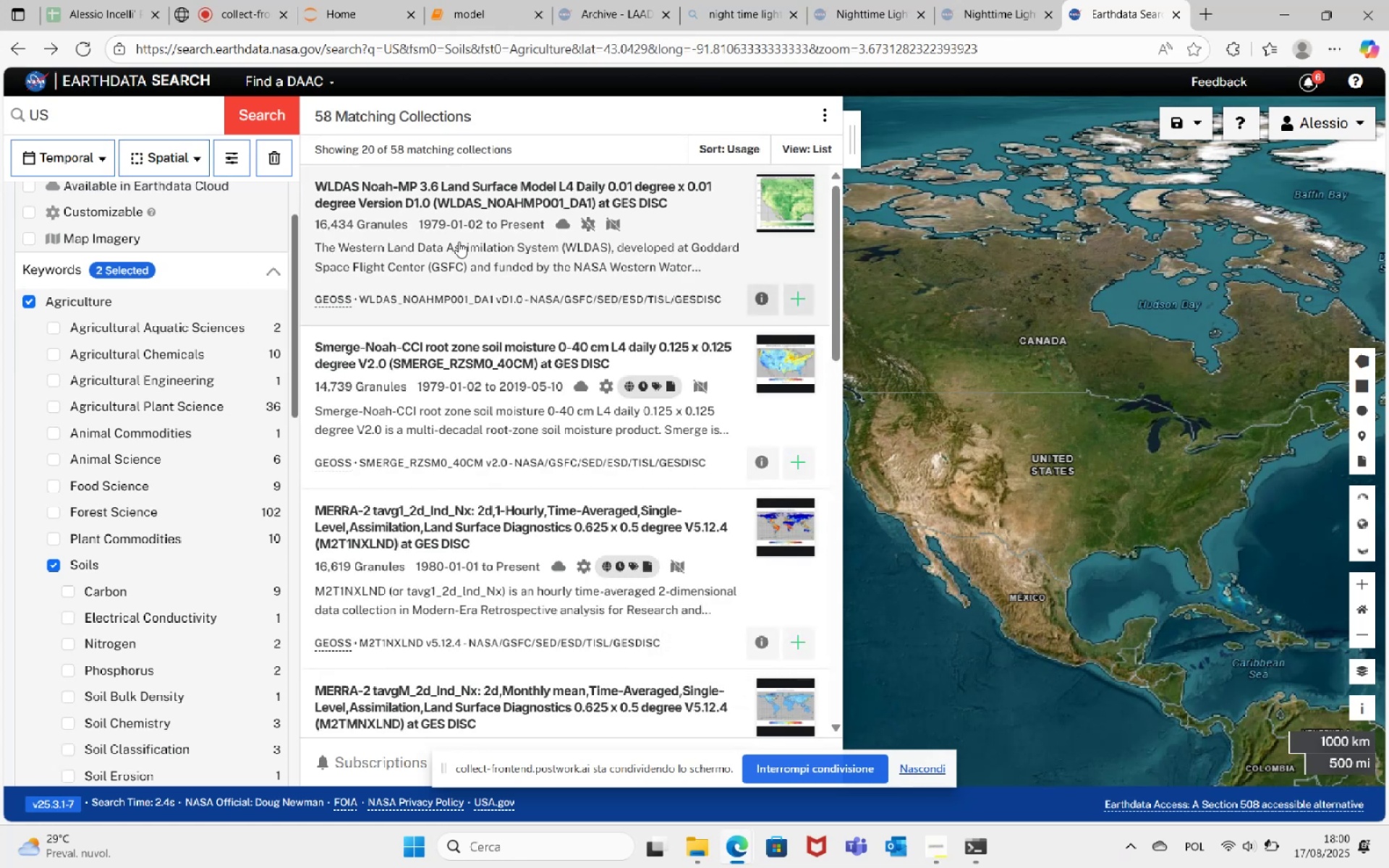 
scroll: coordinate [561, 468], scroll_direction: down, amount: 25.0
 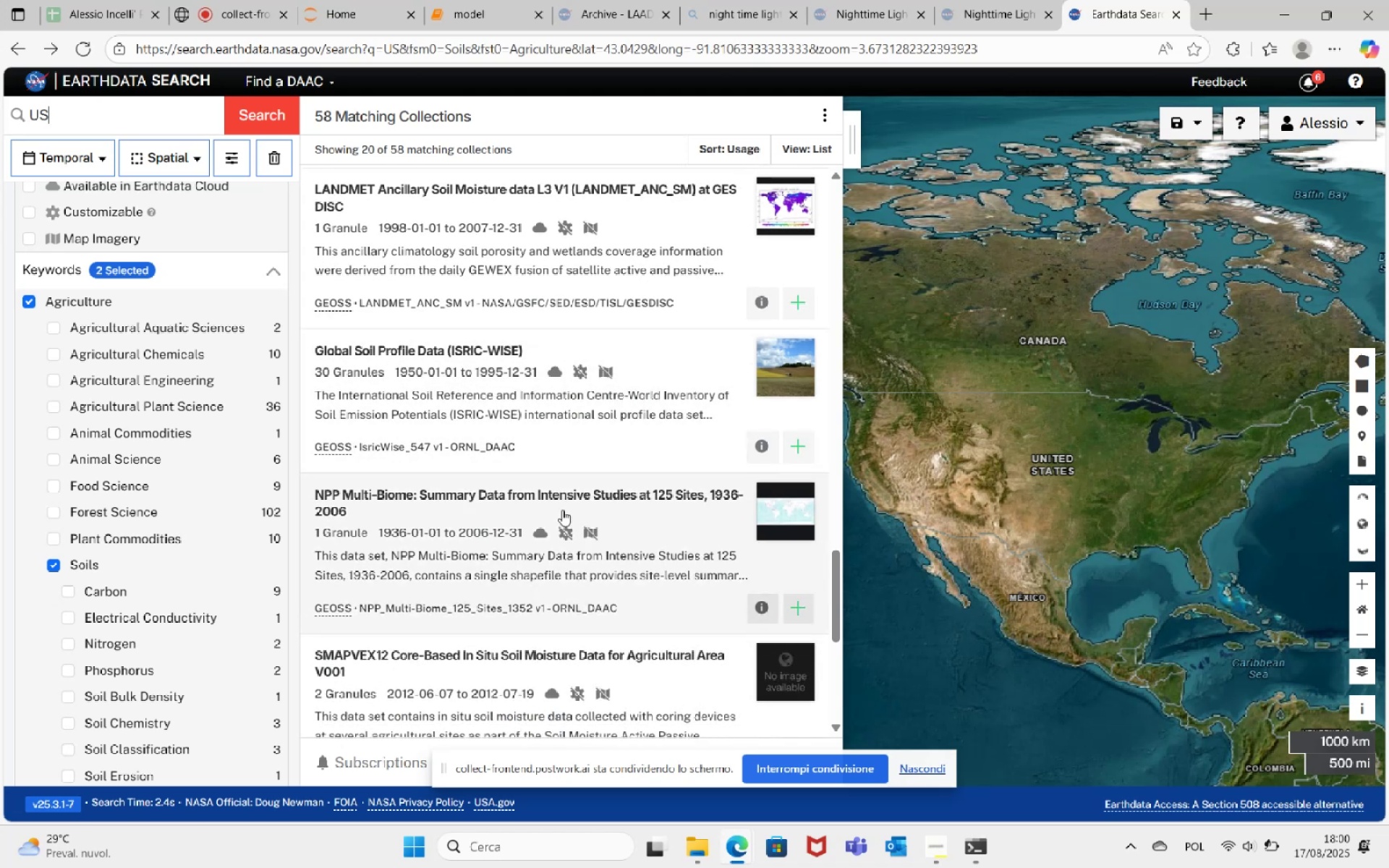 
scroll: coordinate [647, 550], scroll_direction: down, amount: 15.0
 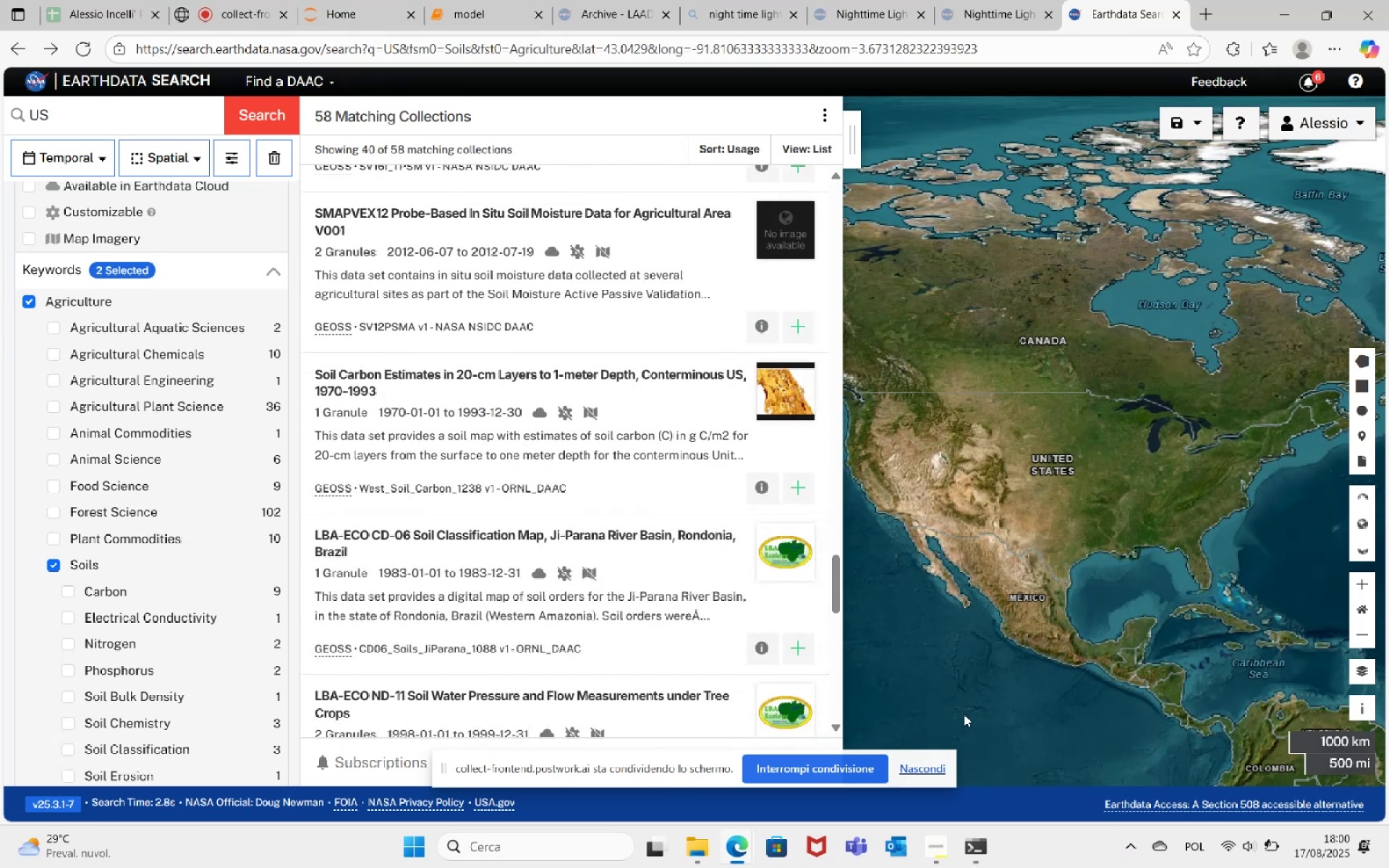 
left_click([704, 849])
 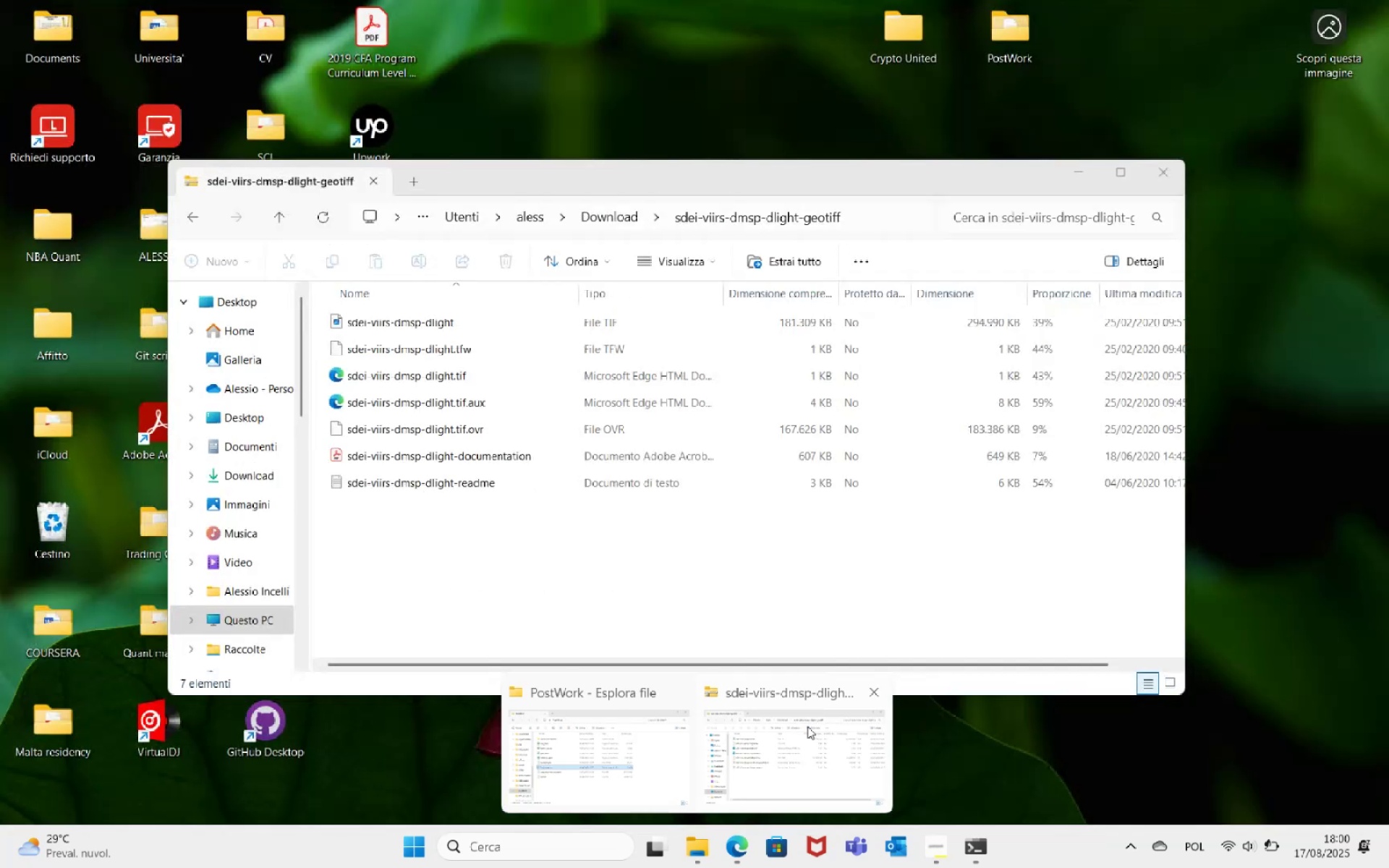 
left_click([807, 726])
 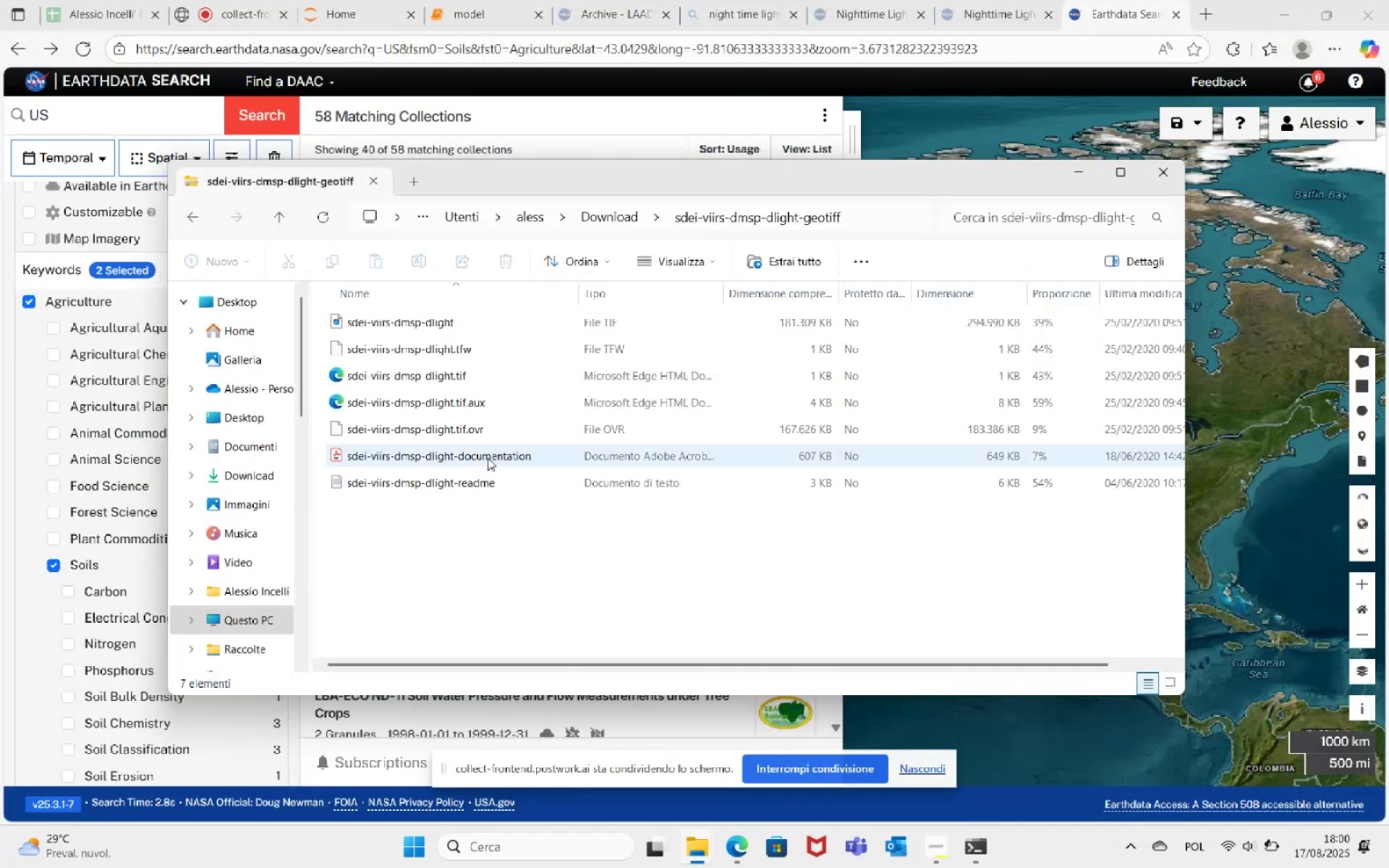 
double_click([488, 458])
 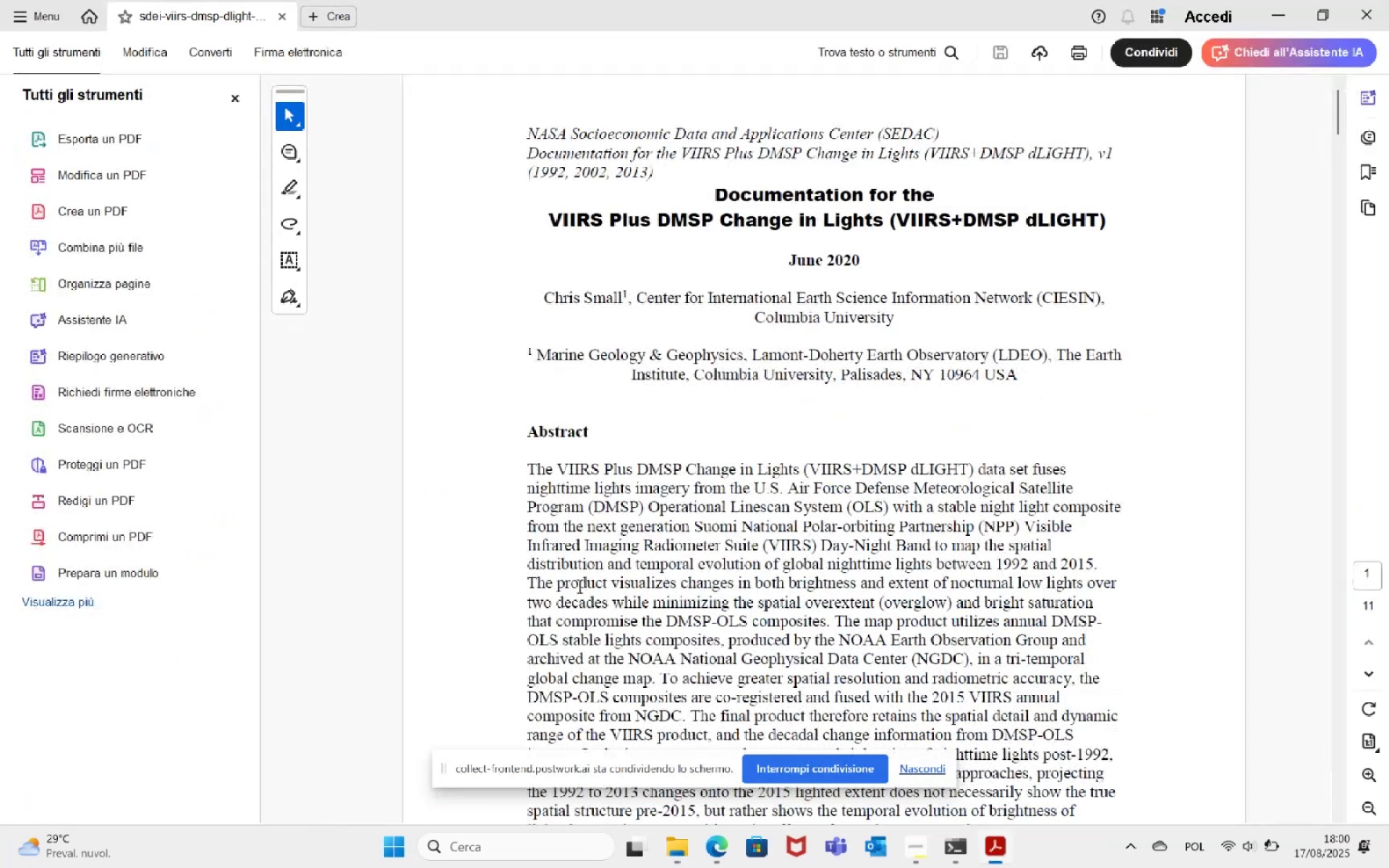 
scroll: coordinate [794, 451], scroll_direction: down, amount: 33.0
 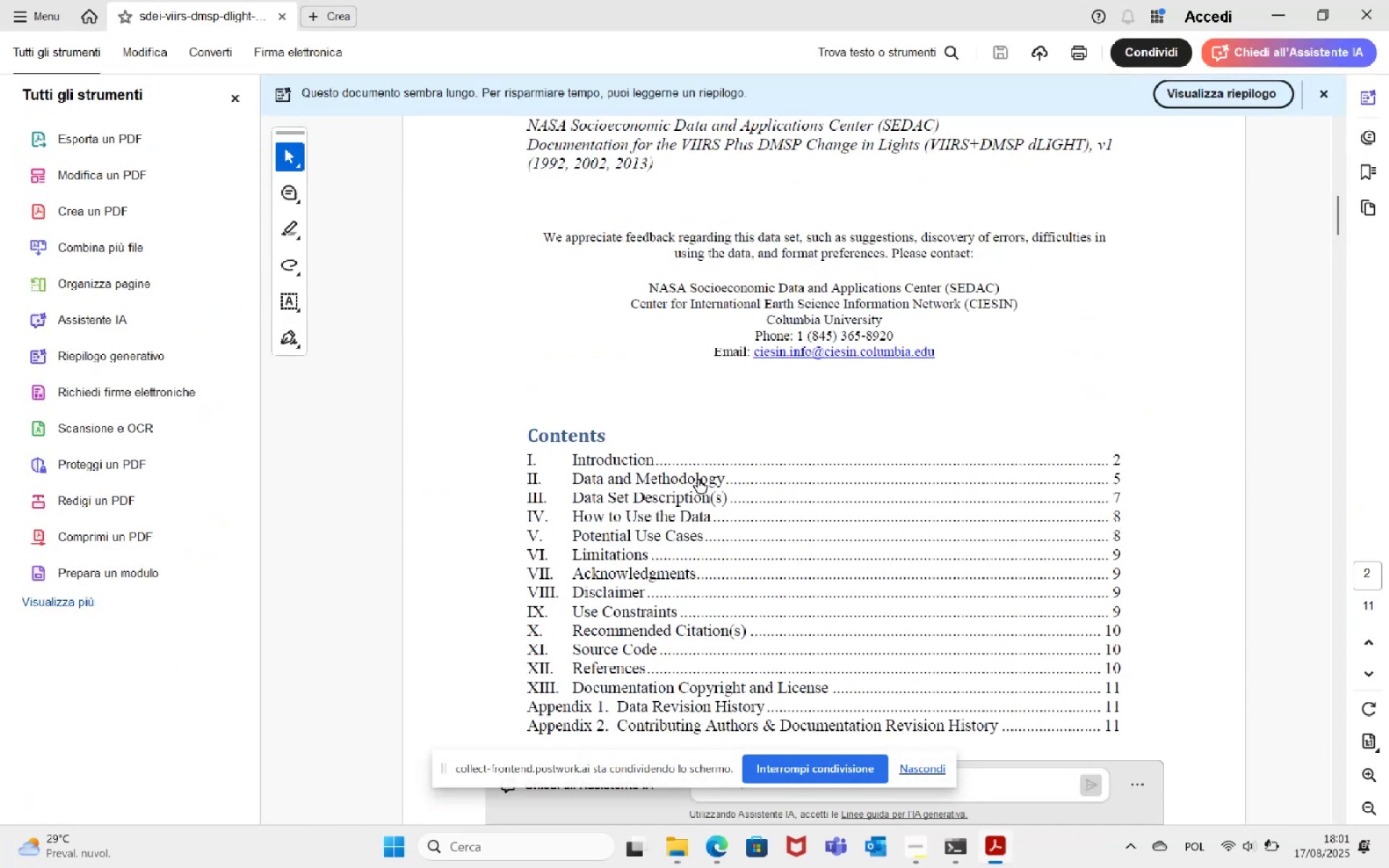 
left_click([684, 515])
 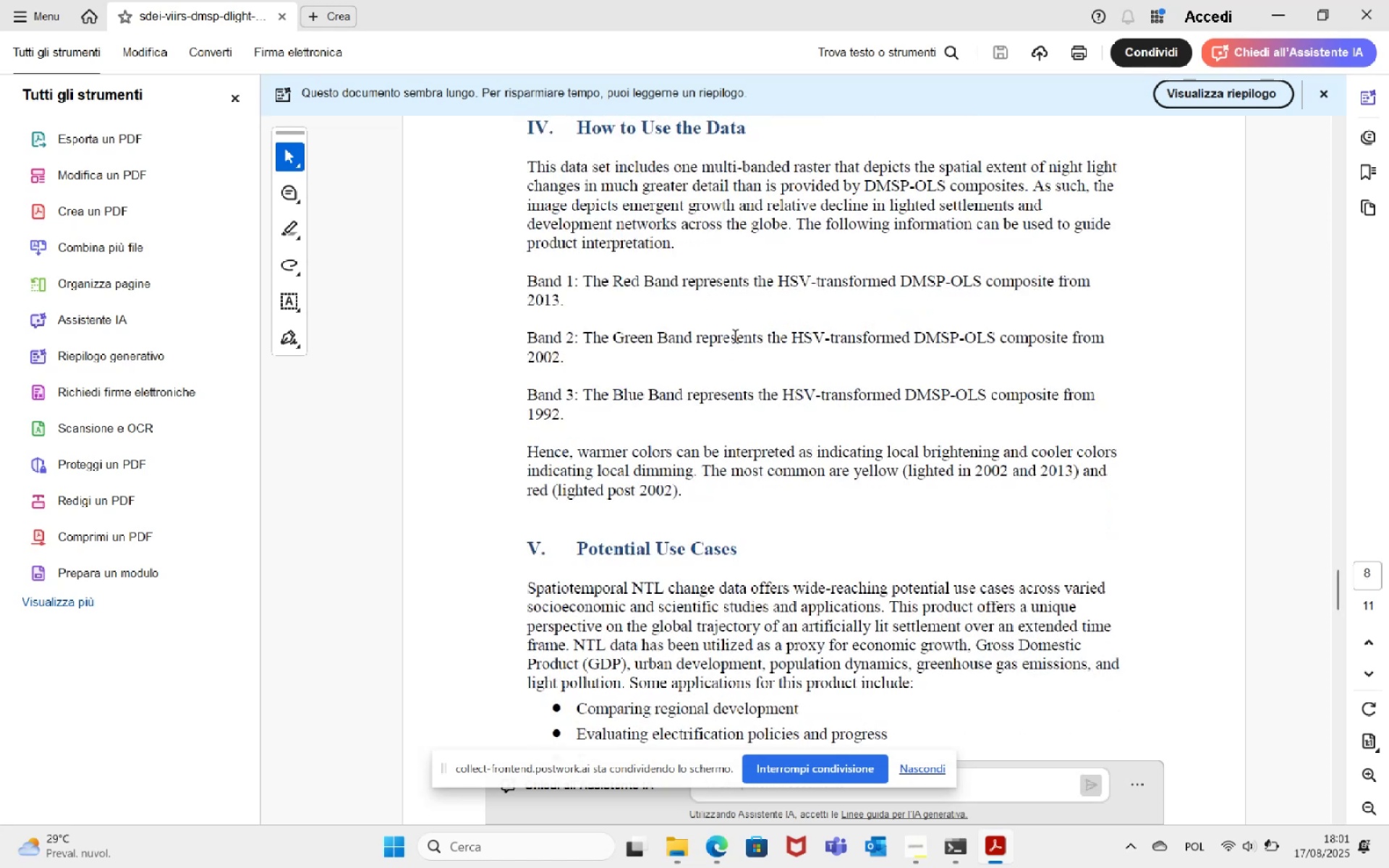 
scroll: coordinate [687, 396], scroll_direction: up, amount: 19.0
 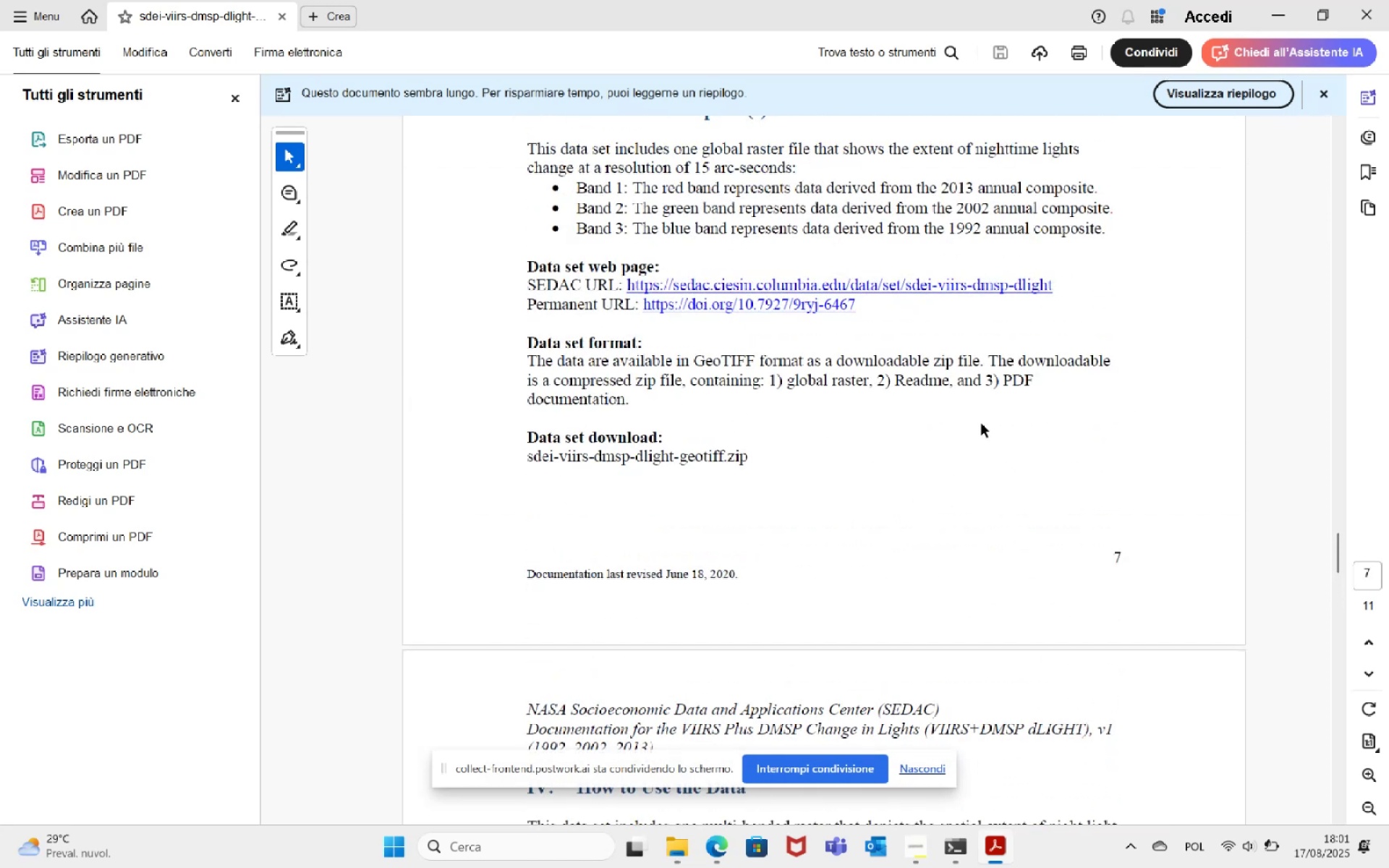 
wait(7.73)
 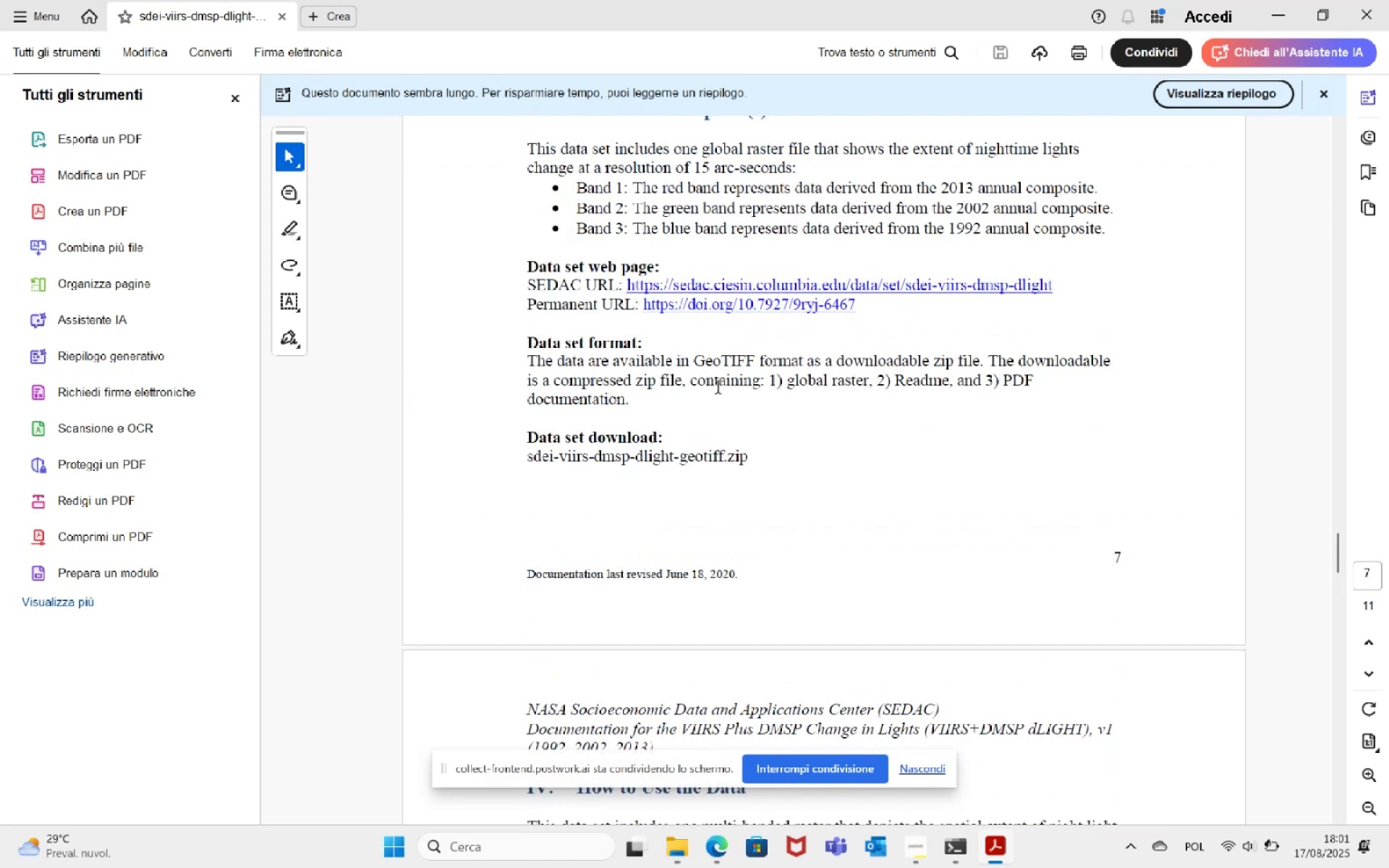 
scroll: coordinate [980, 423], scroll_direction: up, amount: 12.0
 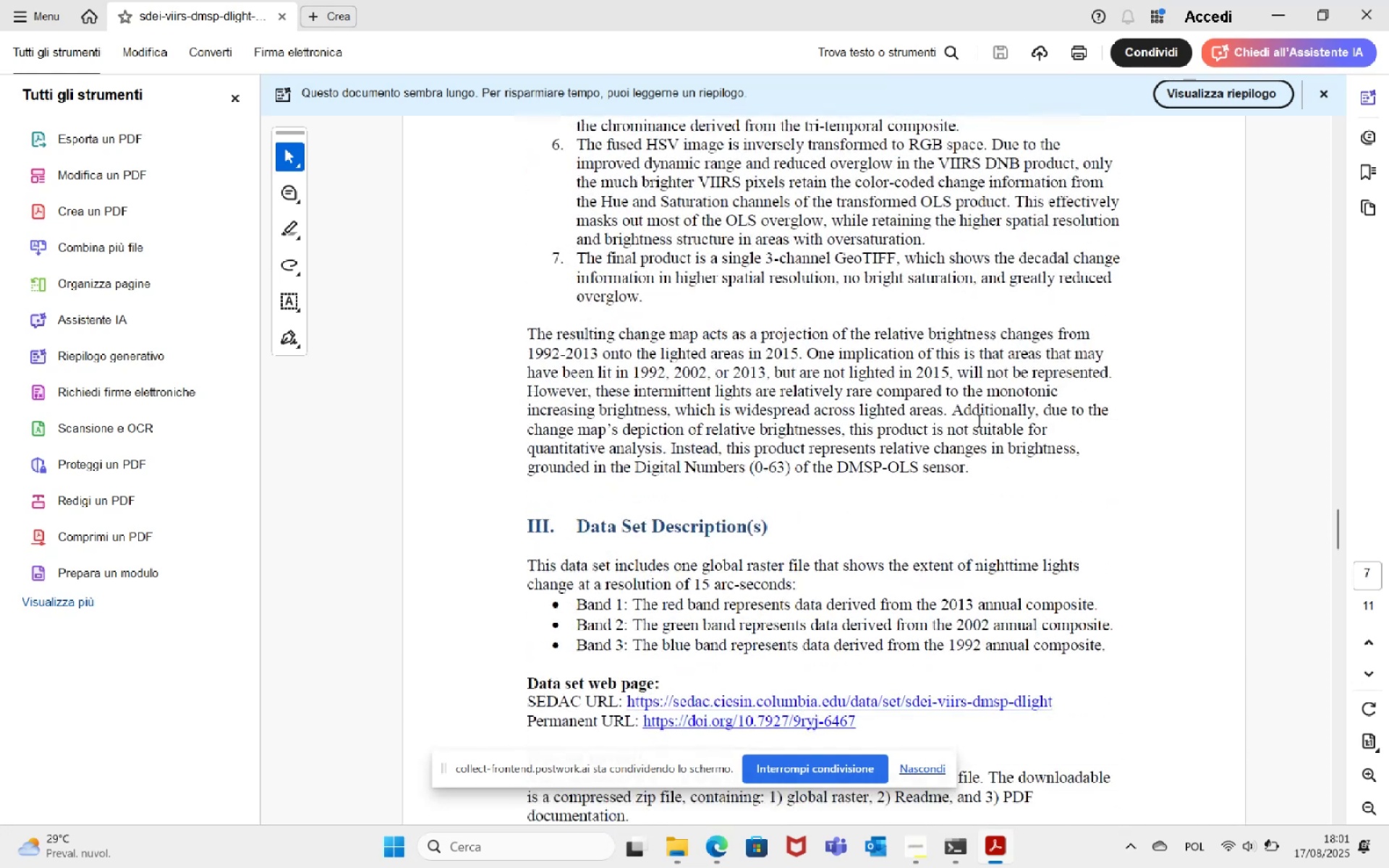 
scroll: coordinate [844, 454], scroll_direction: down, amount: 50.0
 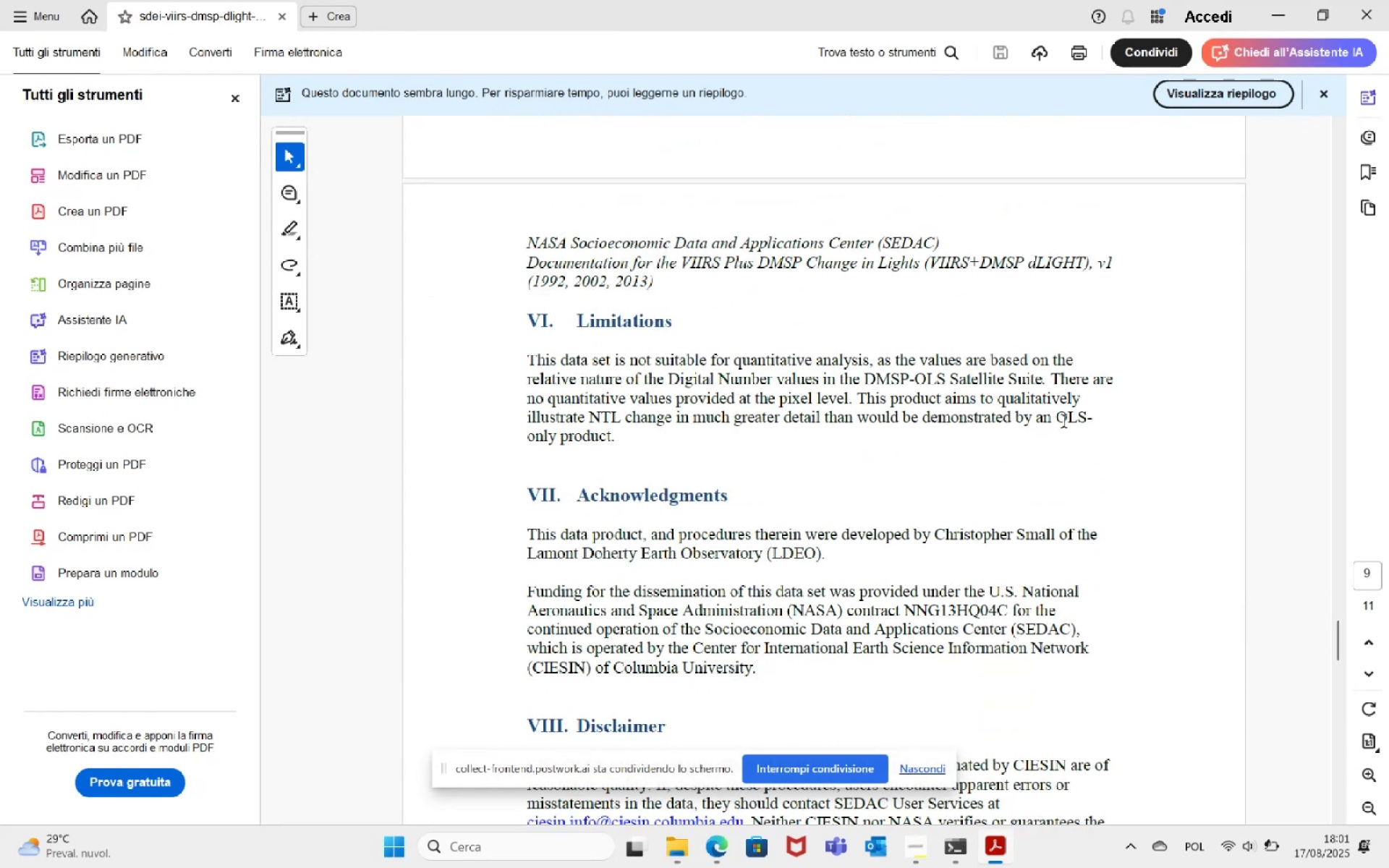 
wait(9.91)
 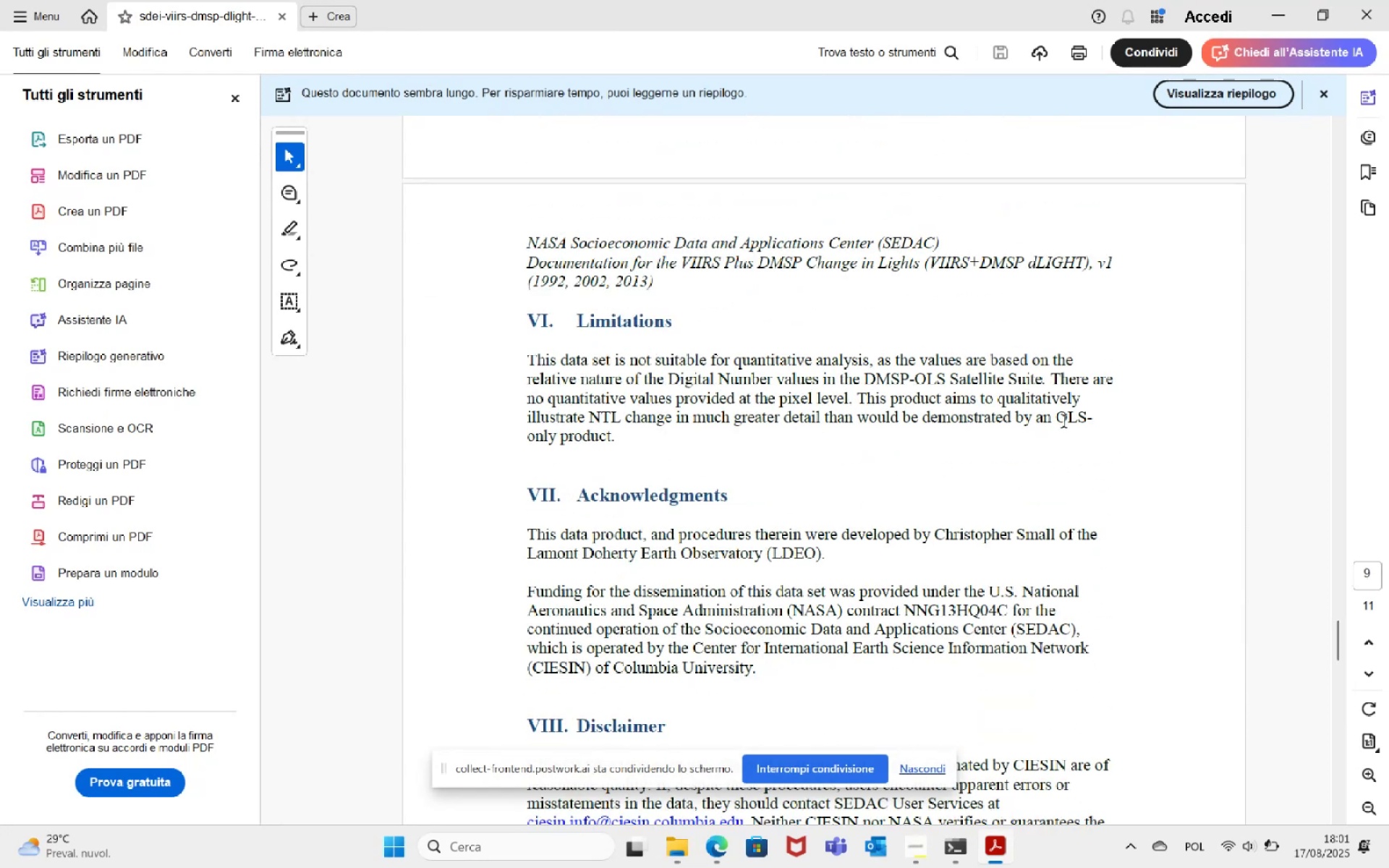 
left_click([1388, 0])
 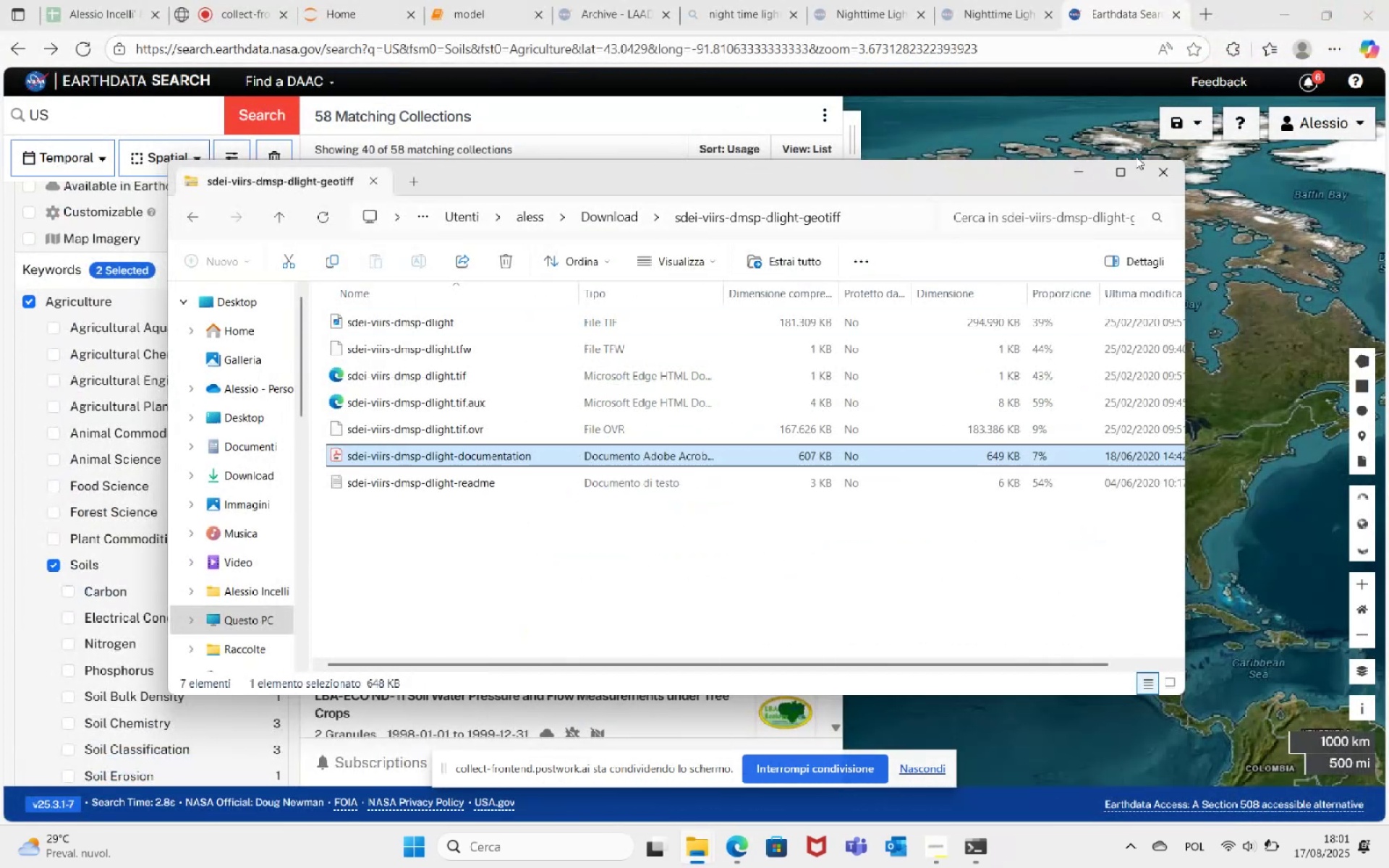 
left_click([1170, 169])
 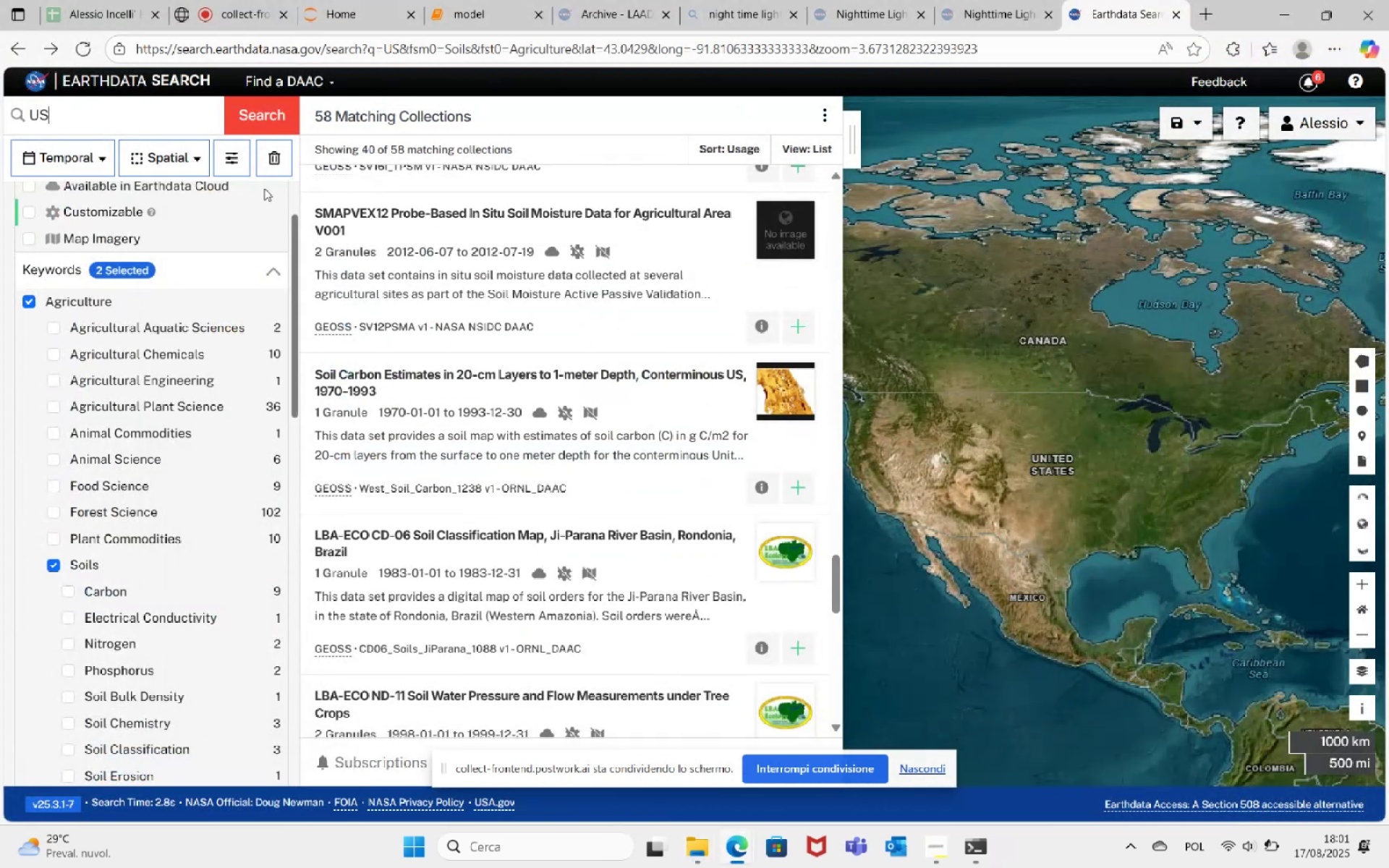 
left_click([278, 155])
 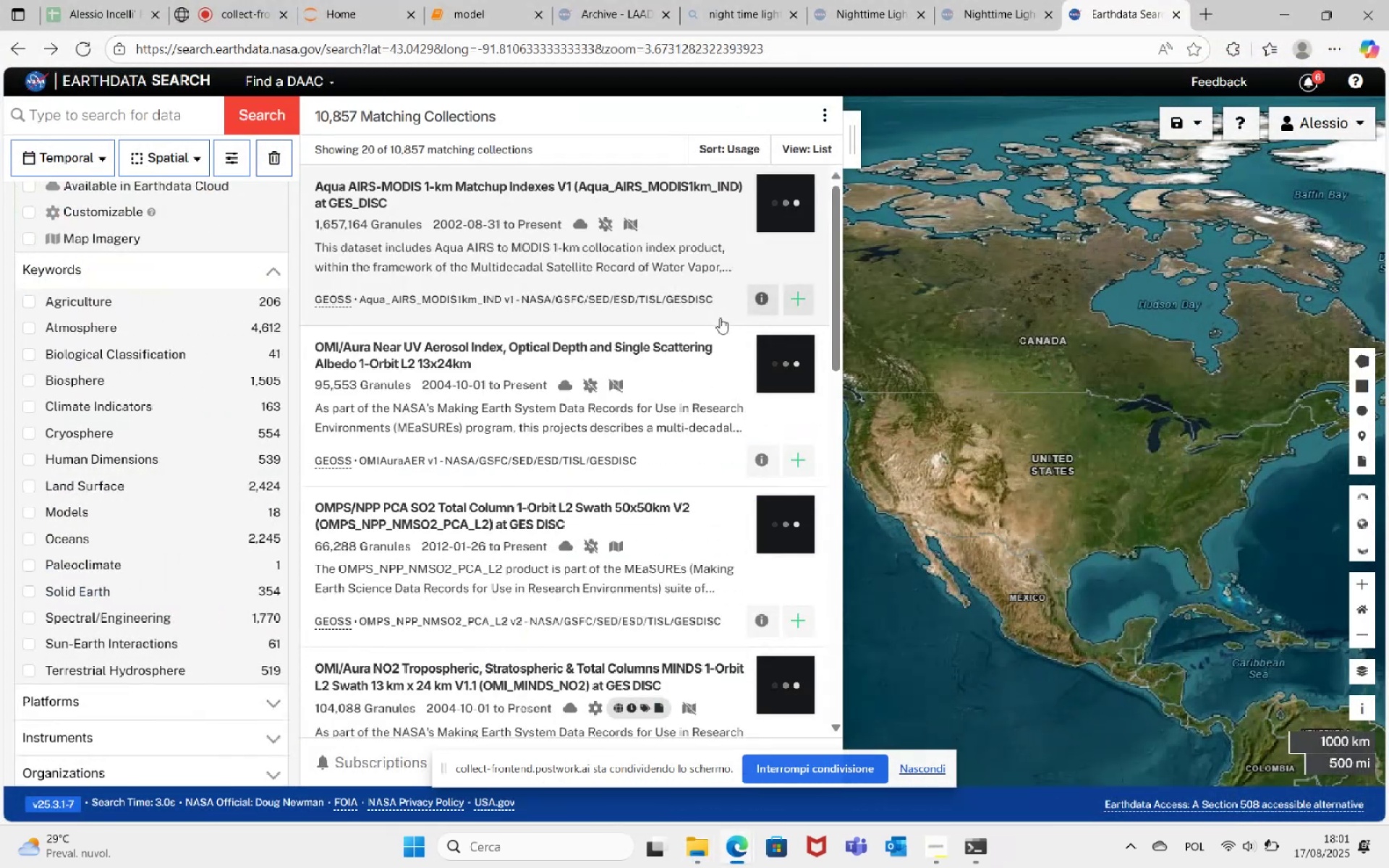 
scroll: coordinate [568, 364], scroll_direction: up, amount: 6.0
 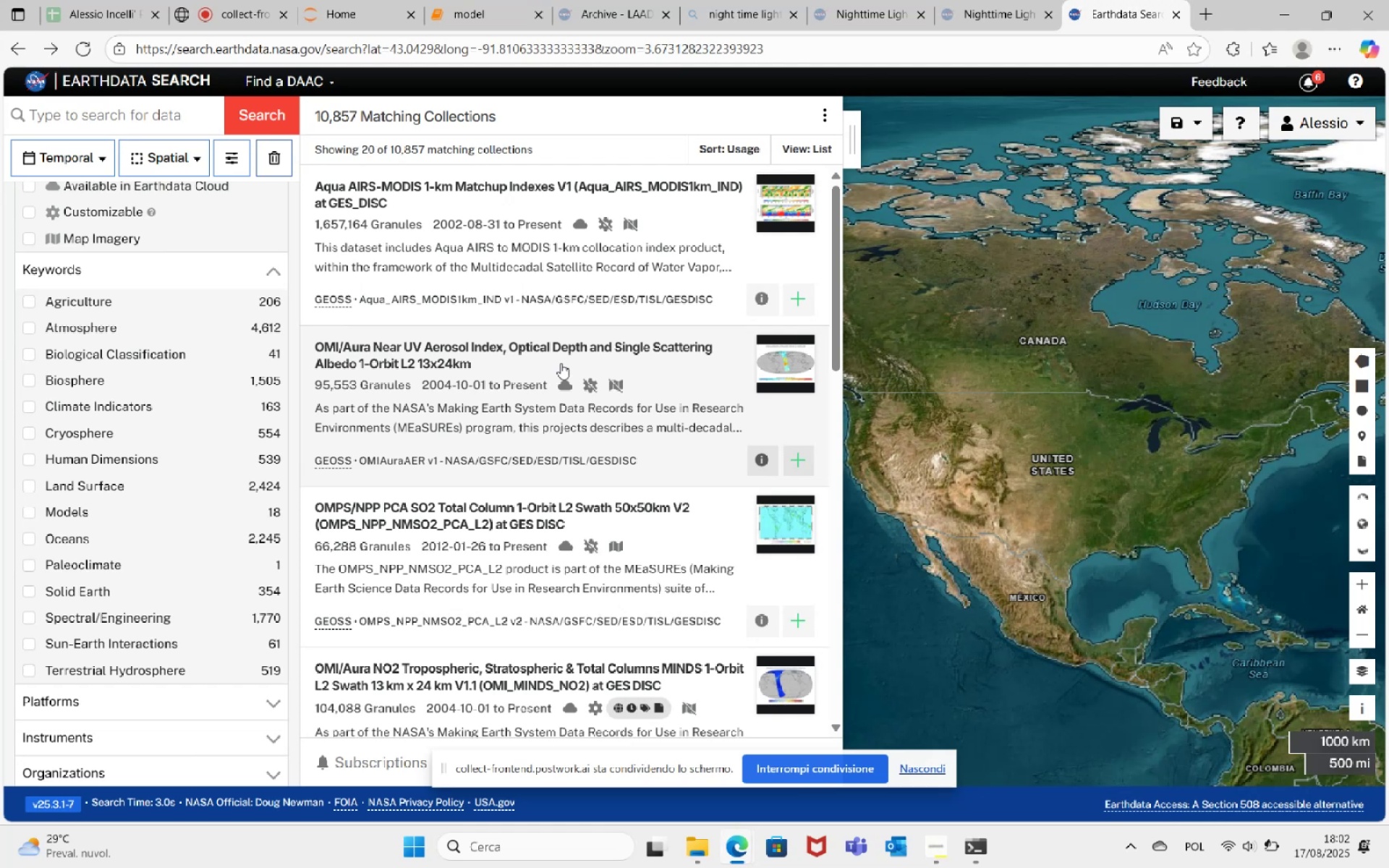 
wait(60.49)
 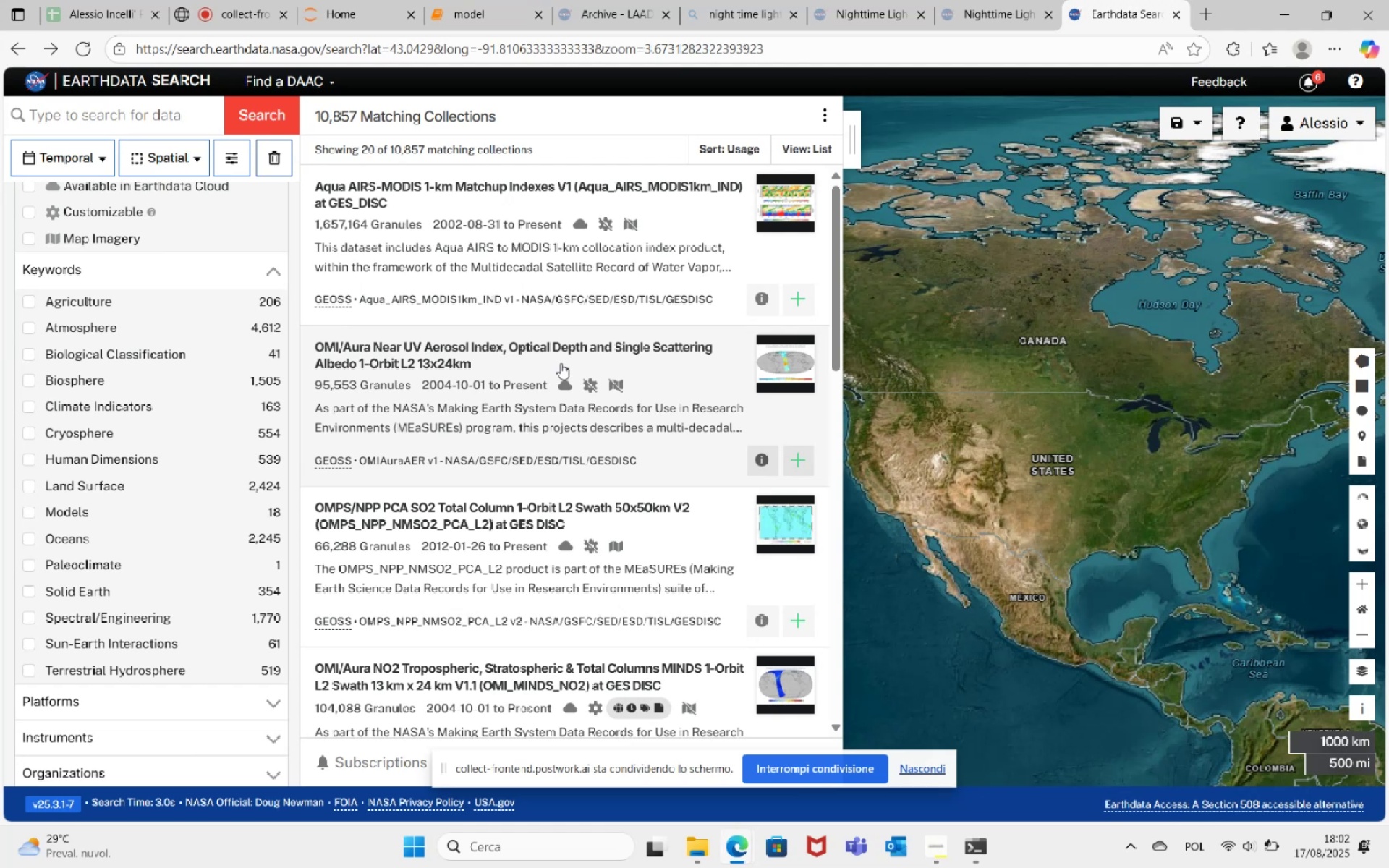 
left_click([250, 0])
 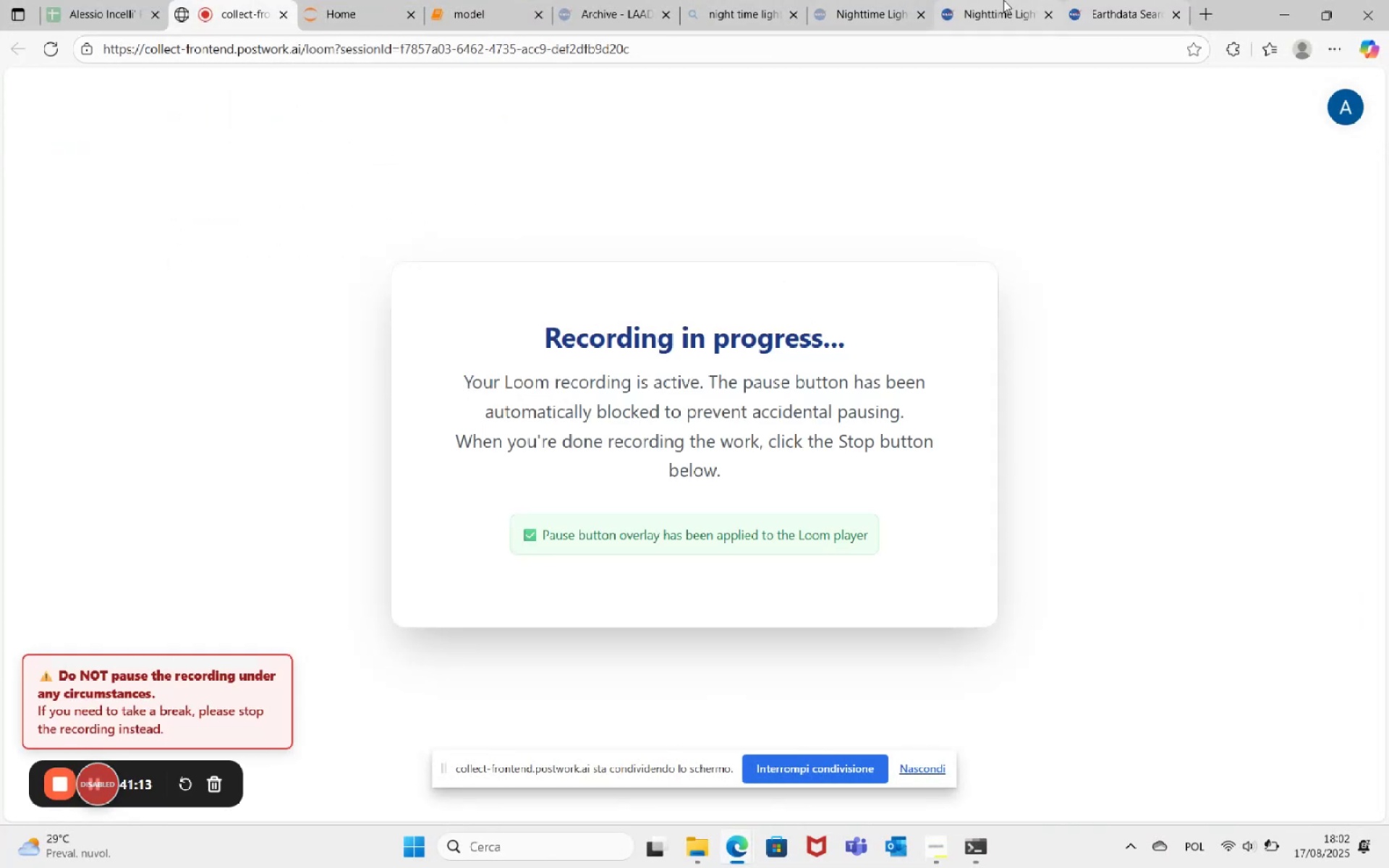 
left_click([1080, 0])
 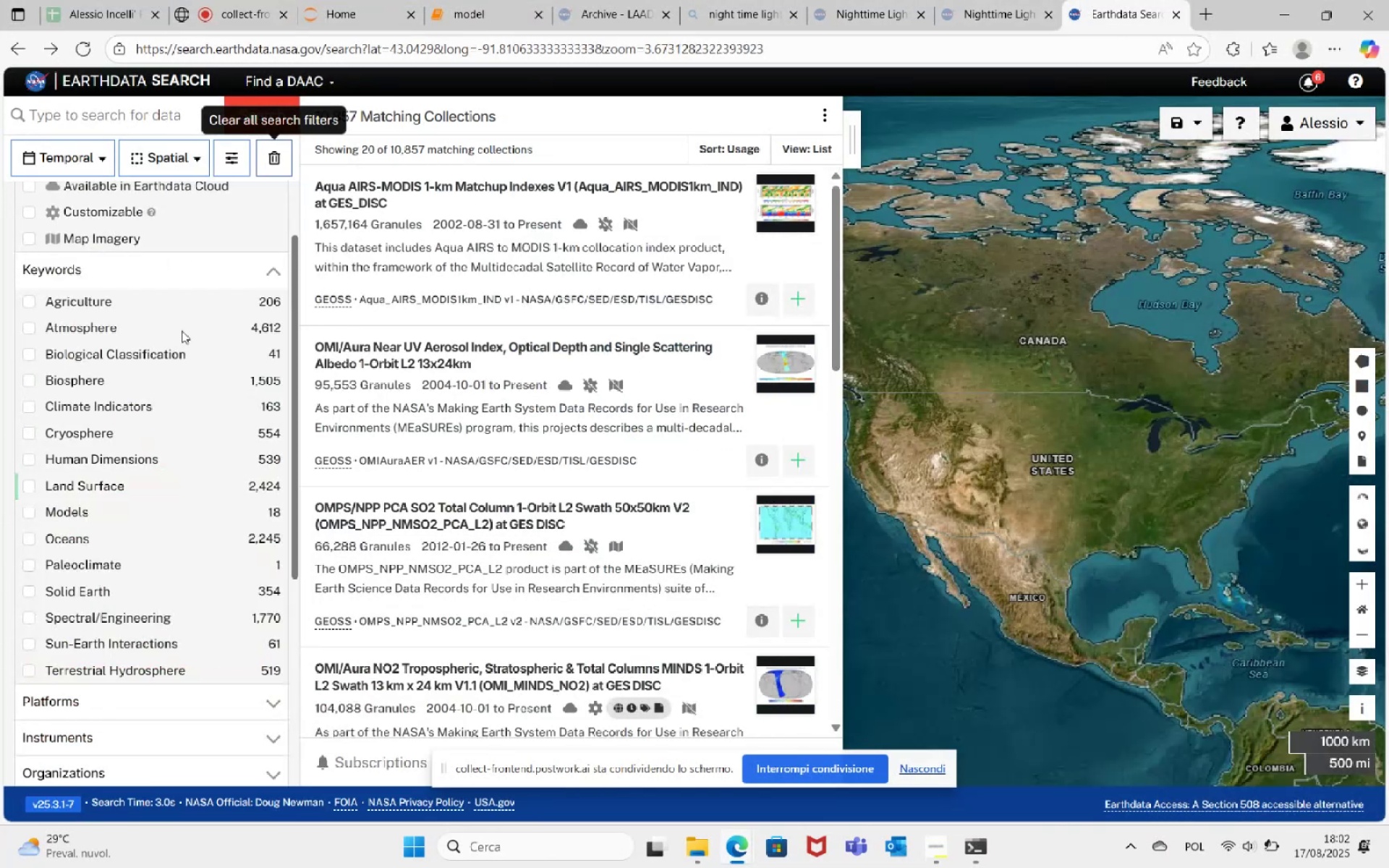 
scroll: coordinate [140, 349], scroll_direction: up, amount: 7.0
 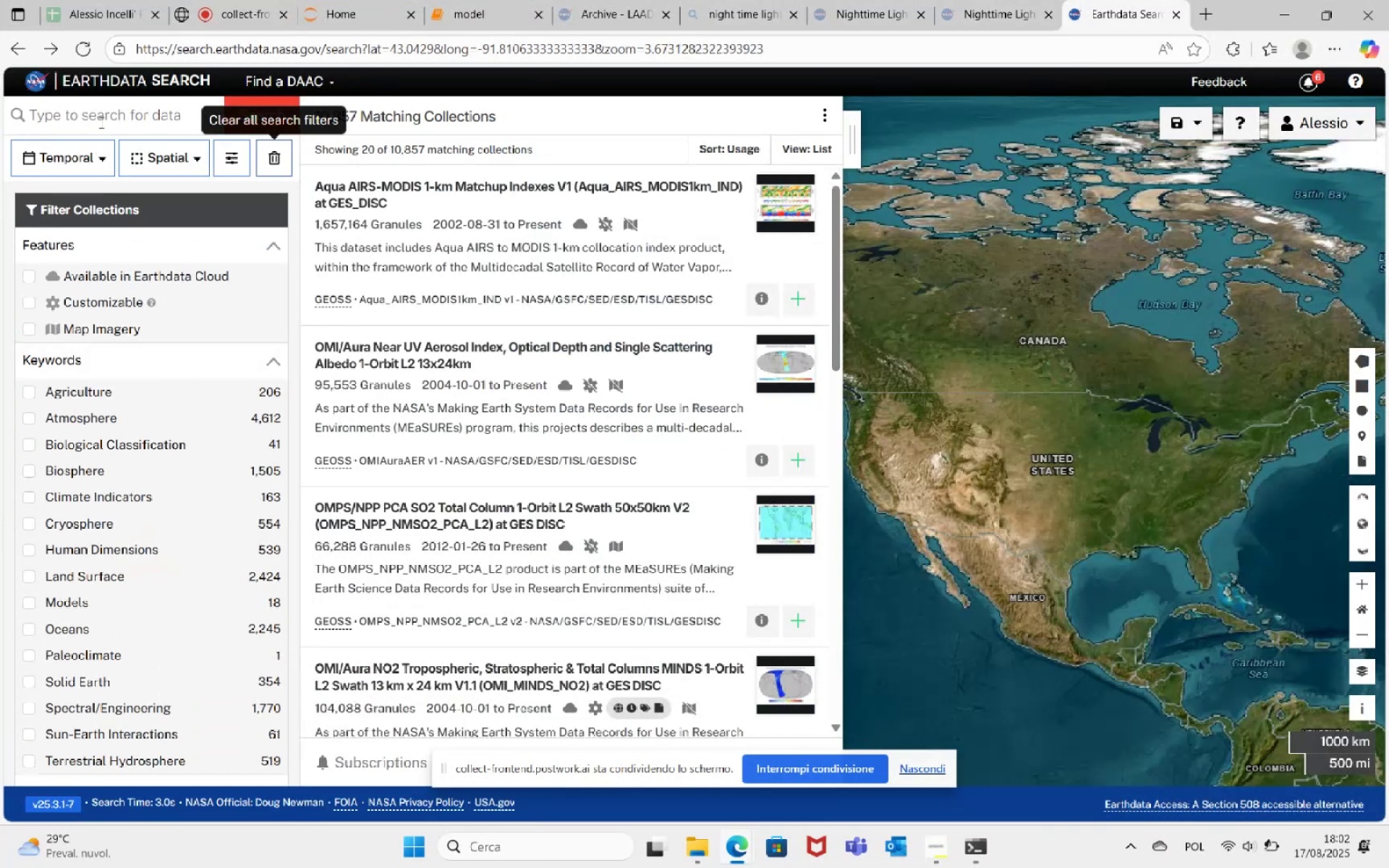 
left_click([100, 120])
 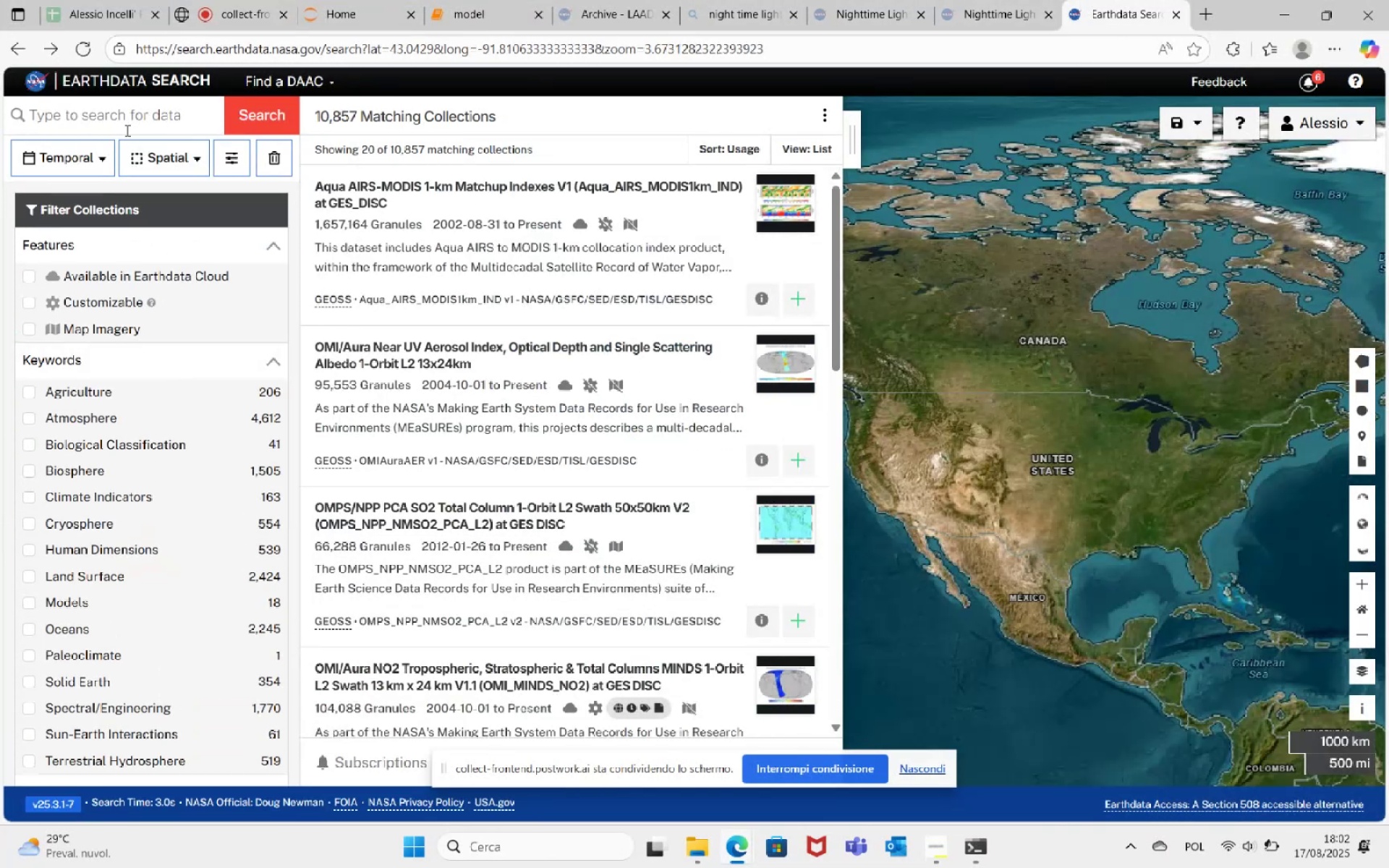 
type(US)
 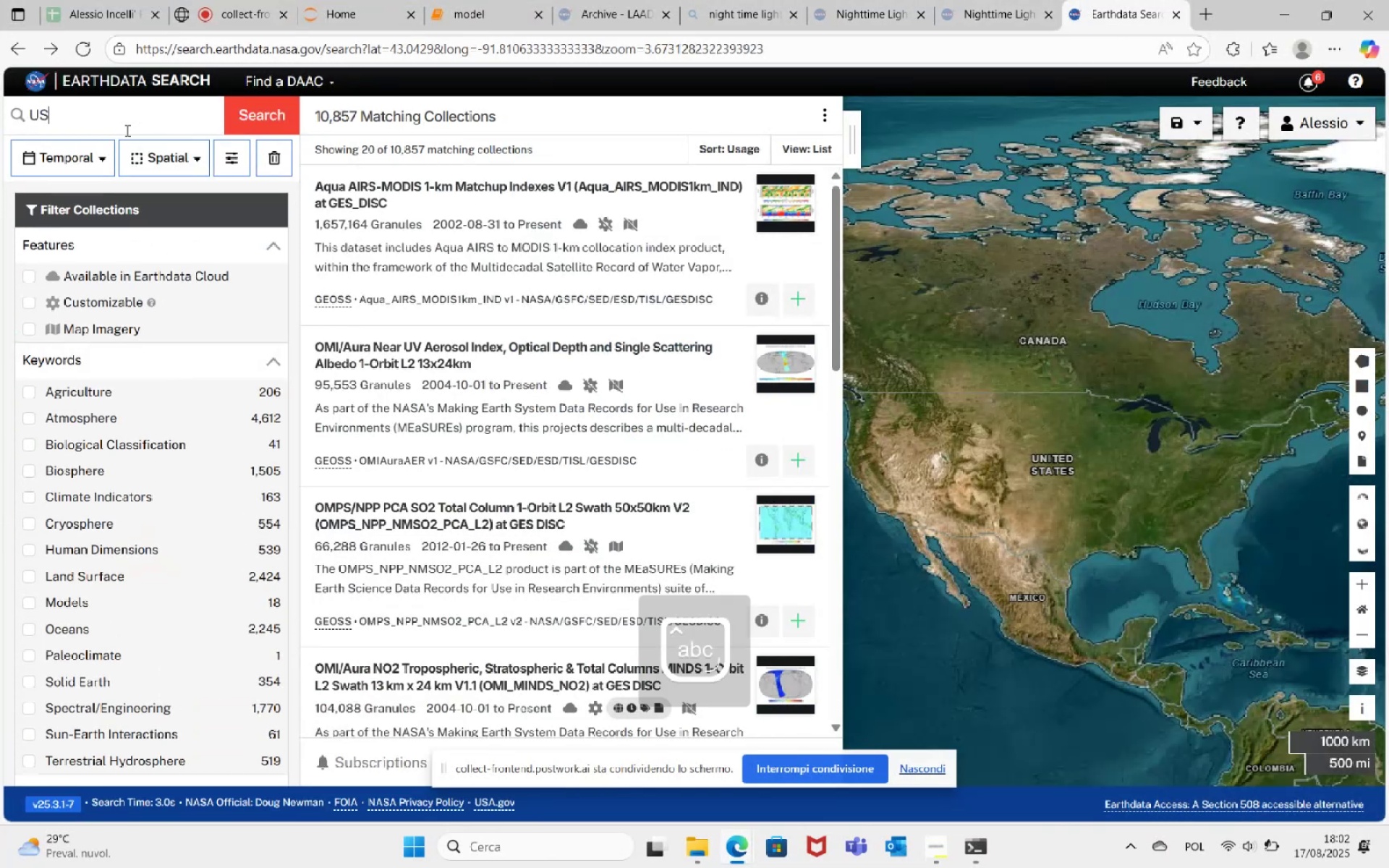 
key(Enter)
 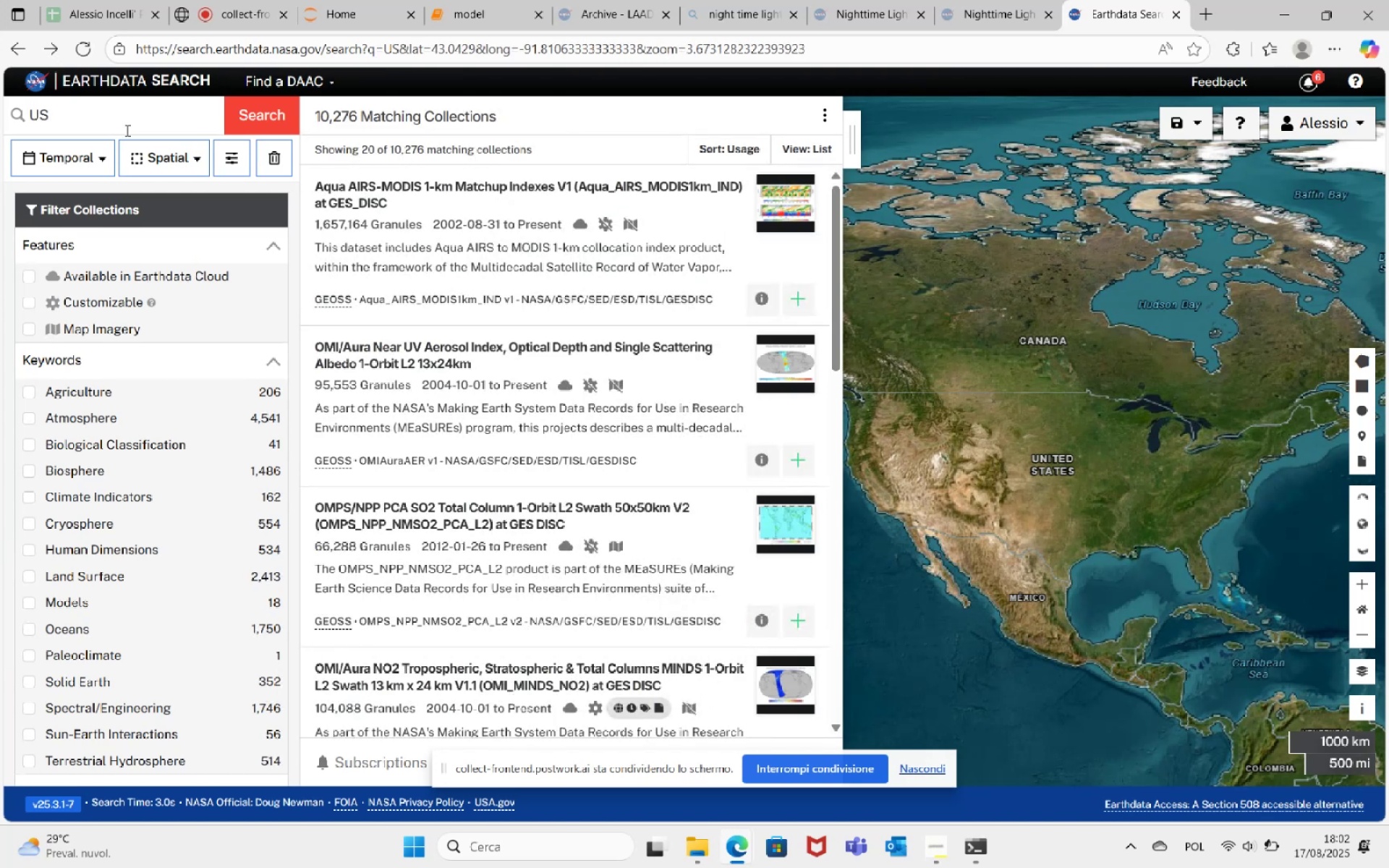 
wait(9.28)
 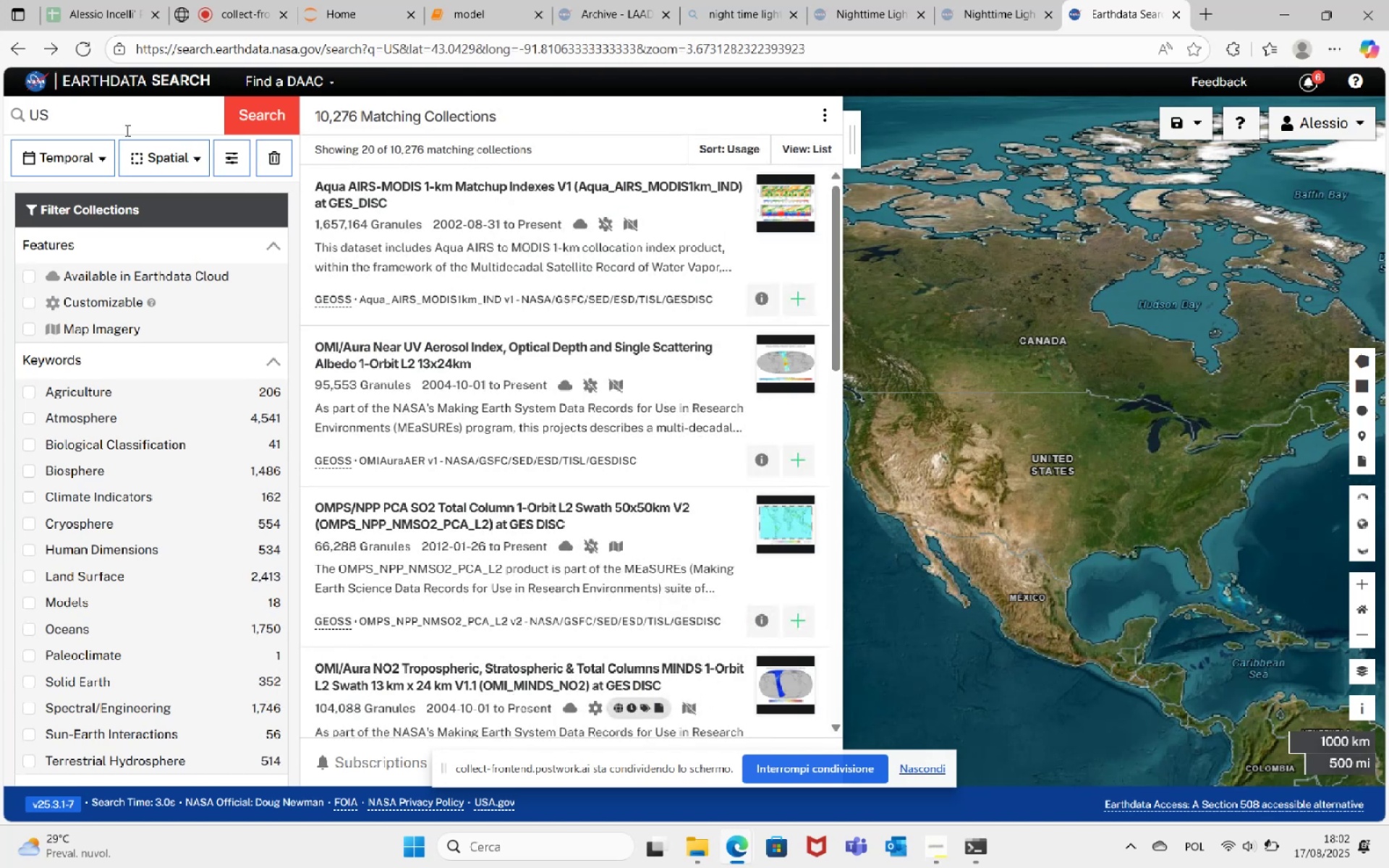 
type( light)
 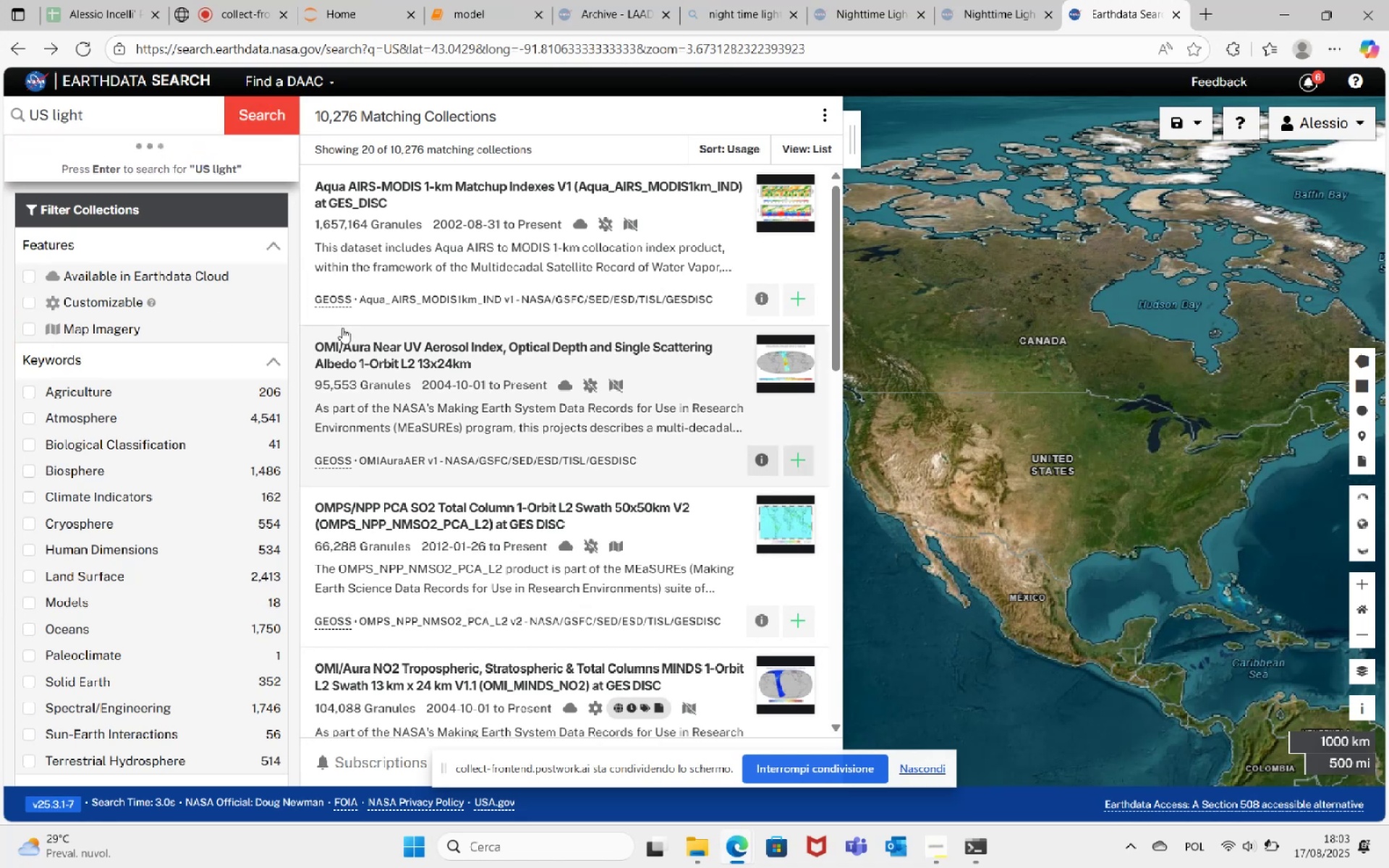 
key(Enter)
 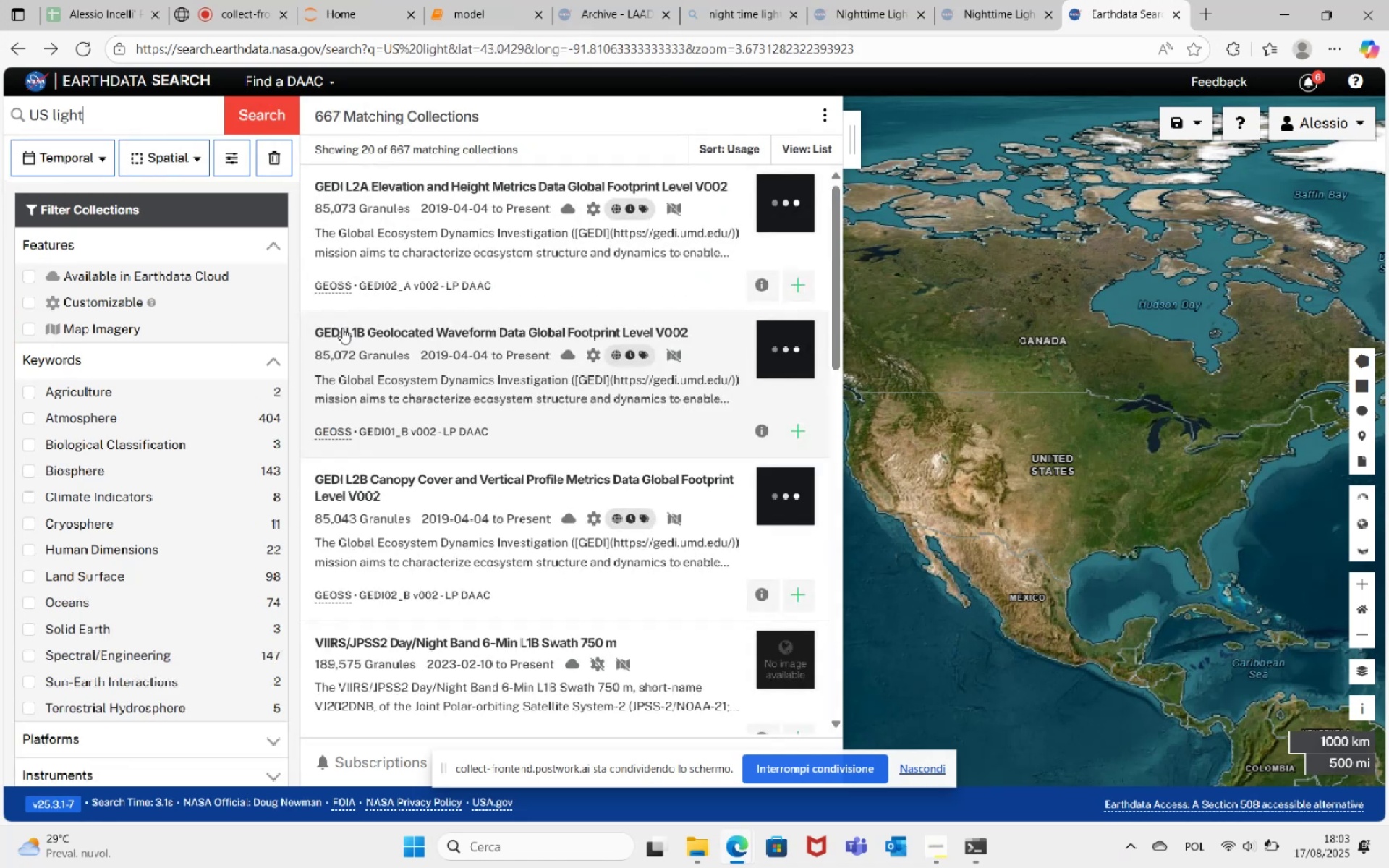 
wait(8.41)
 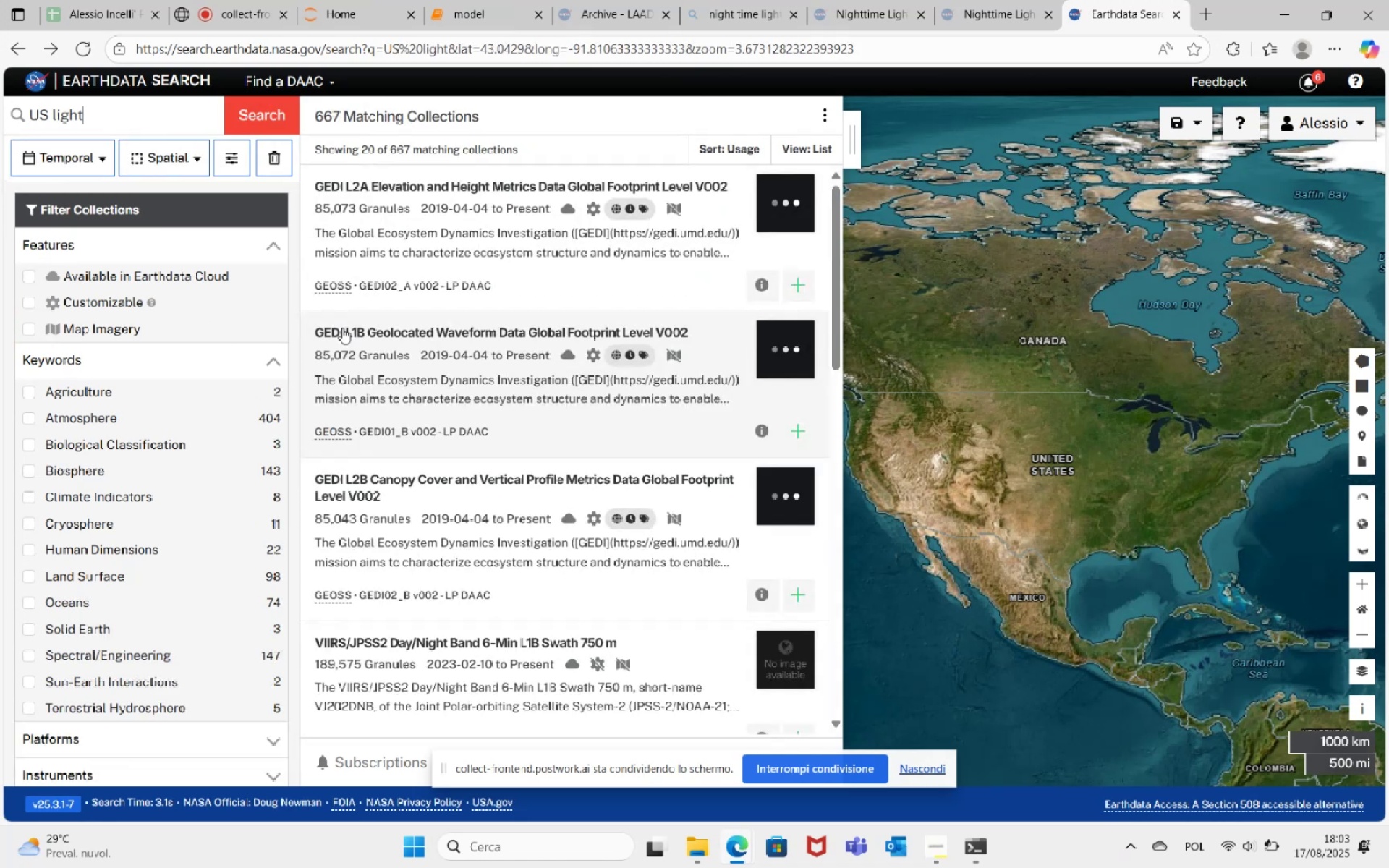 
scroll: coordinate [548, 485], scroll_direction: down, amount: 2.0
 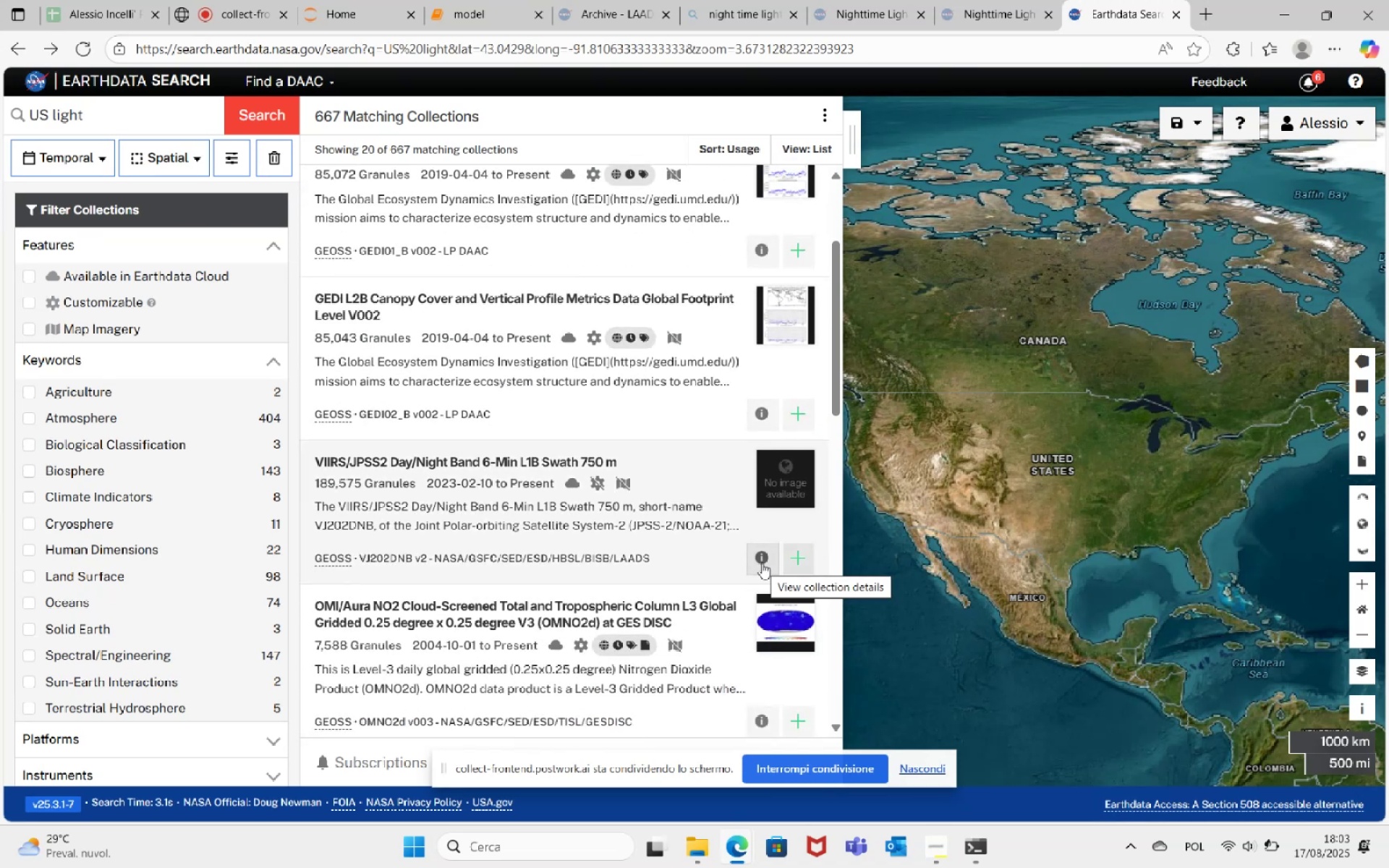 
left_click([762, 563])
 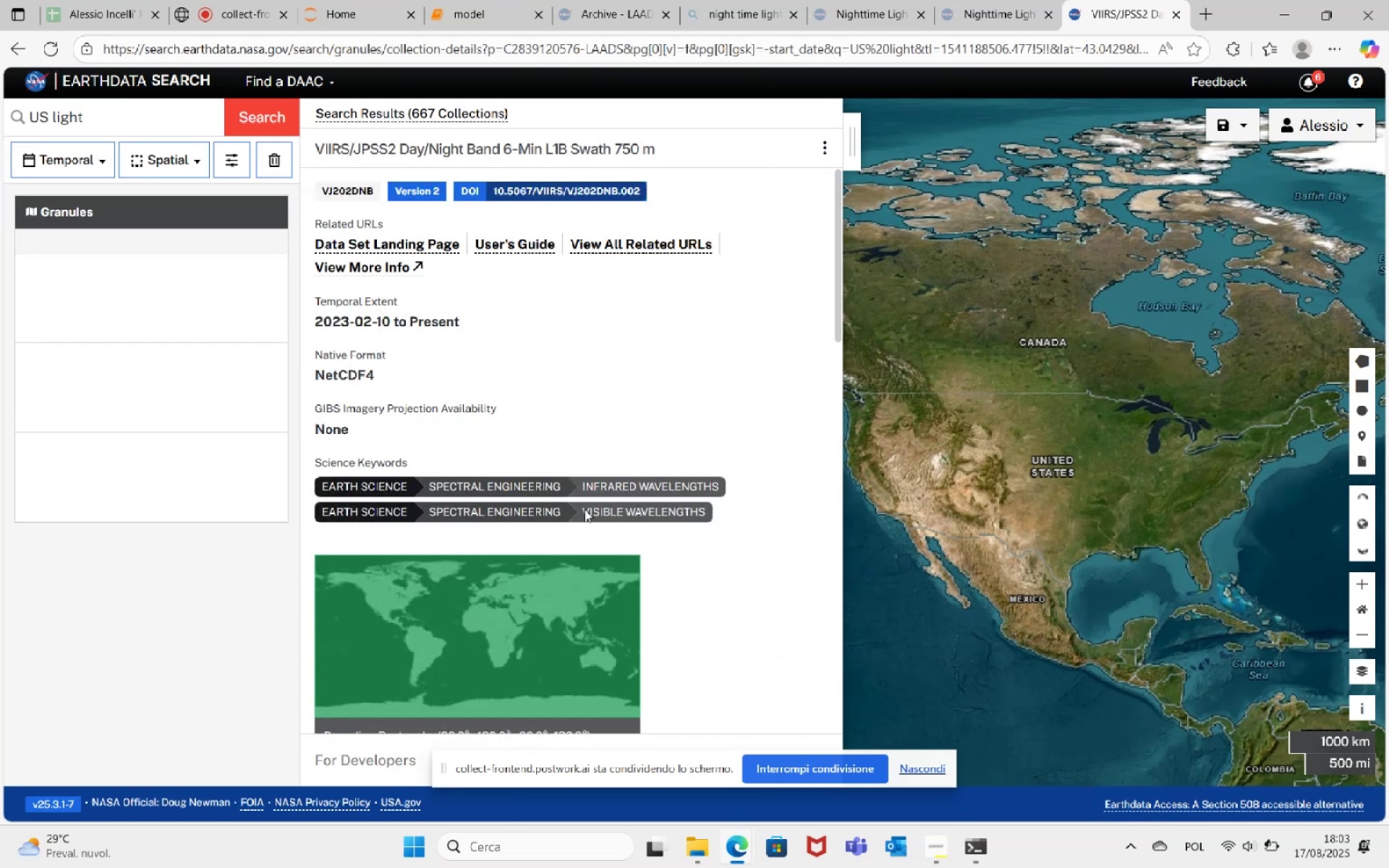 
scroll: coordinate [625, 503], scroll_direction: down, amount: 19.0
 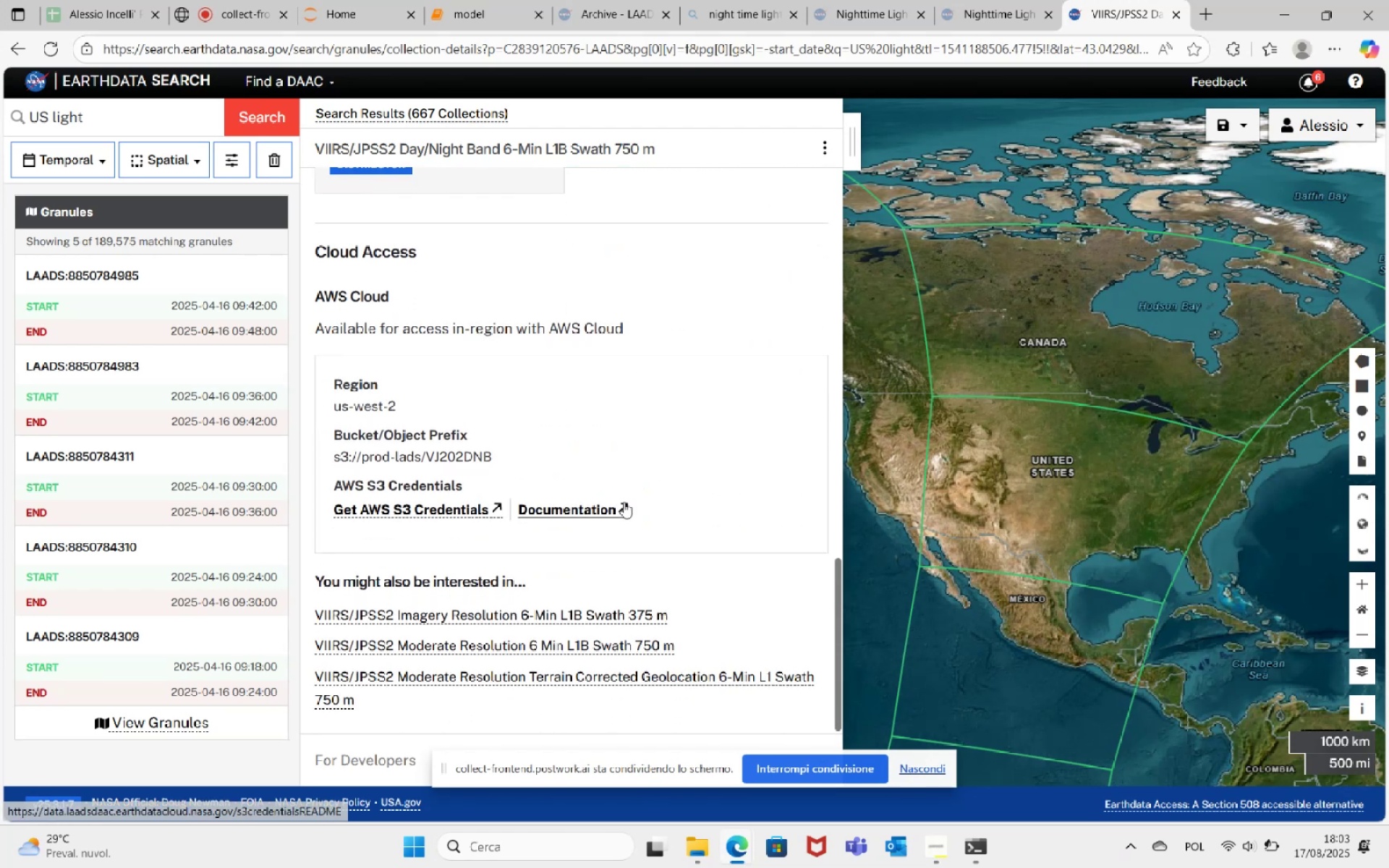 
scroll: coordinate [624, 500], scroll_direction: up, amount: 18.0
 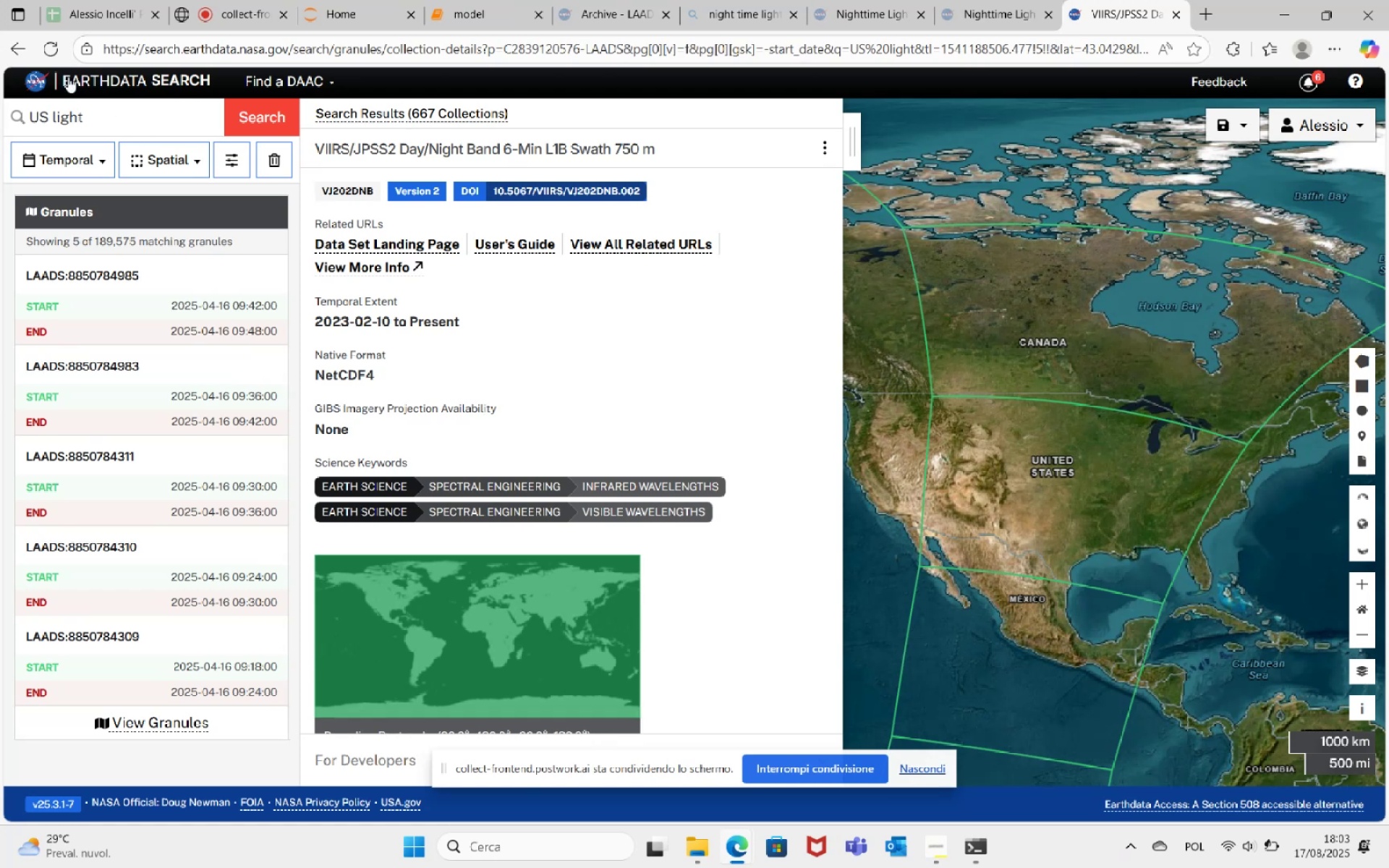 
left_click([9, 52])
 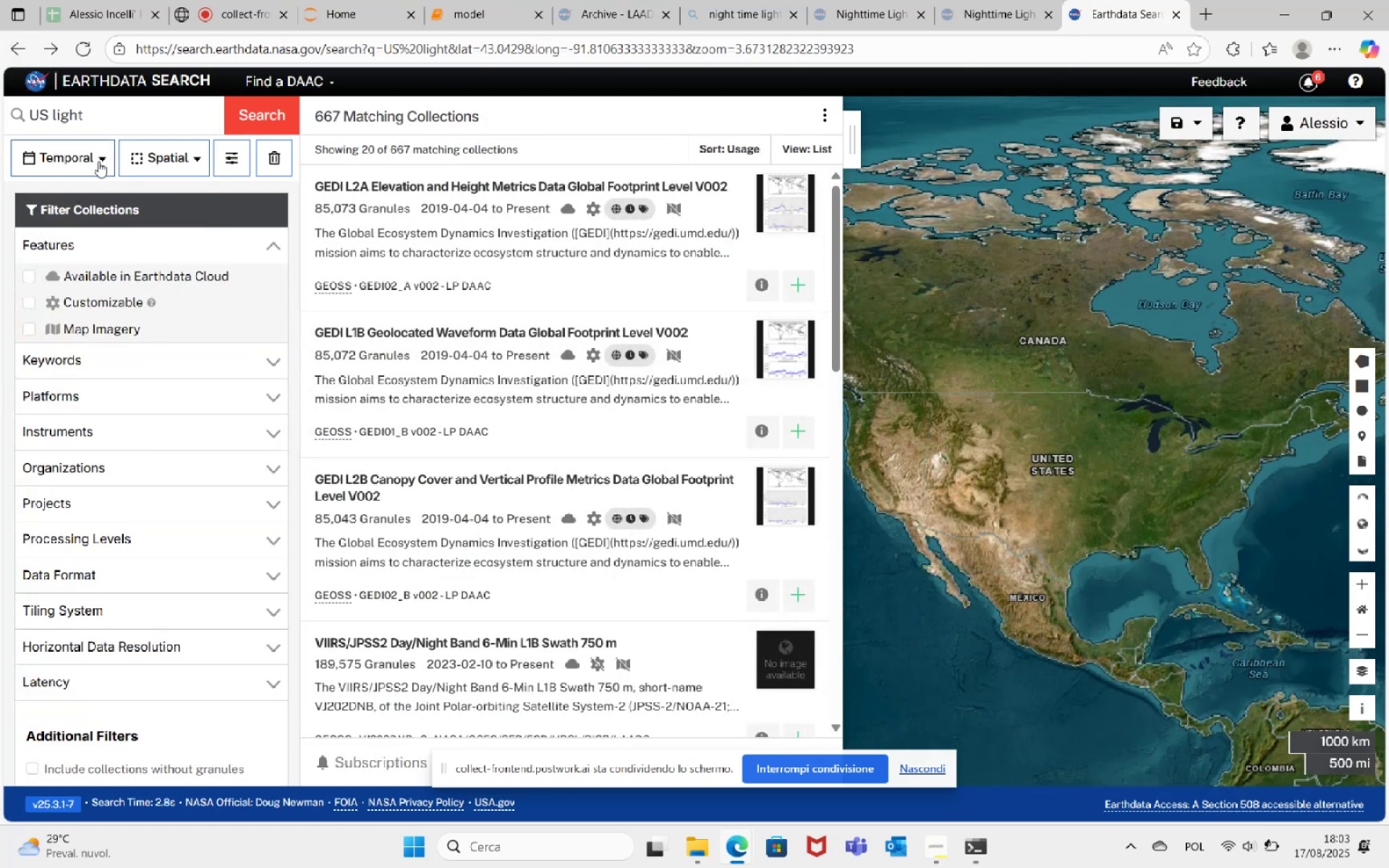 
wait(7.46)
 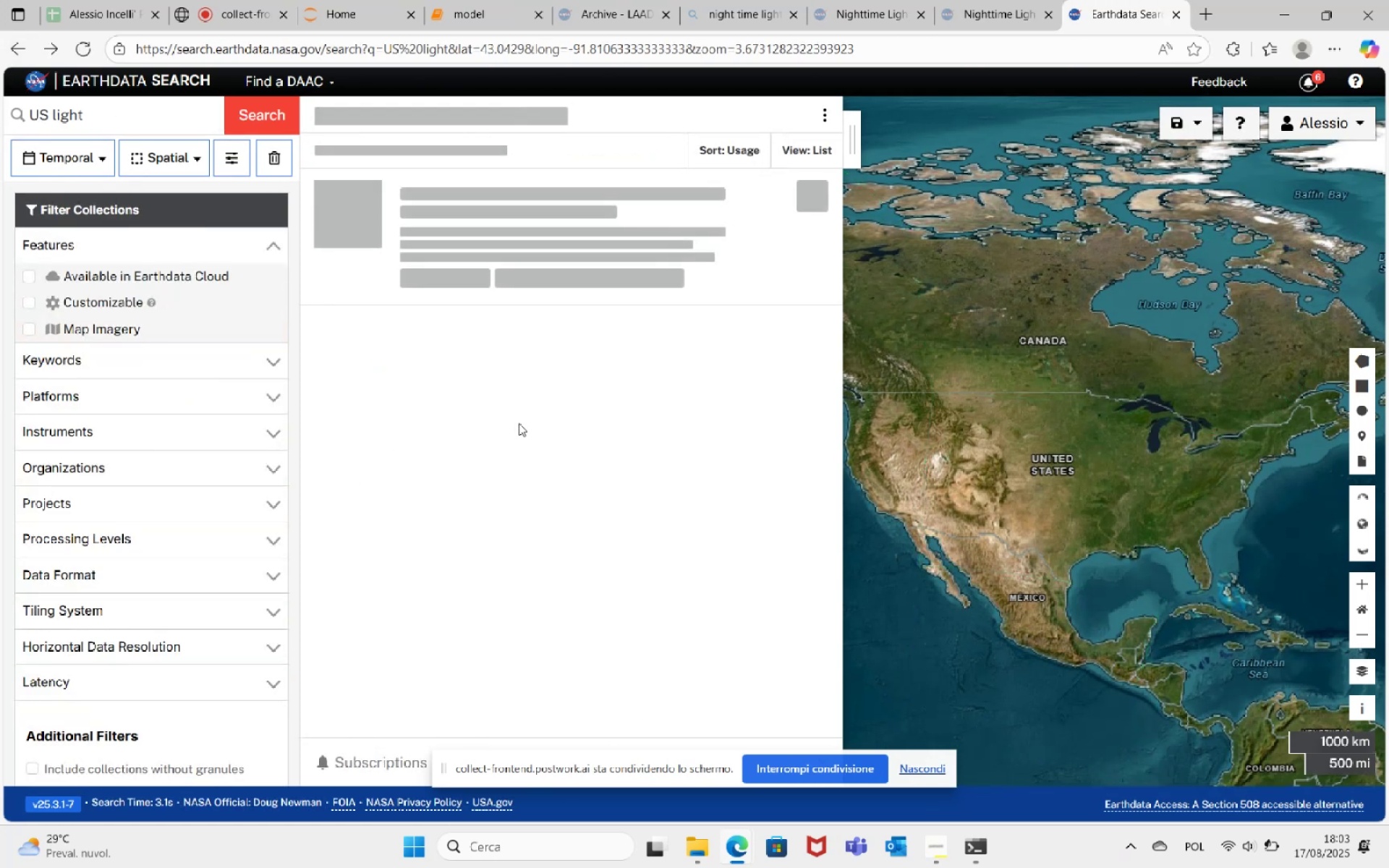 
scroll: coordinate [559, 407], scroll_direction: down, amount: 5.0
 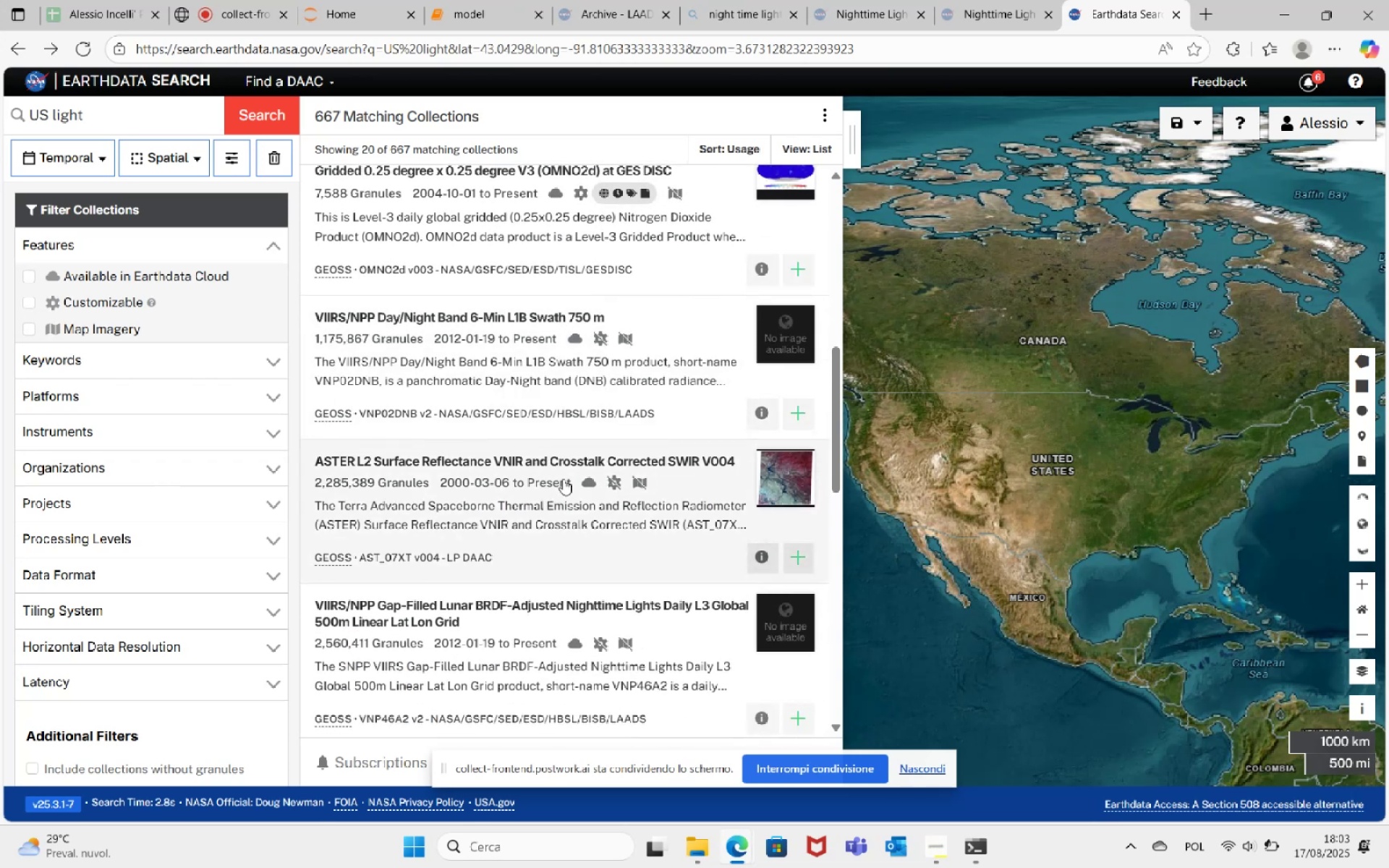 
wait(7.14)
 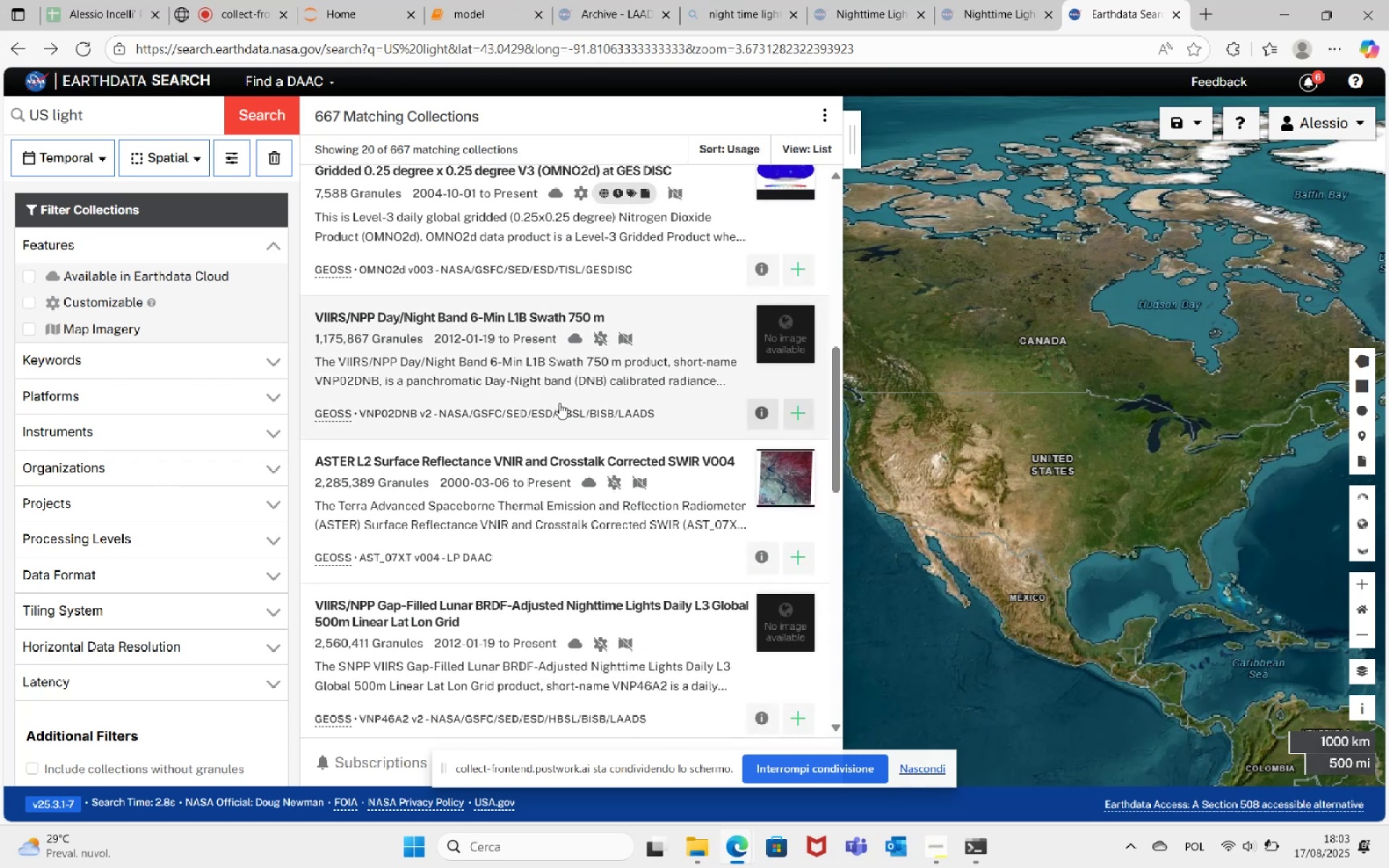 
scroll: coordinate [558, 481], scroll_direction: down, amount: 3.0
 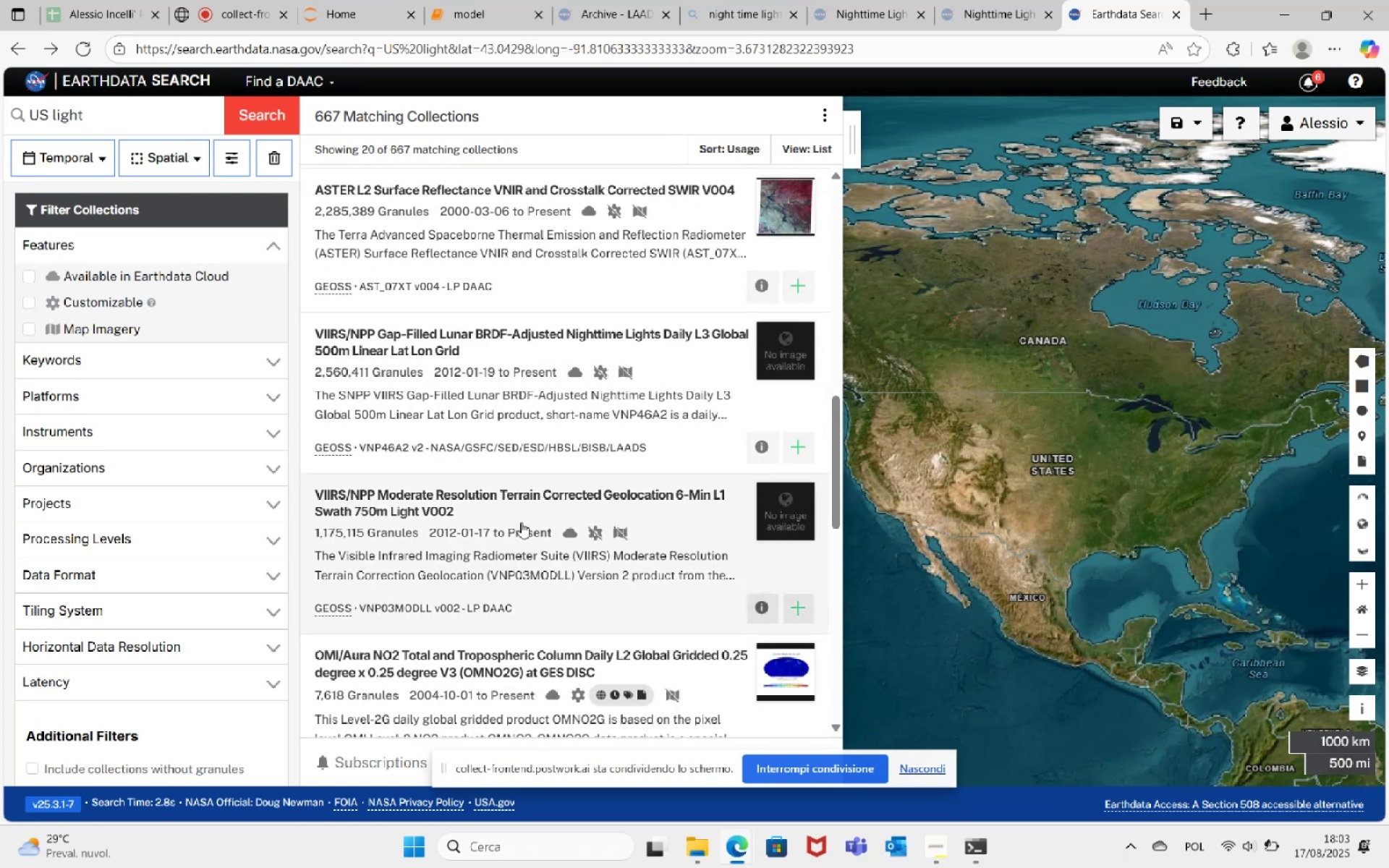 
wait(7.04)
 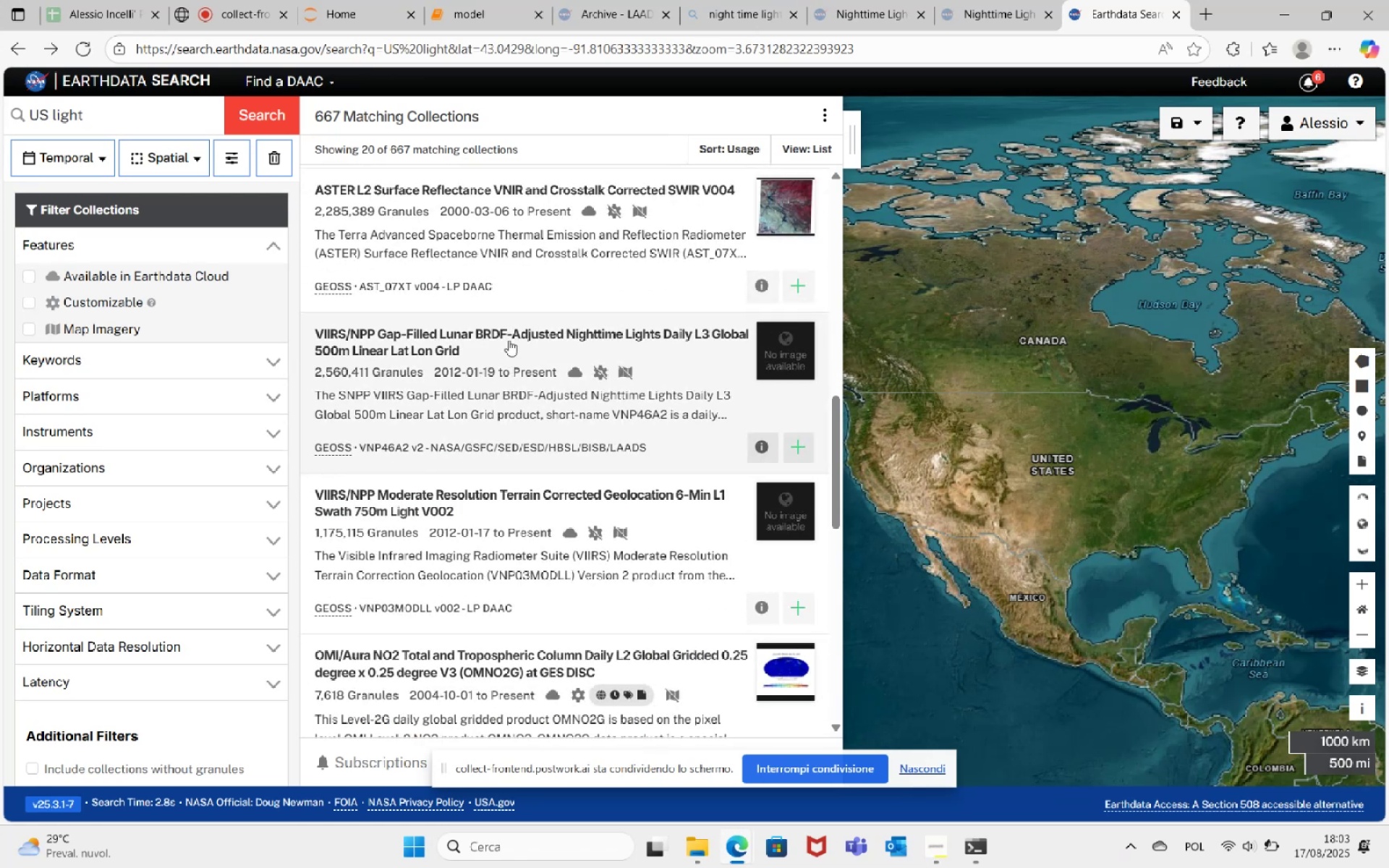 
scroll: coordinate [534, 489], scroll_direction: down, amount: 11.0
 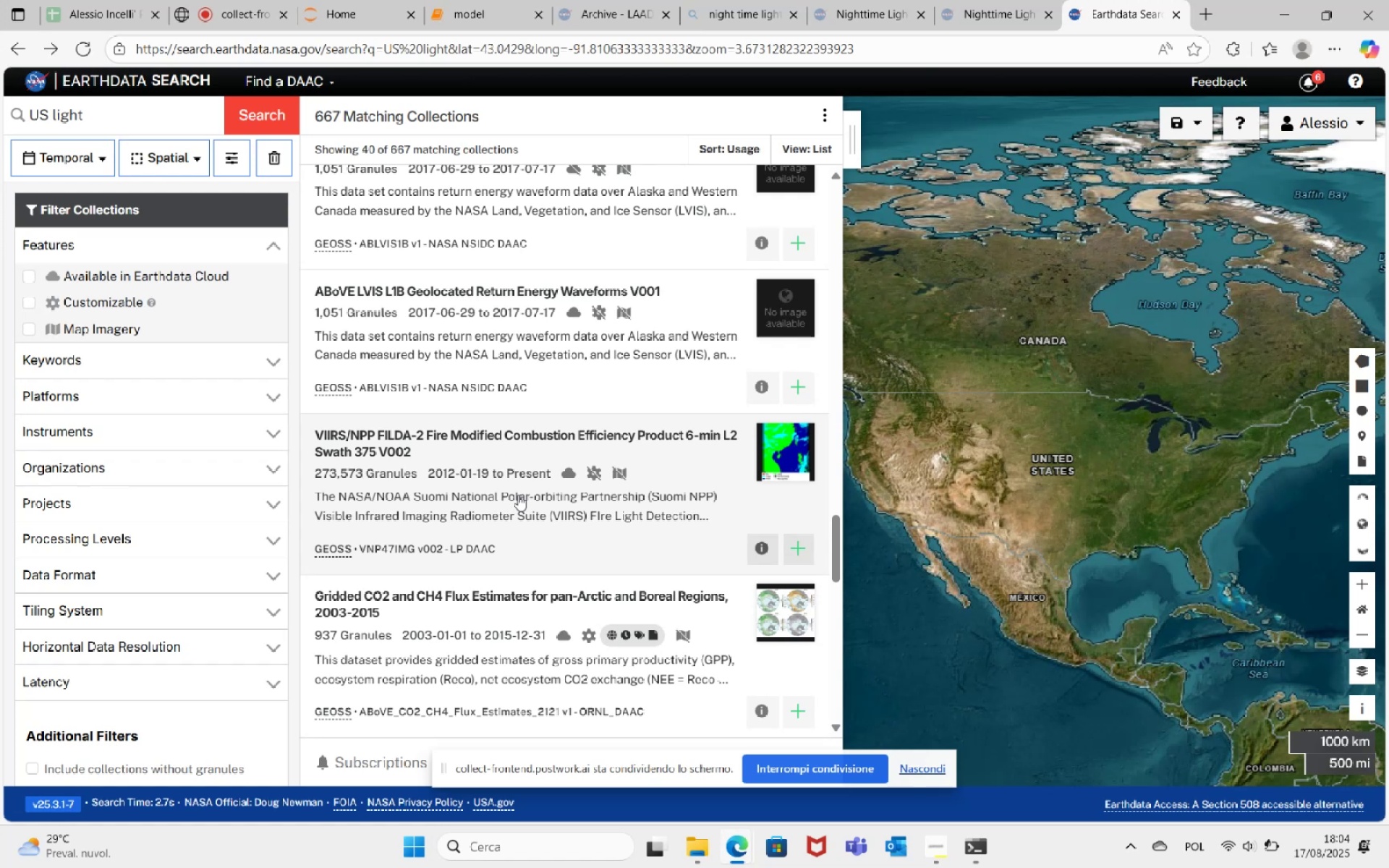 
scroll: coordinate [518, 495], scroll_direction: down, amount: 2.0
 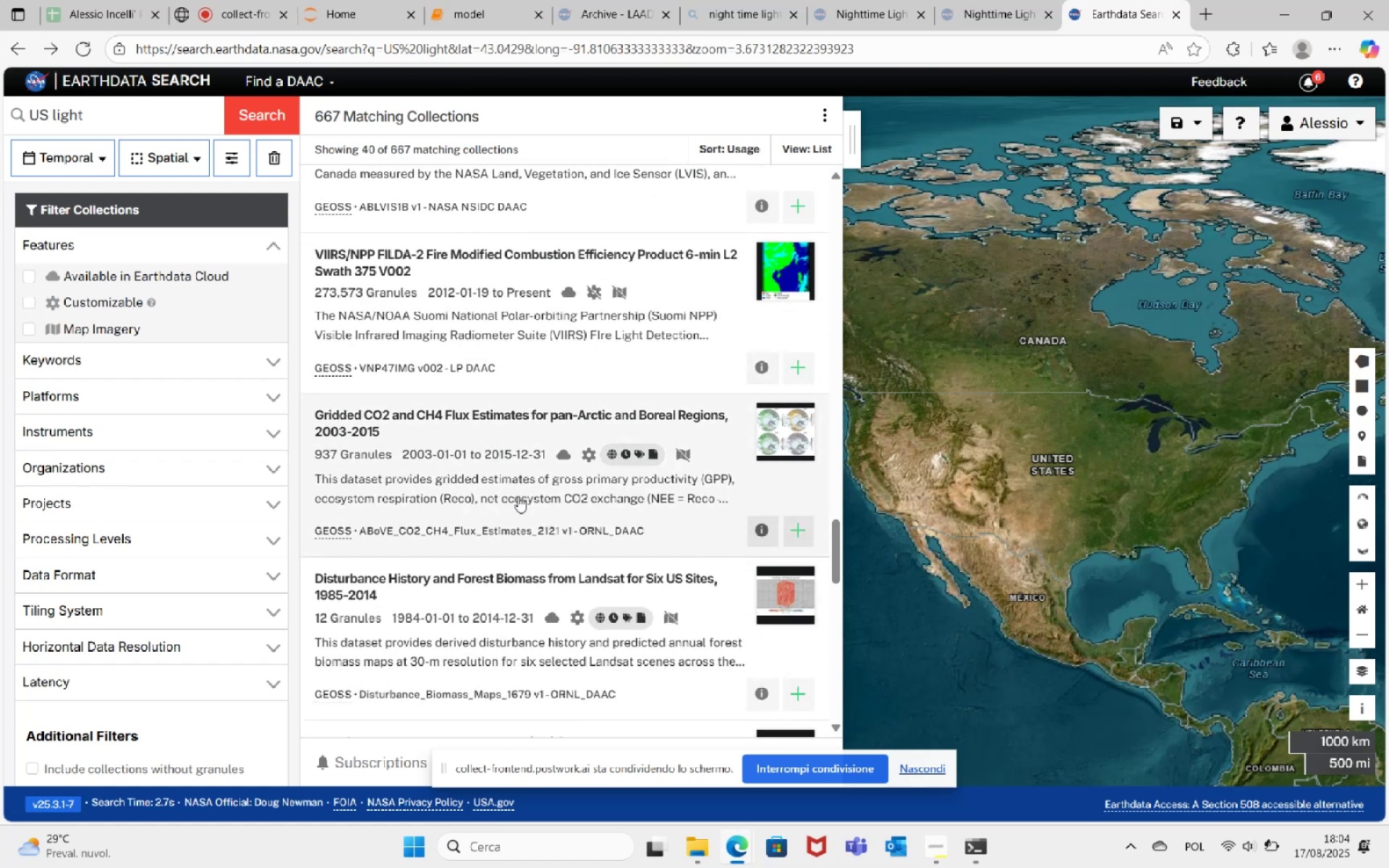 
wait(6.54)
 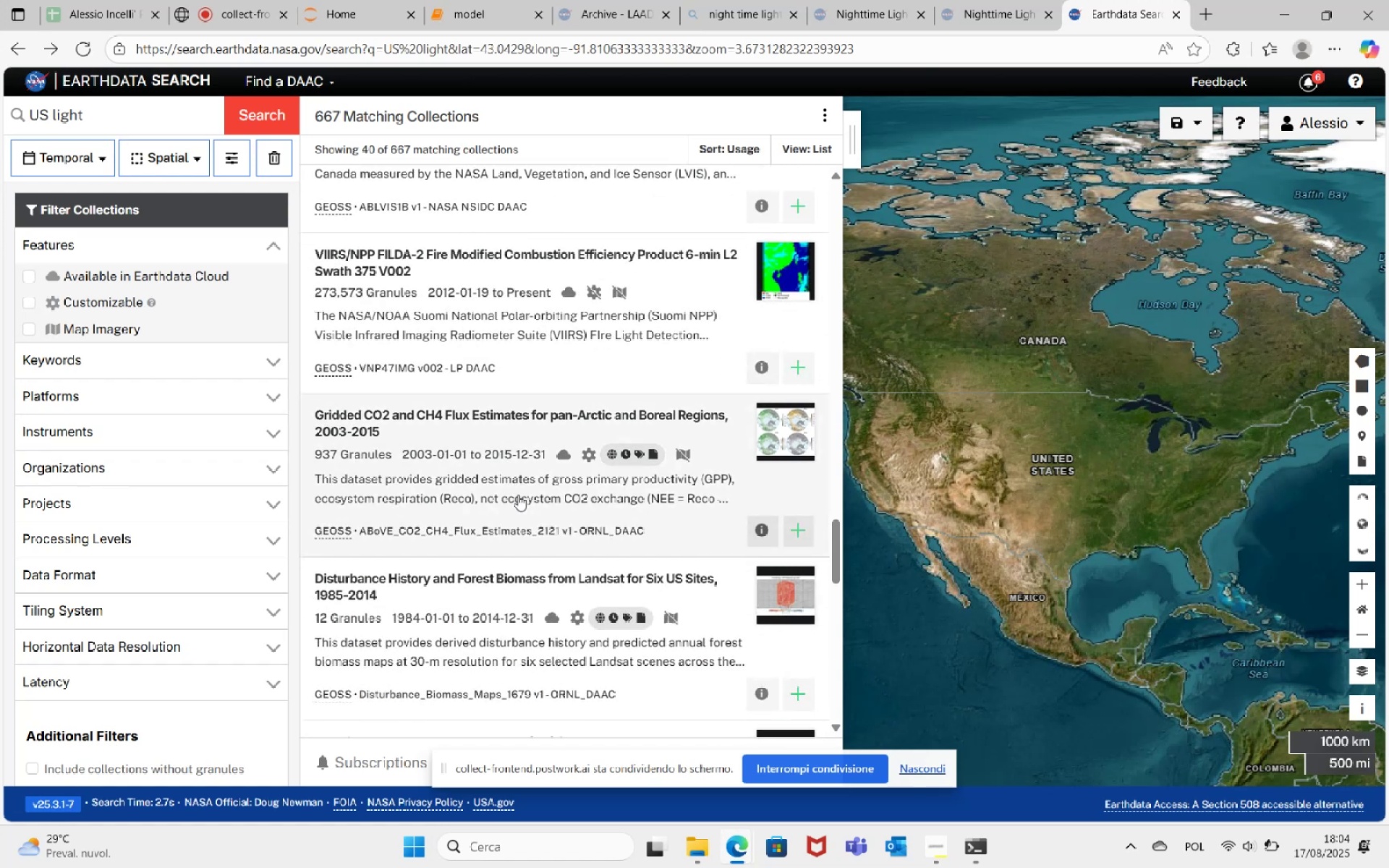 
scroll: coordinate [558, 504], scroll_direction: down, amount: 12.0
 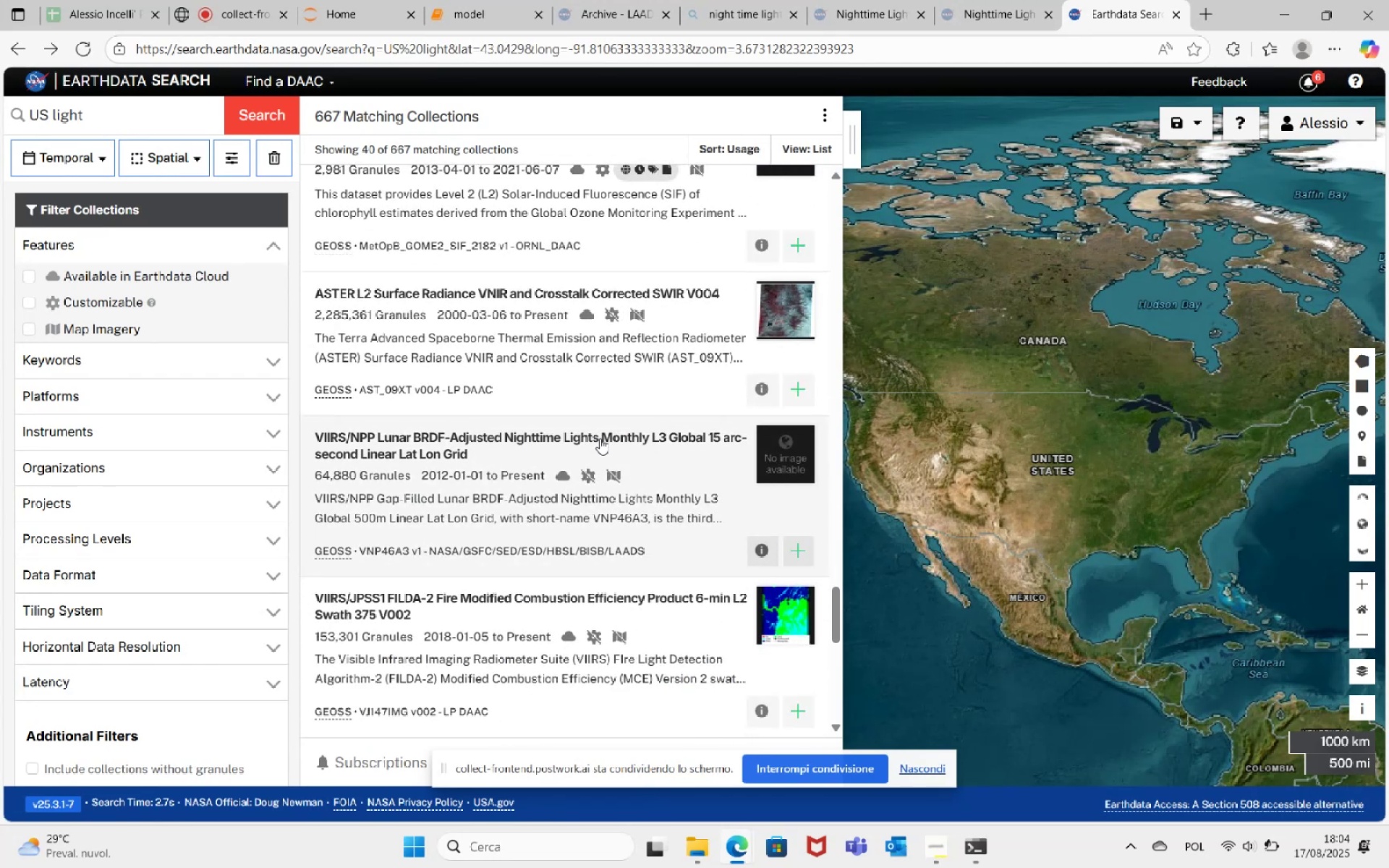 
left_click([599, 438])
 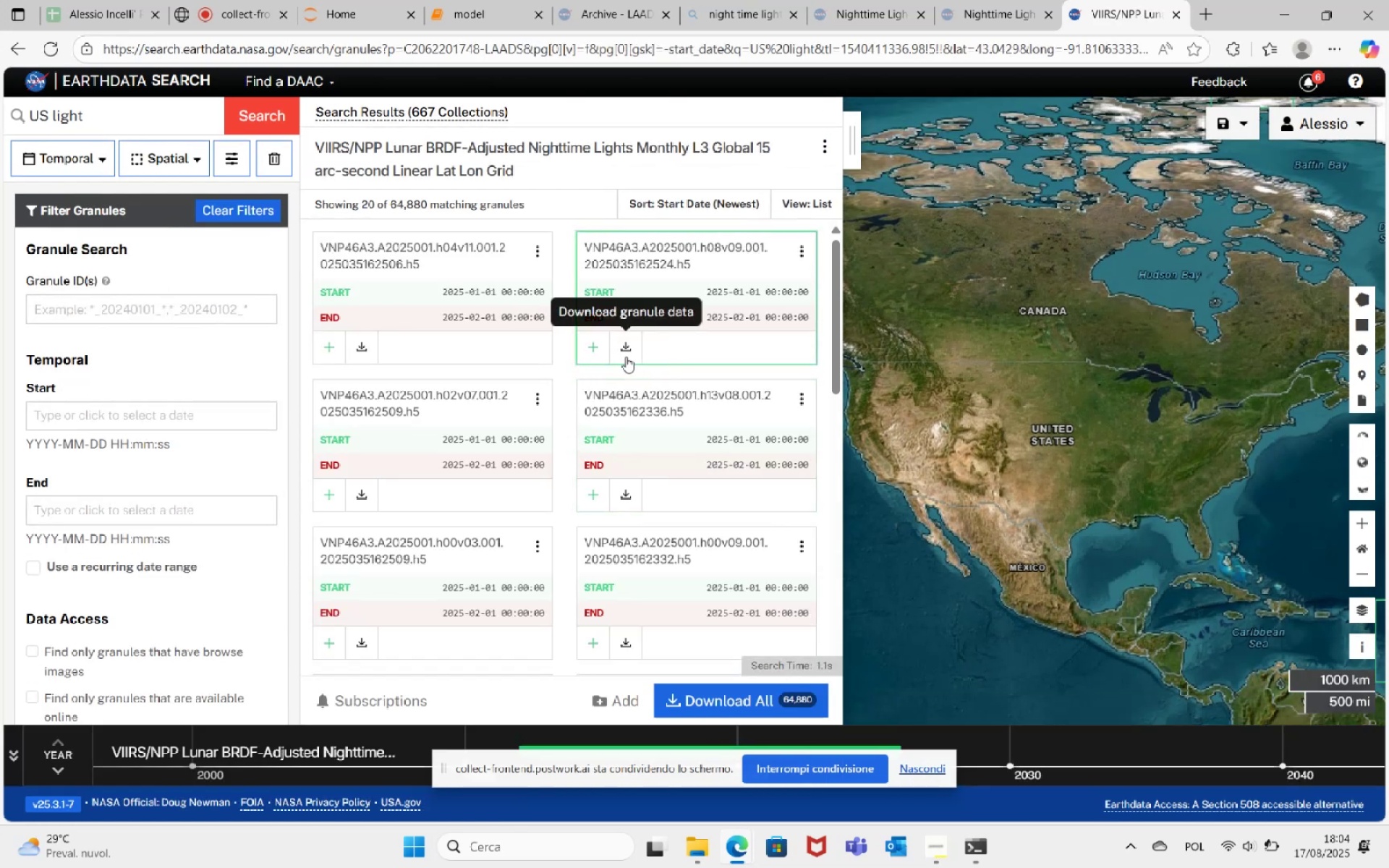 
wait(11.89)
 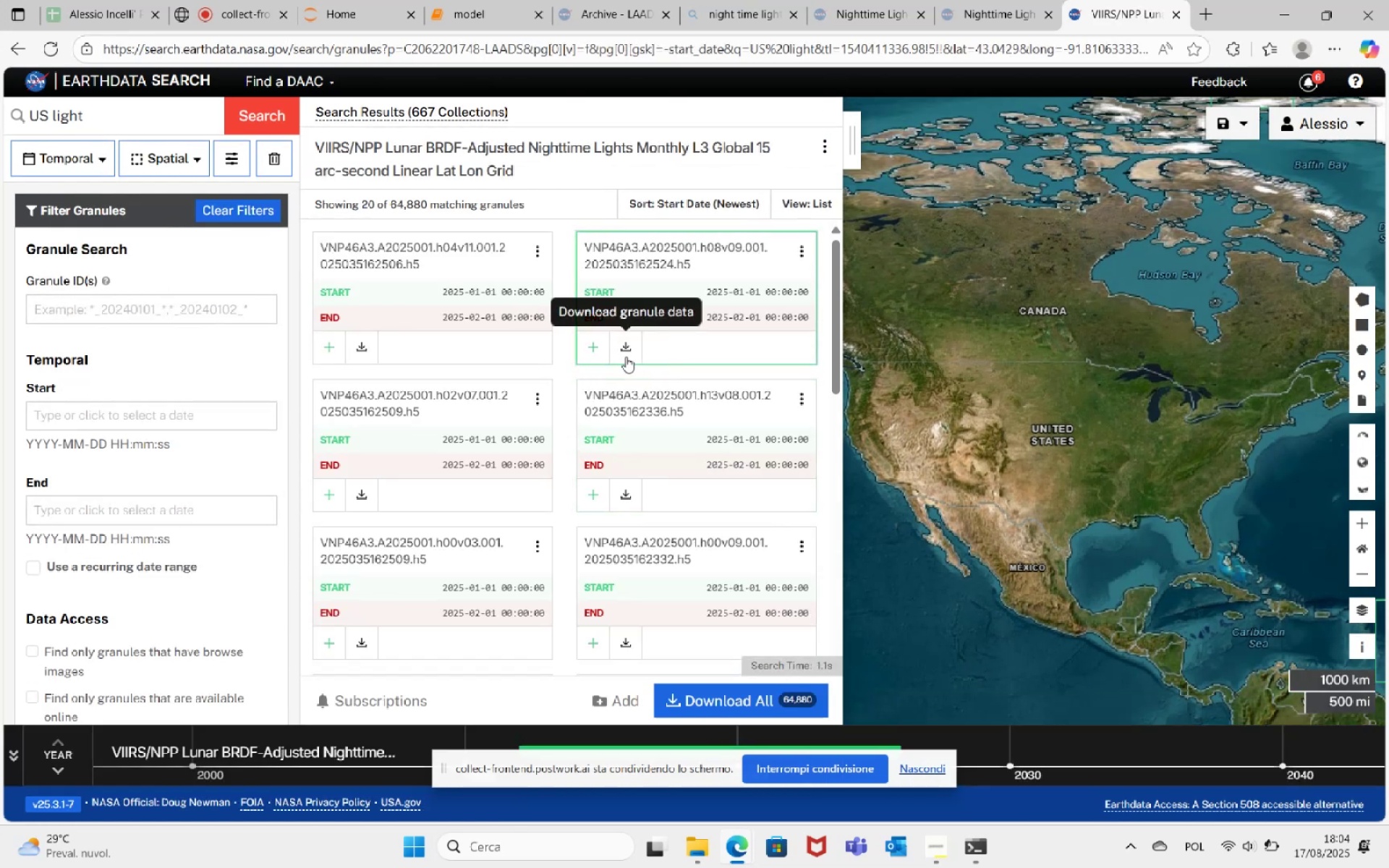 
left_click([804, 249])
 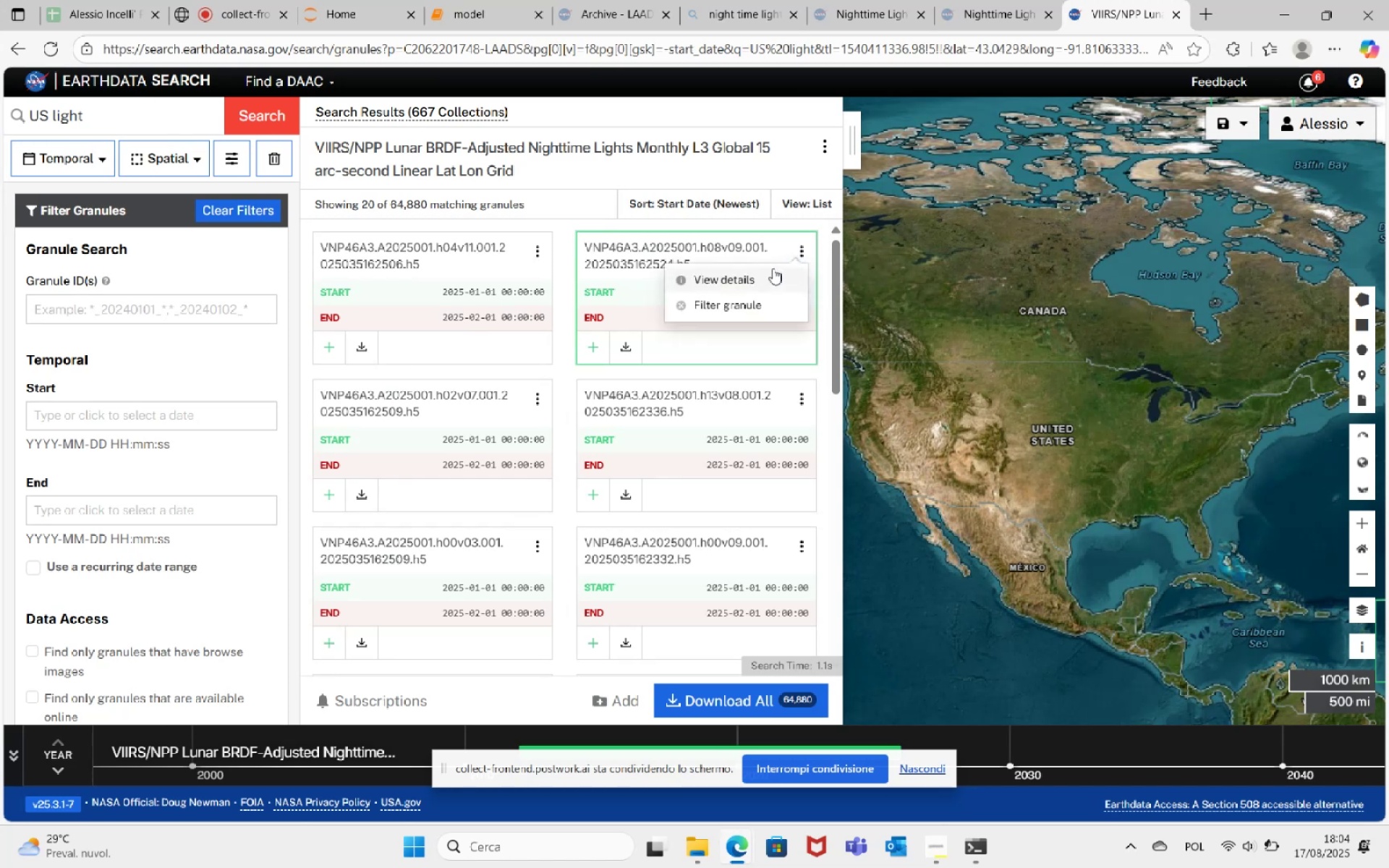 
left_click([765, 274])
 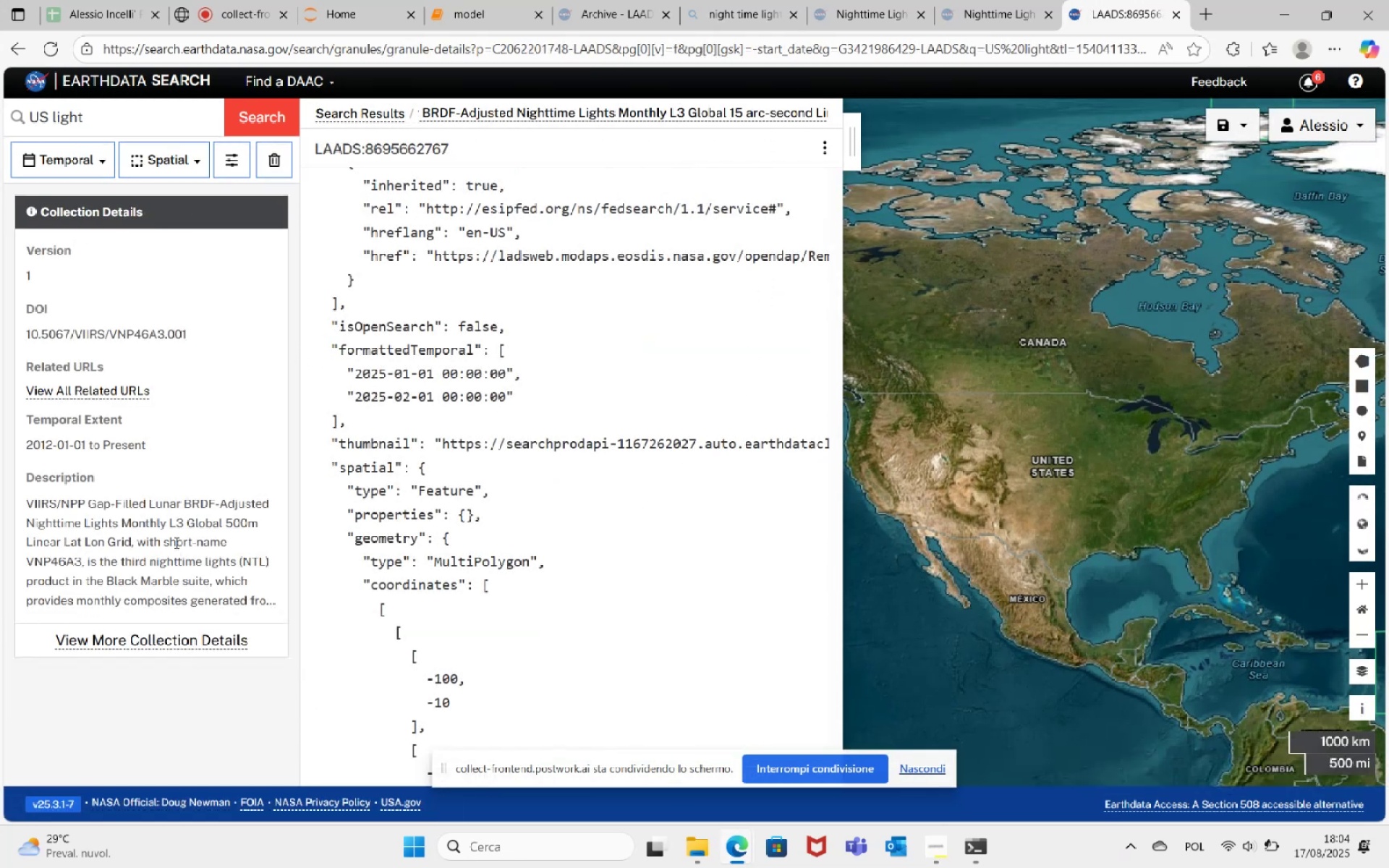 
wait(6.3)
 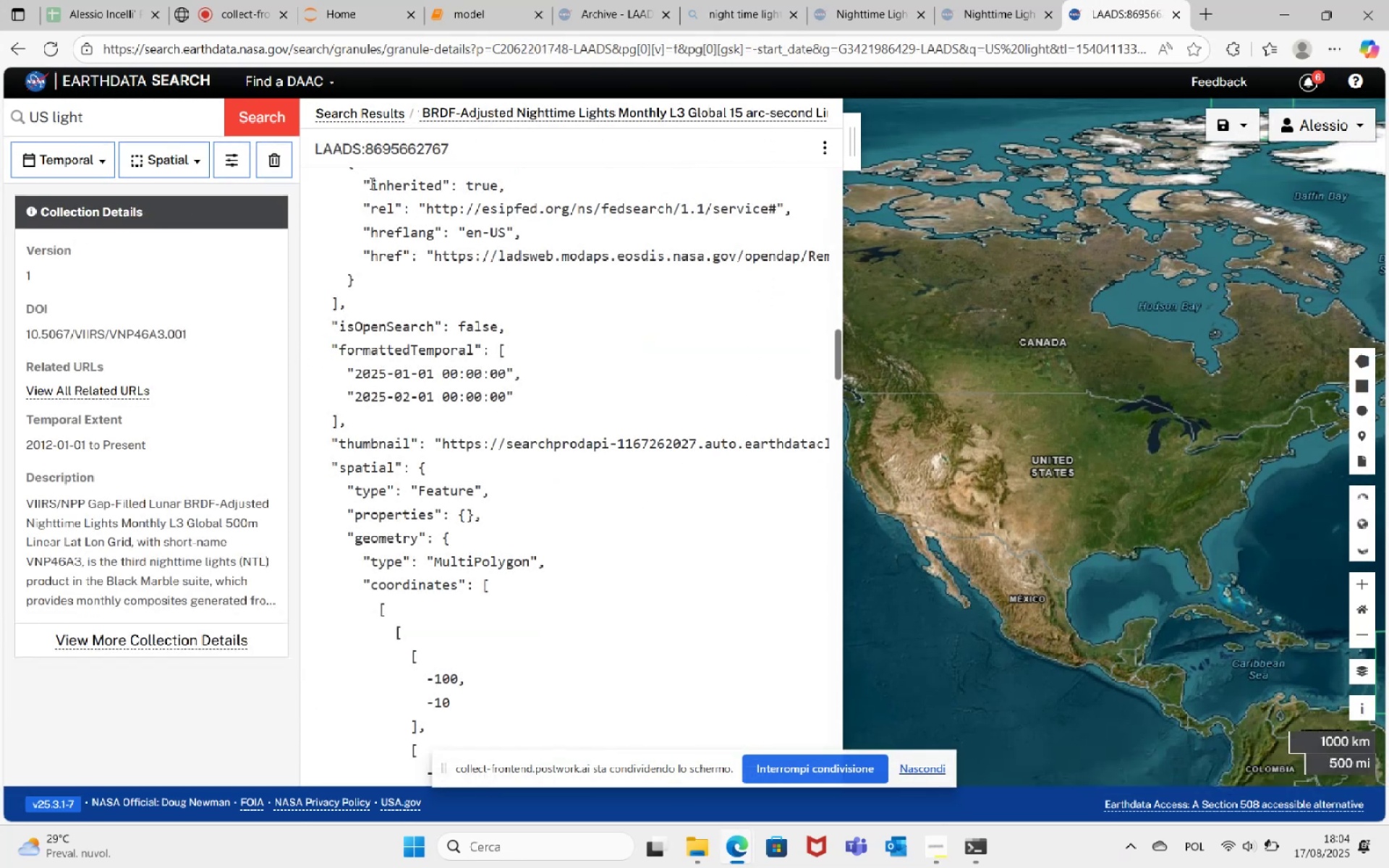 
left_click([204, 637])
 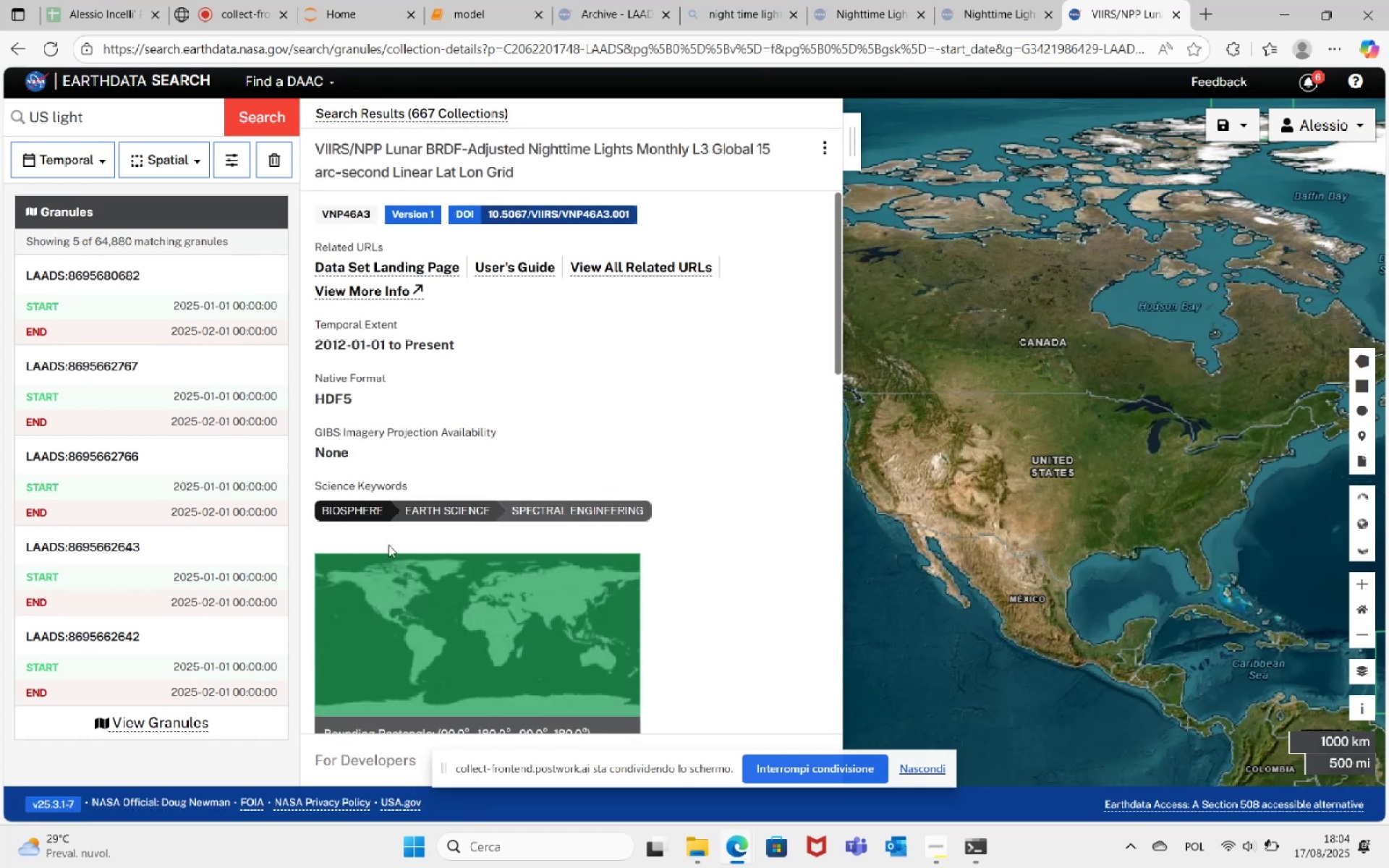 
scroll: coordinate [531, 510], scroll_direction: down, amount: 4.0
 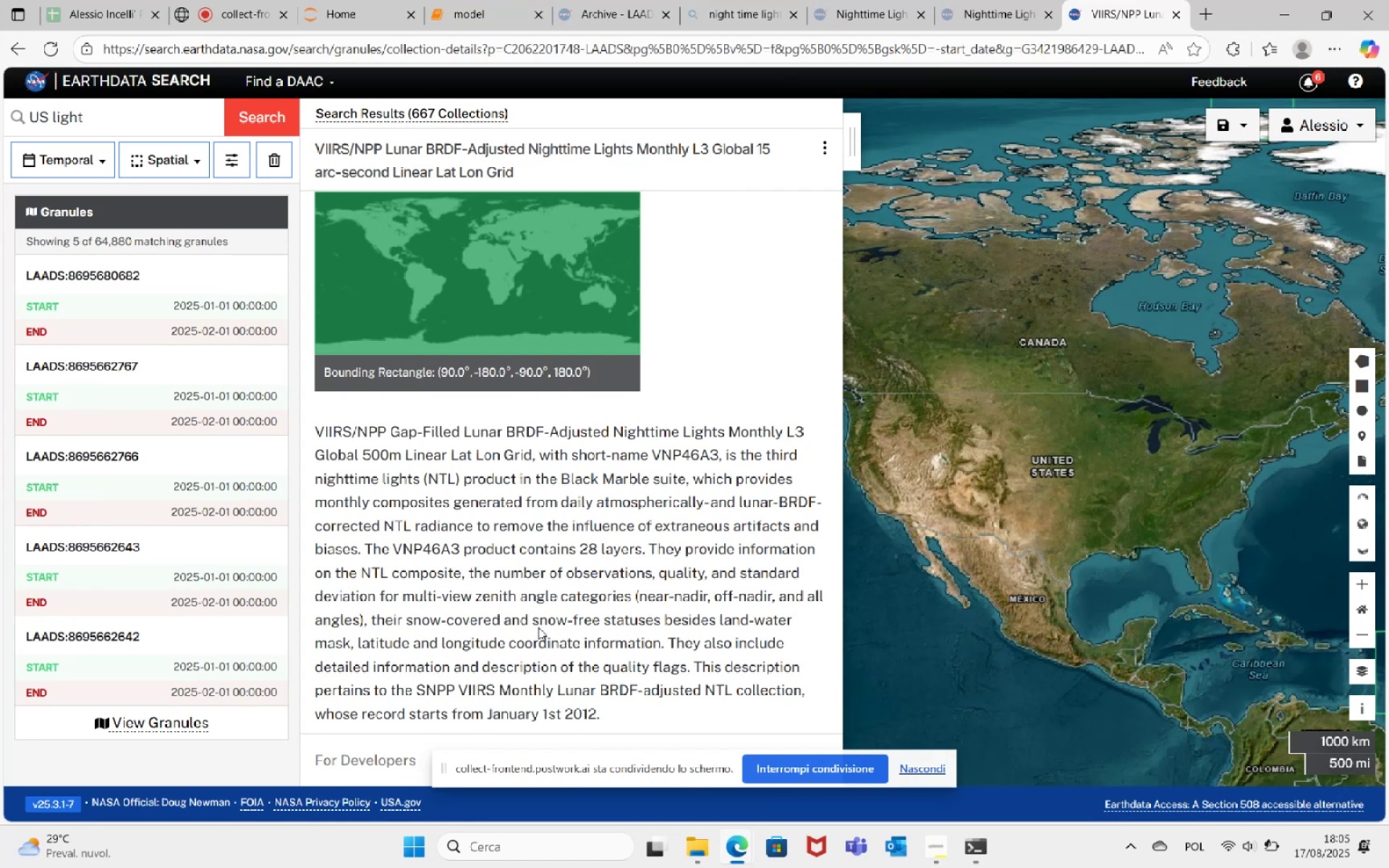 
wait(16.32)
 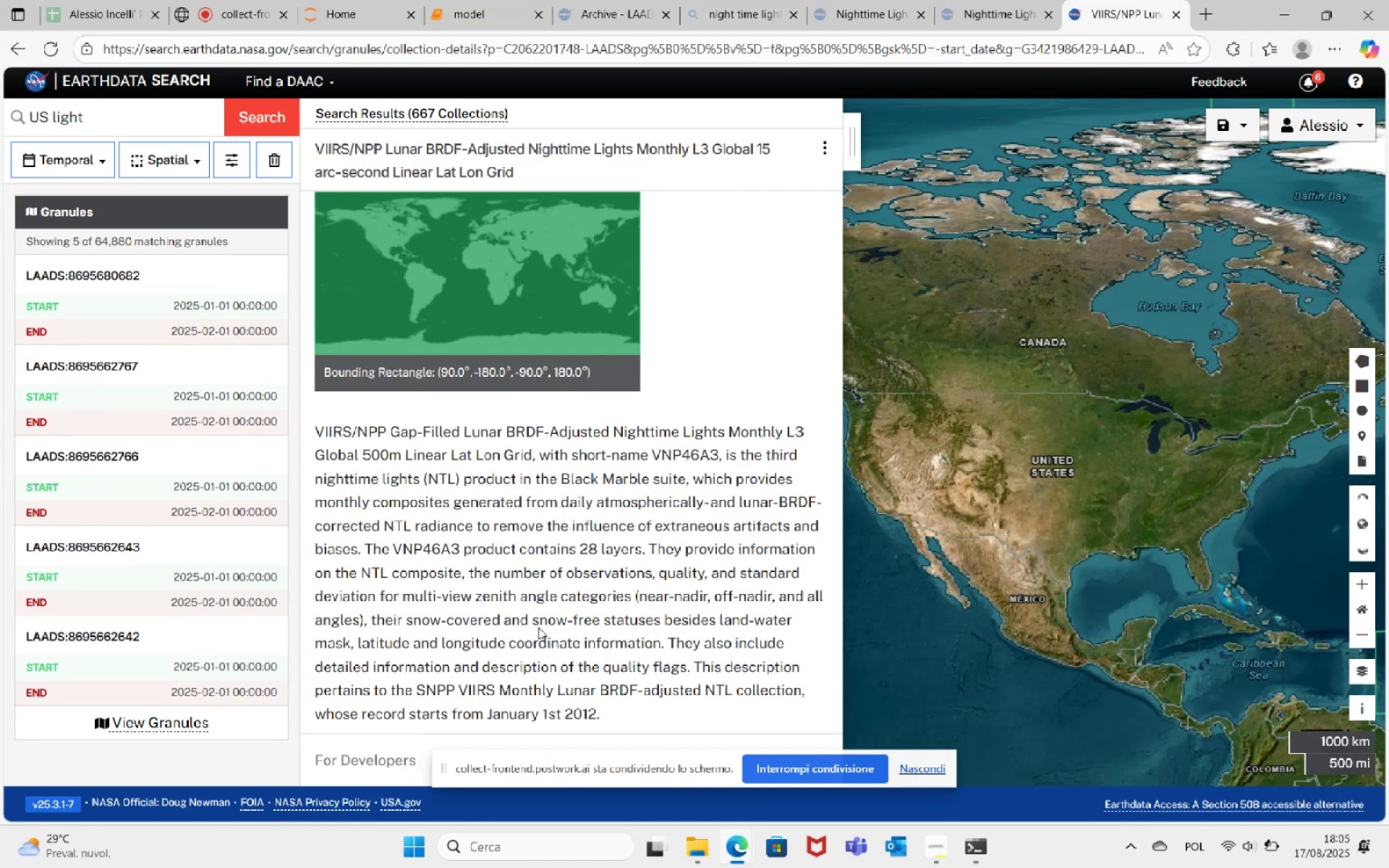 
scroll: coordinate [592, 556], scroll_direction: down, amount: 5.0
 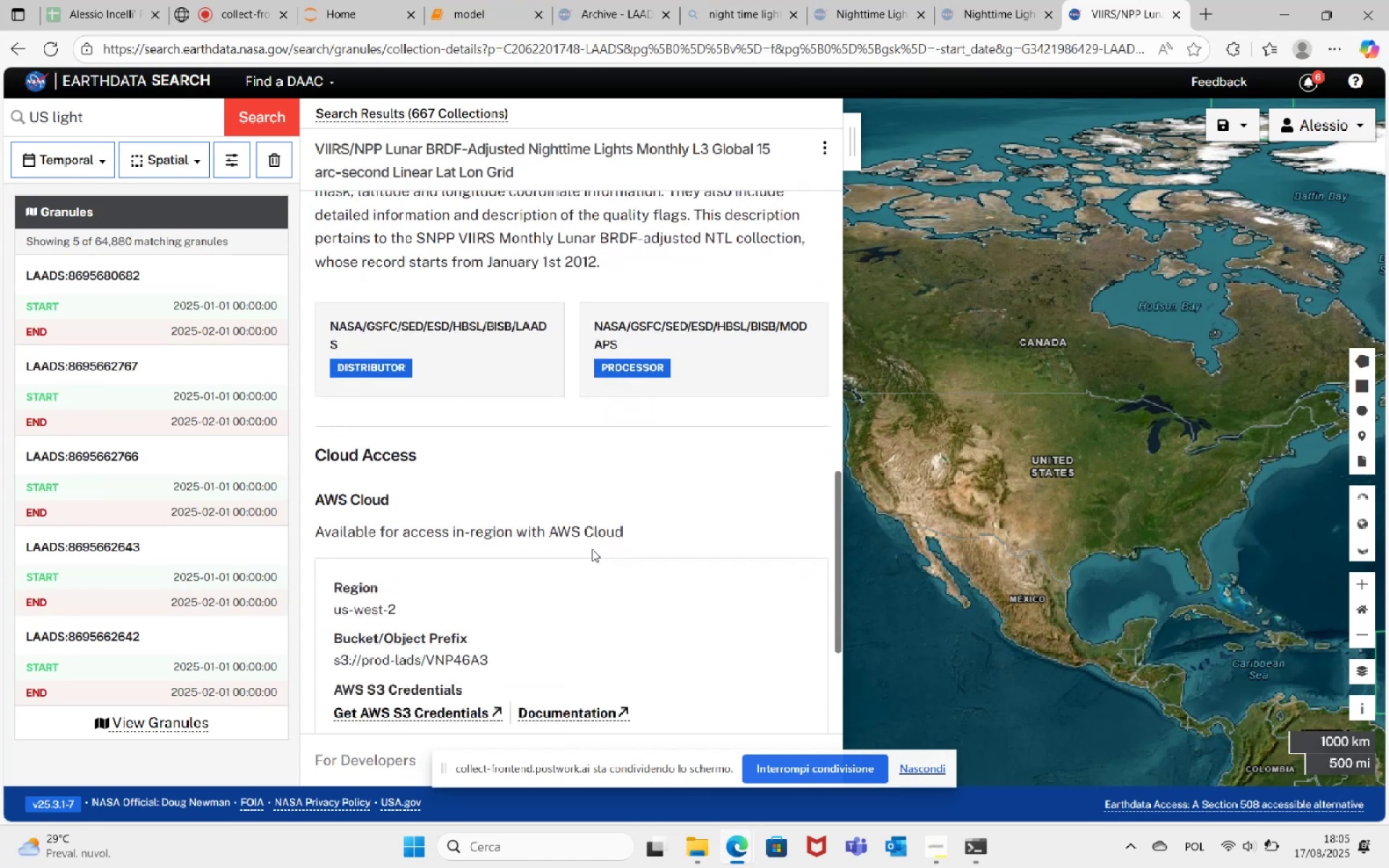 
scroll: coordinate [616, 548], scroll_direction: up, amount: 11.0
 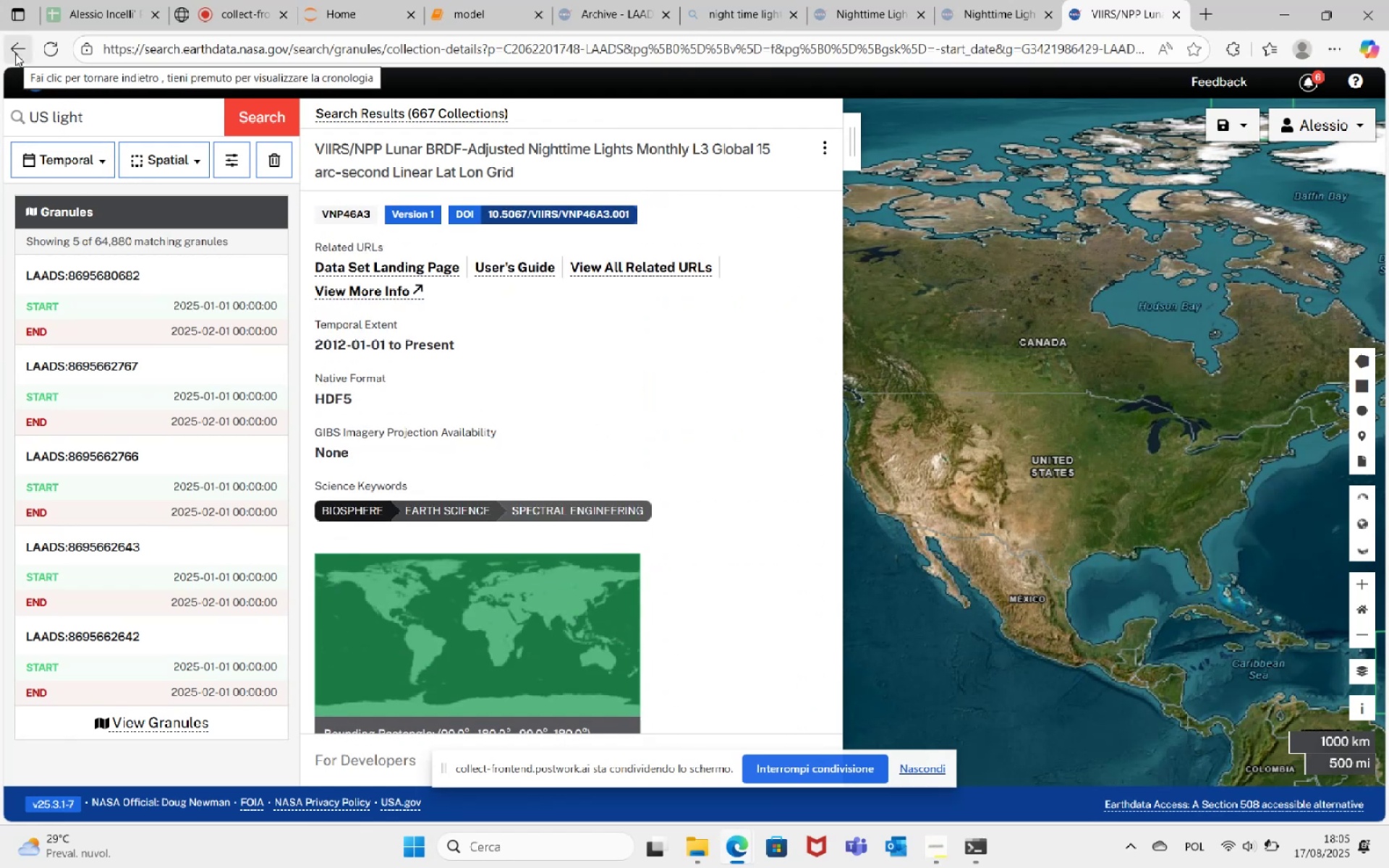 
left_click([15, 54])
 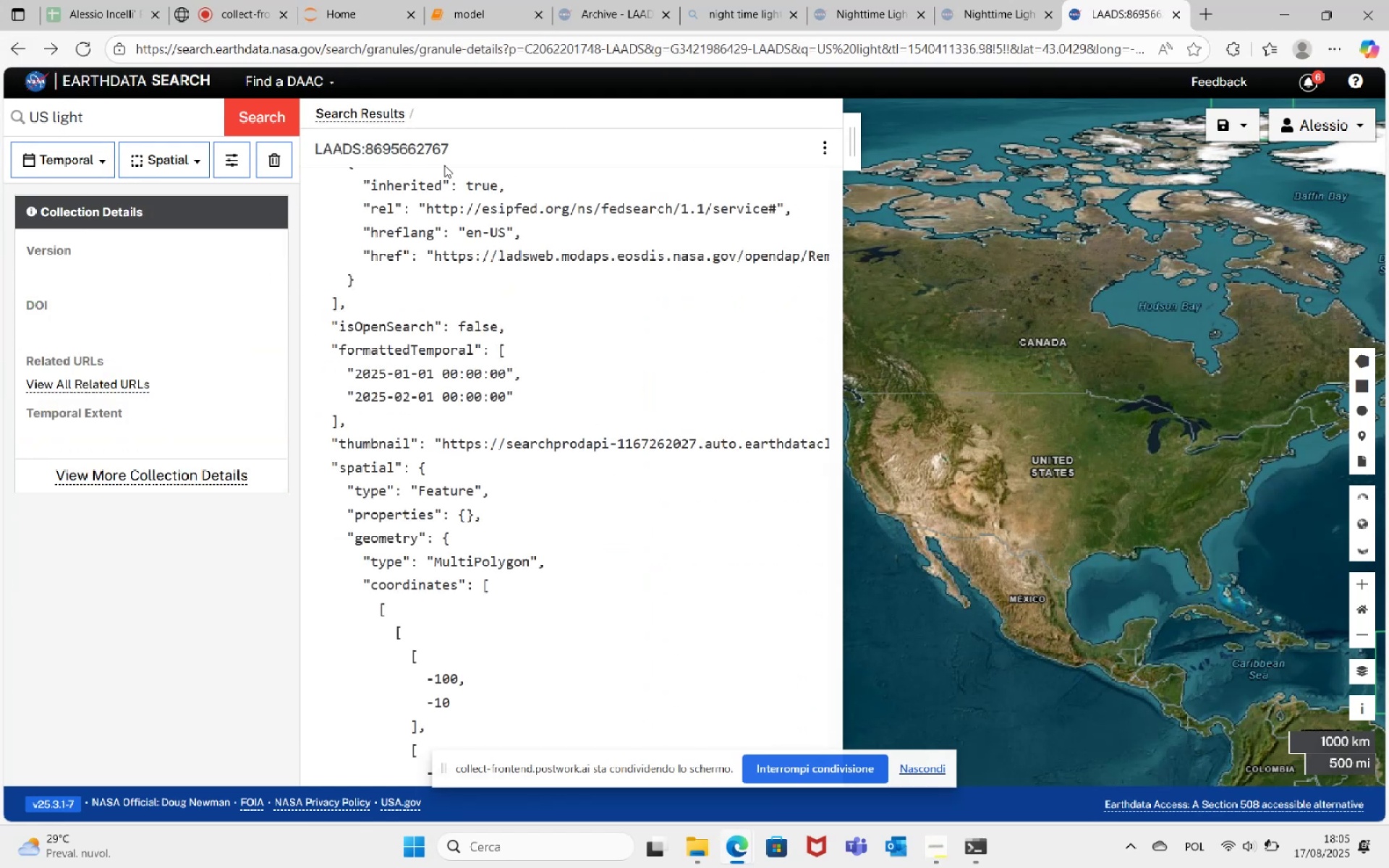 
scroll: coordinate [530, 629], scroll_direction: down, amount: 46.0
 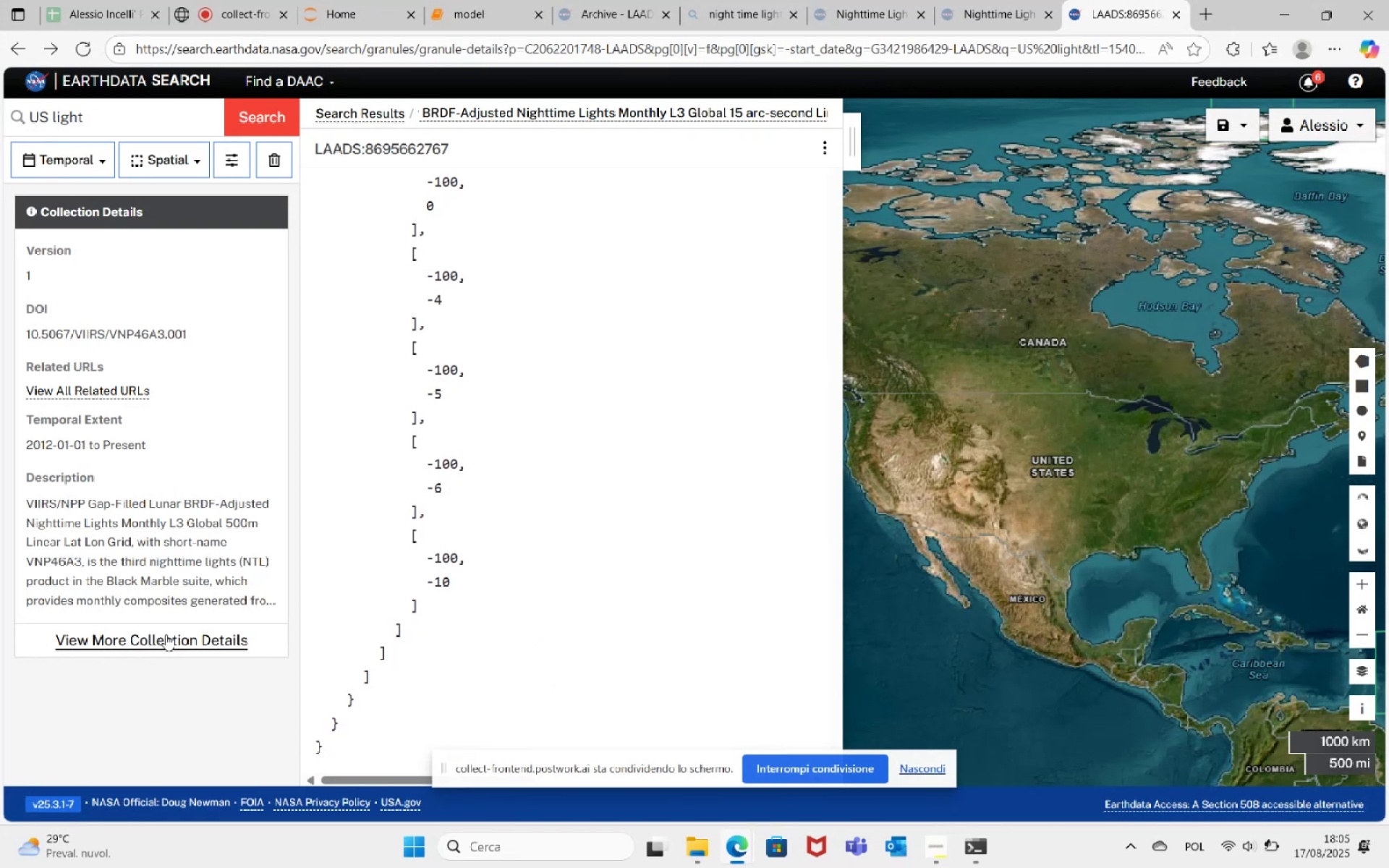 
left_click([171, 643])
 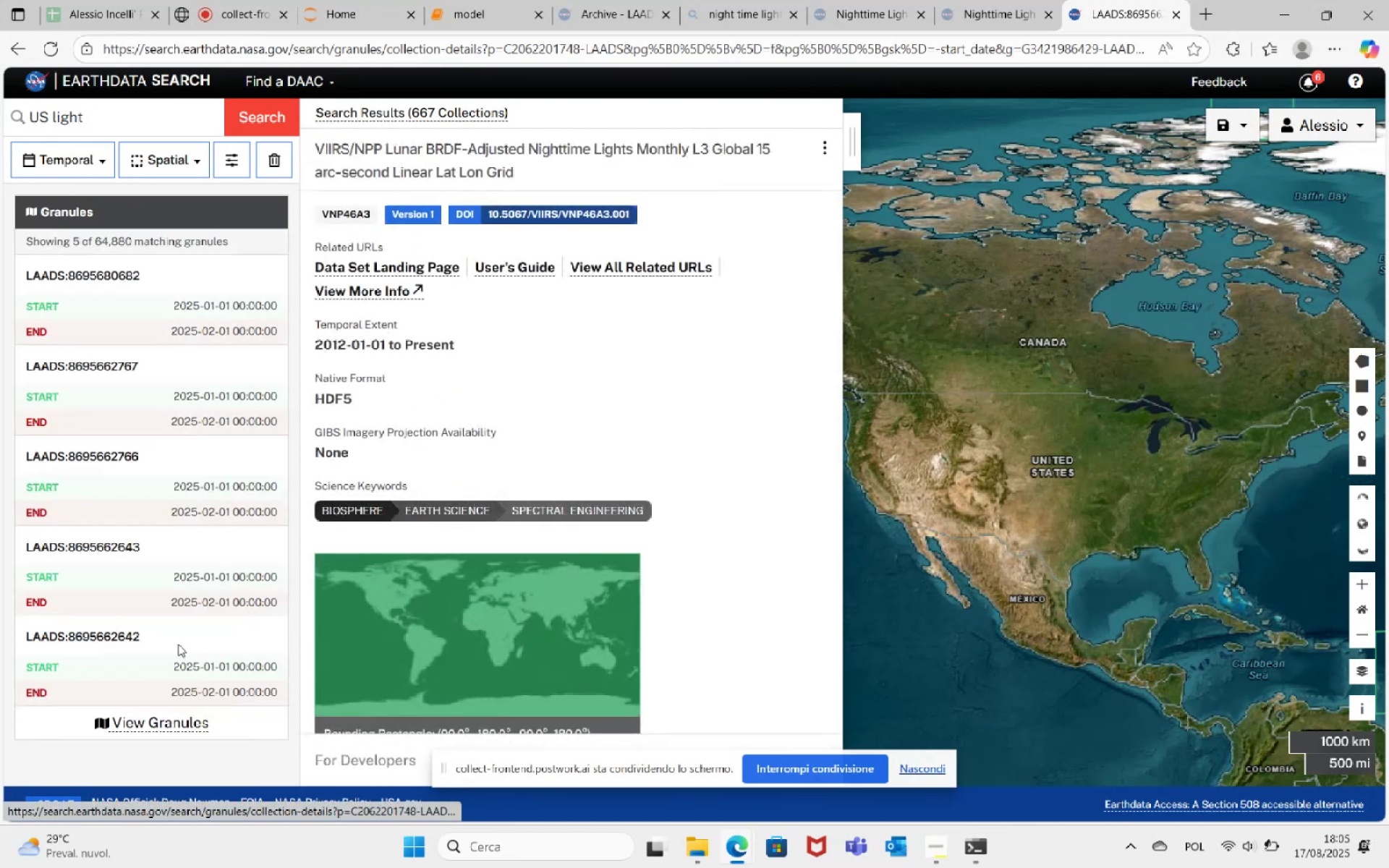 
scroll: coordinate [473, 592], scroll_direction: down, amount: 29.0
 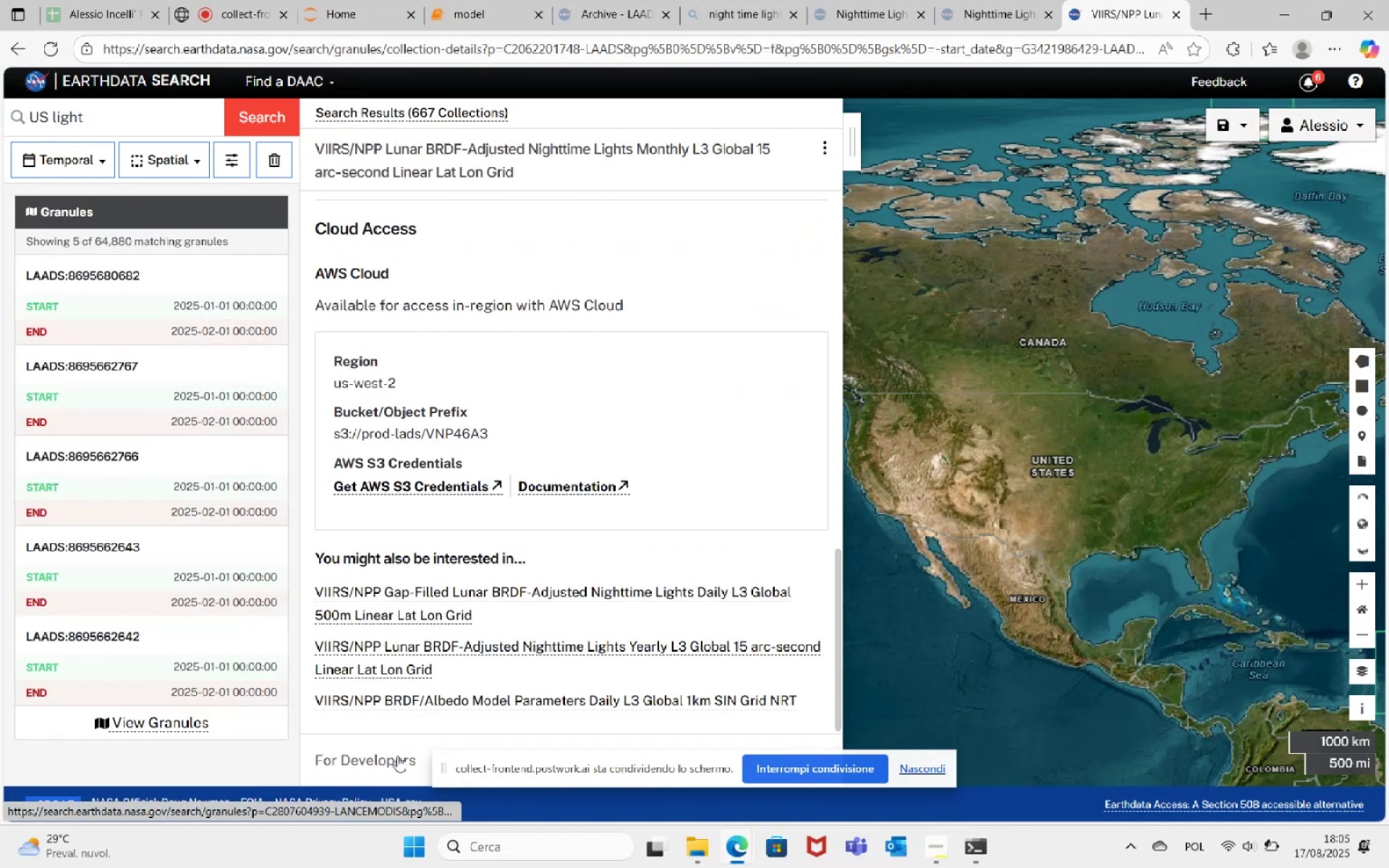 
left_click([390, 757])
 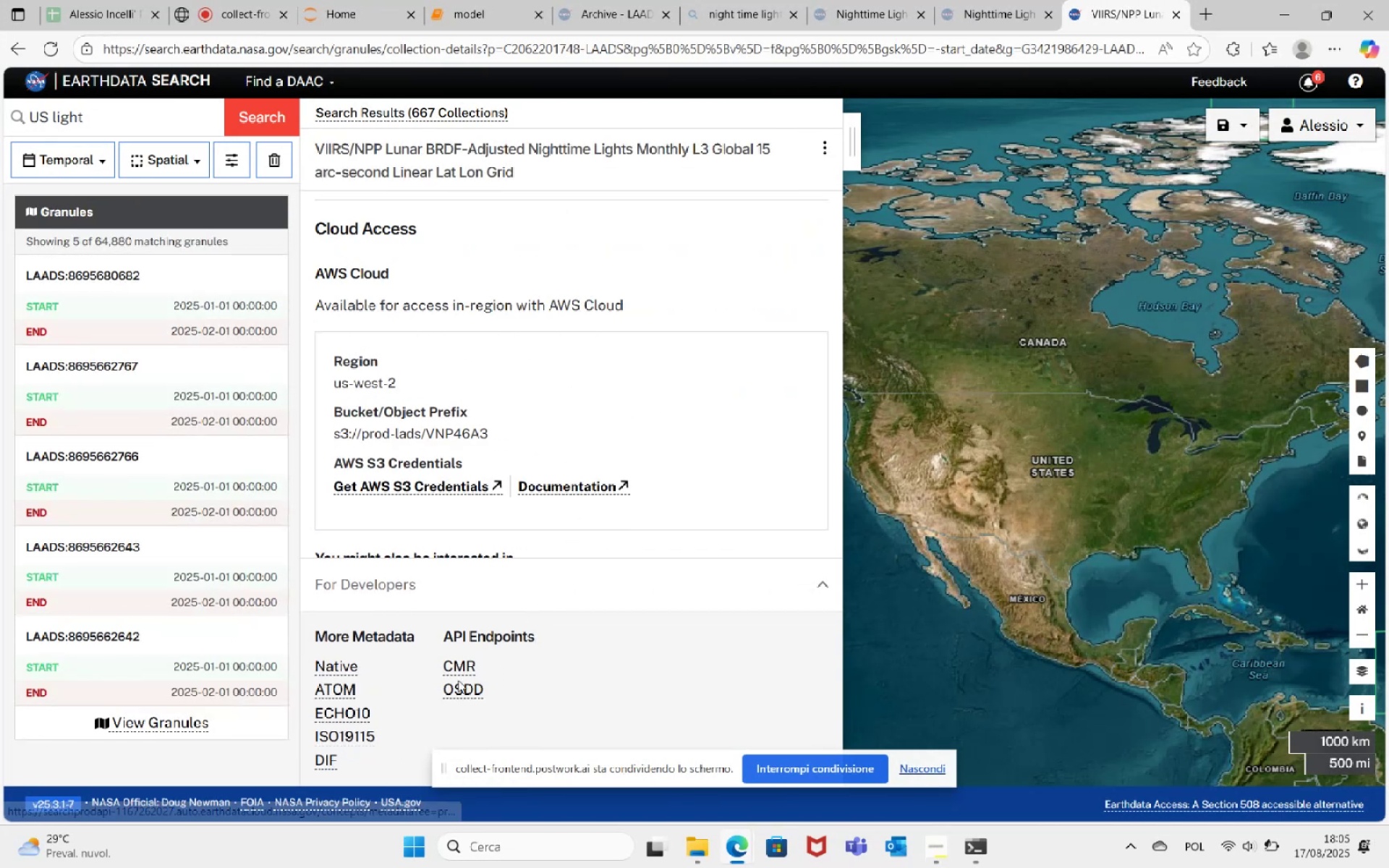 
left_click([520, 593])
 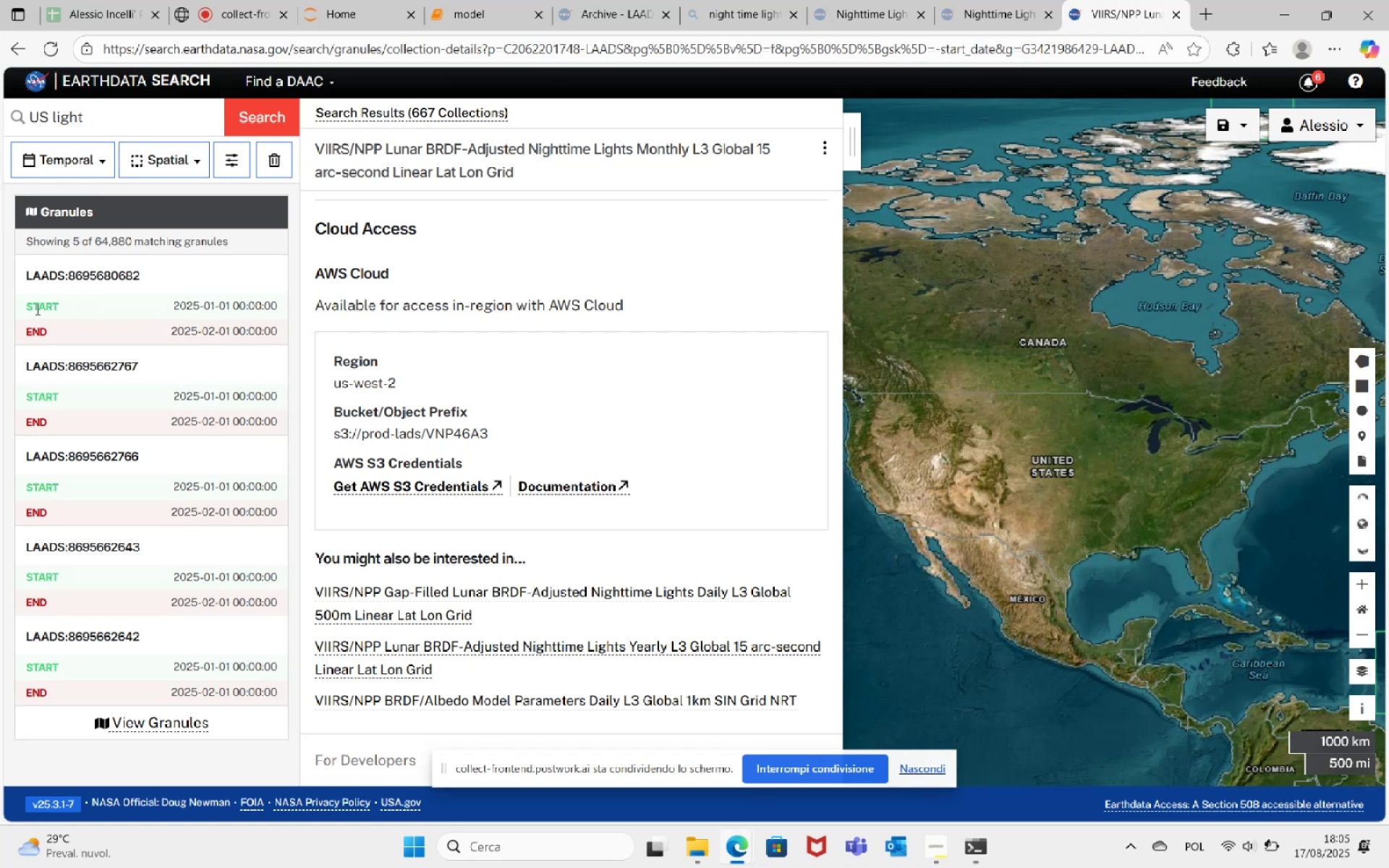 
wait(6.15)
 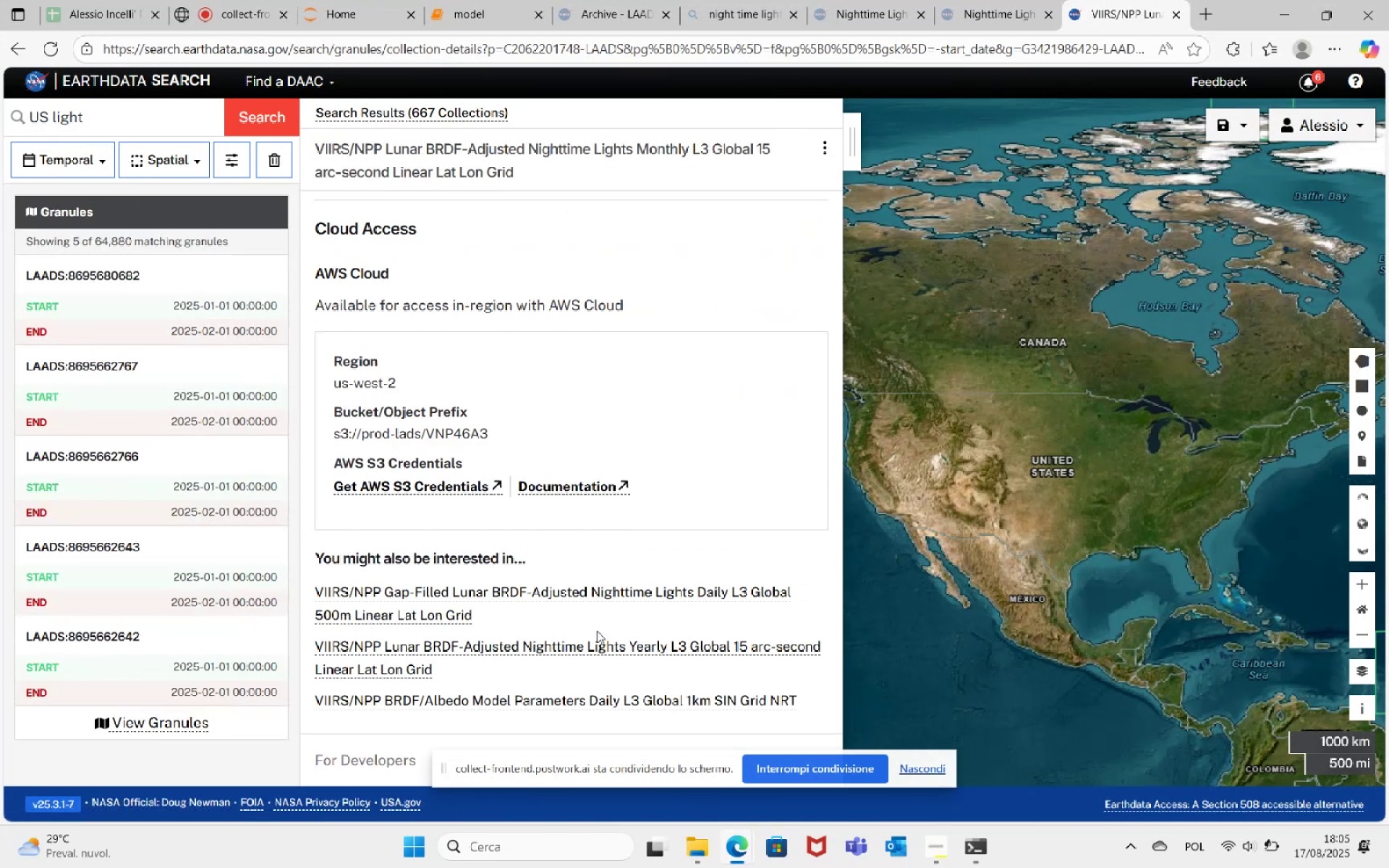 
left_click([12, 53])
 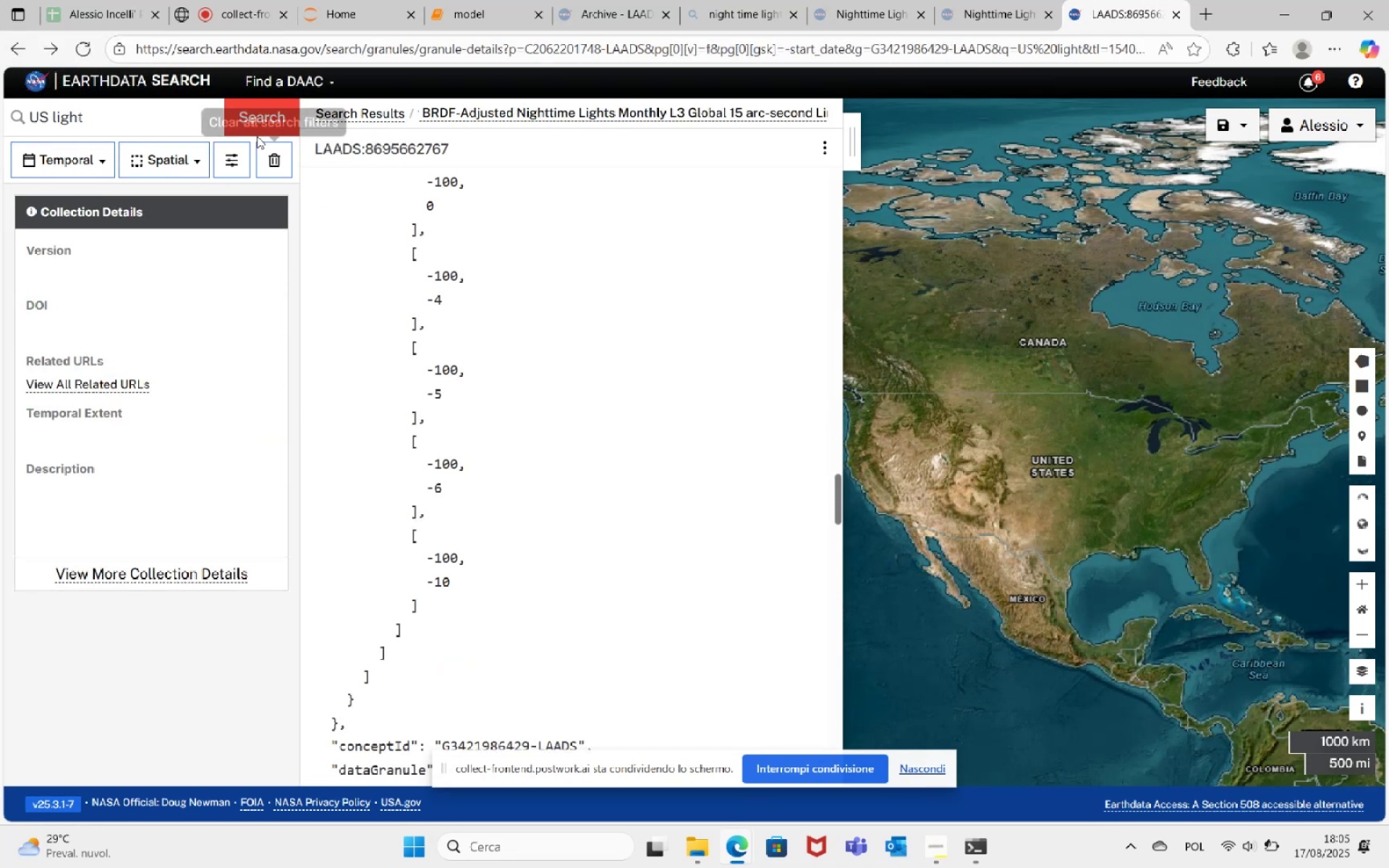 
left_click([13, 38])
 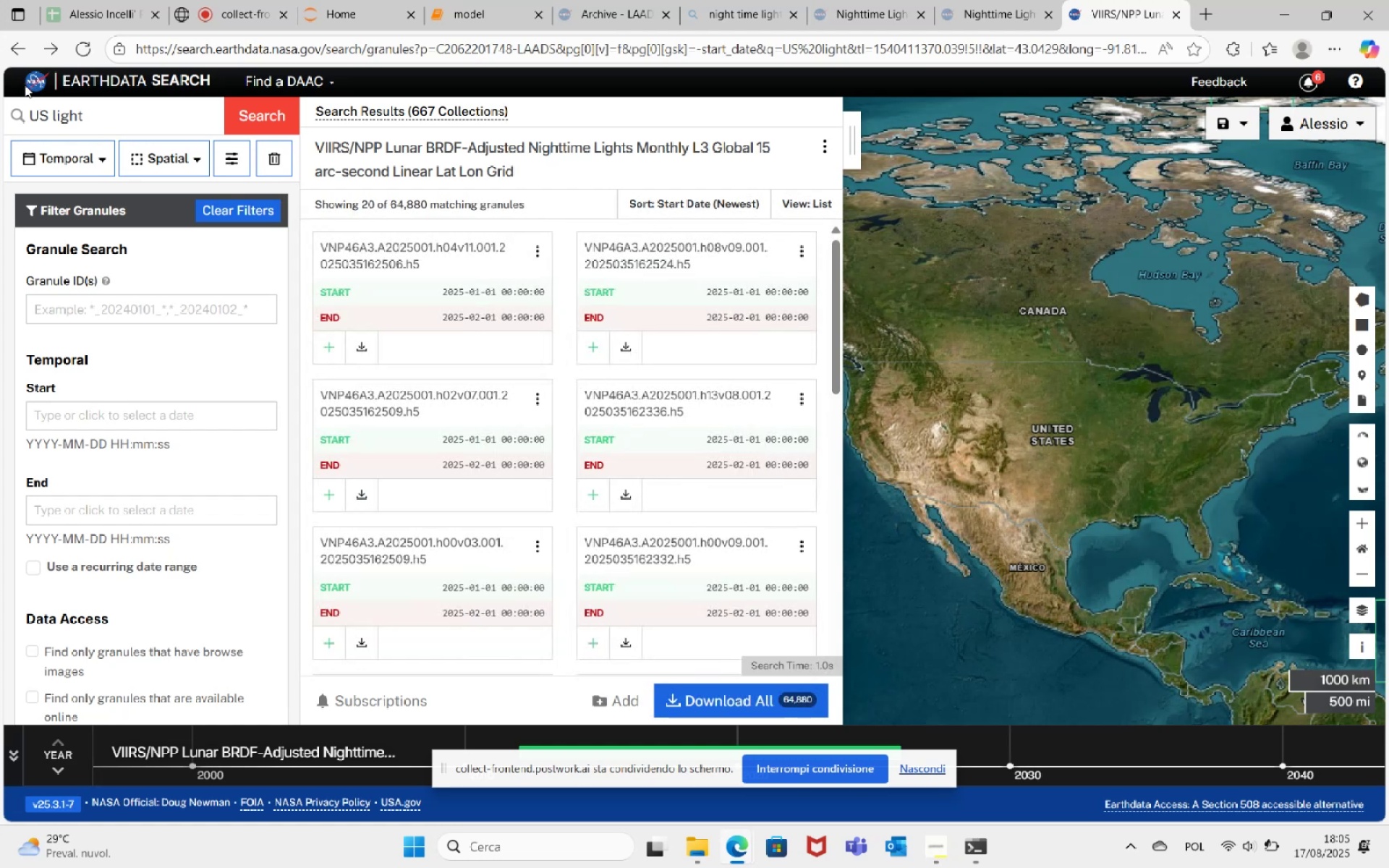 
left_click([16, 48])
 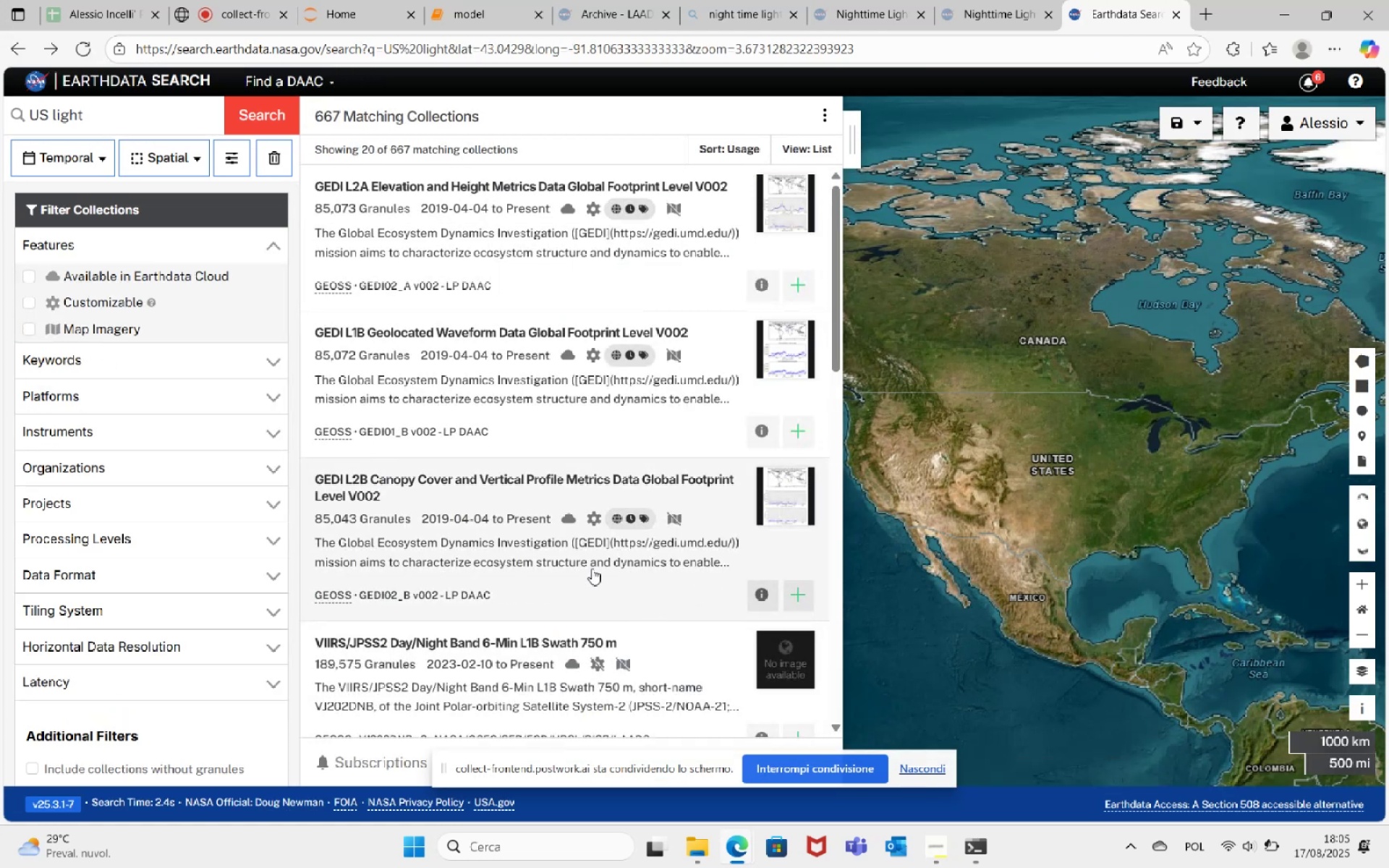 
wait(5.75)
 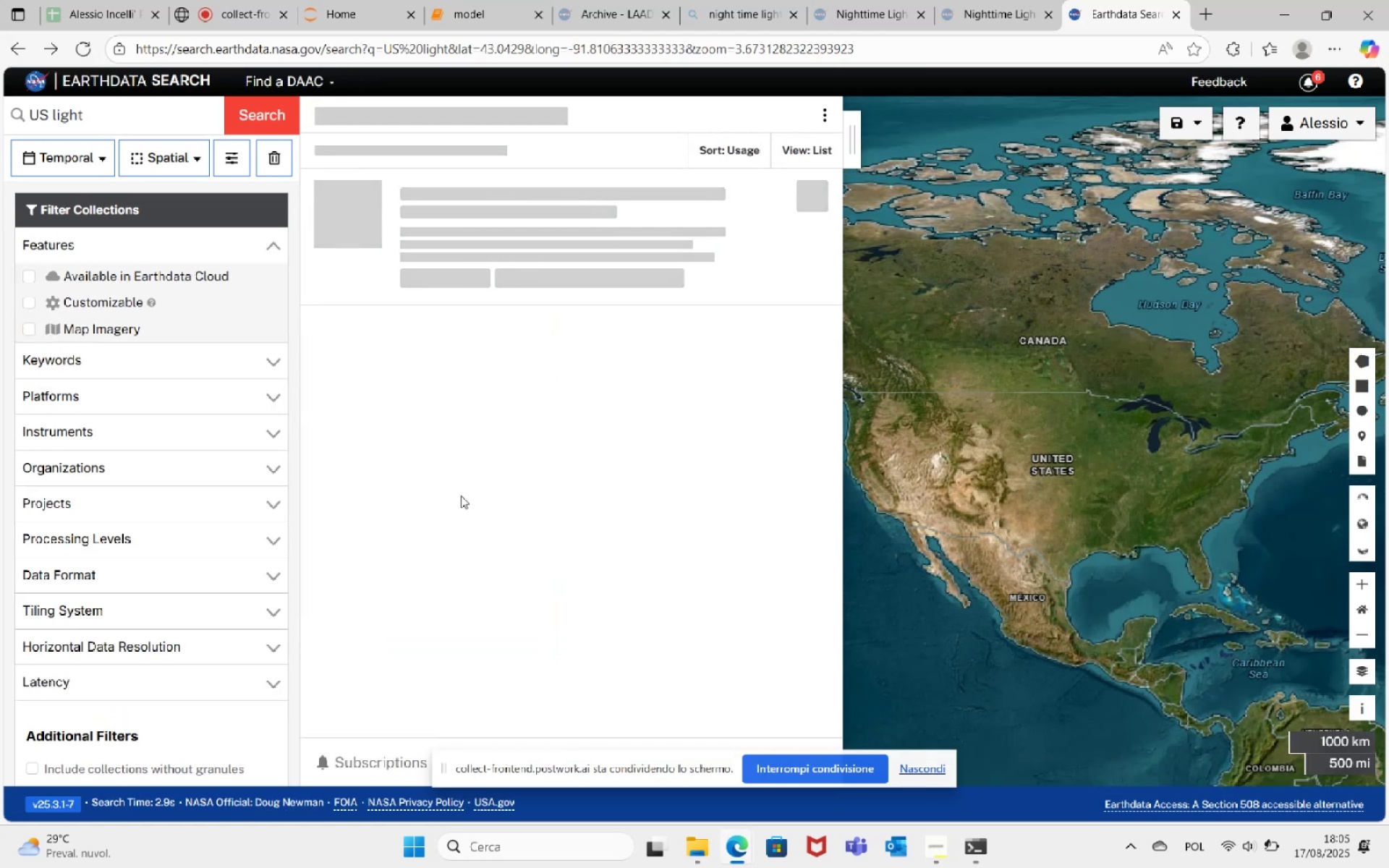 
scroll: coordinate [582, 532], scroll_direction: down, amount: 15.0
 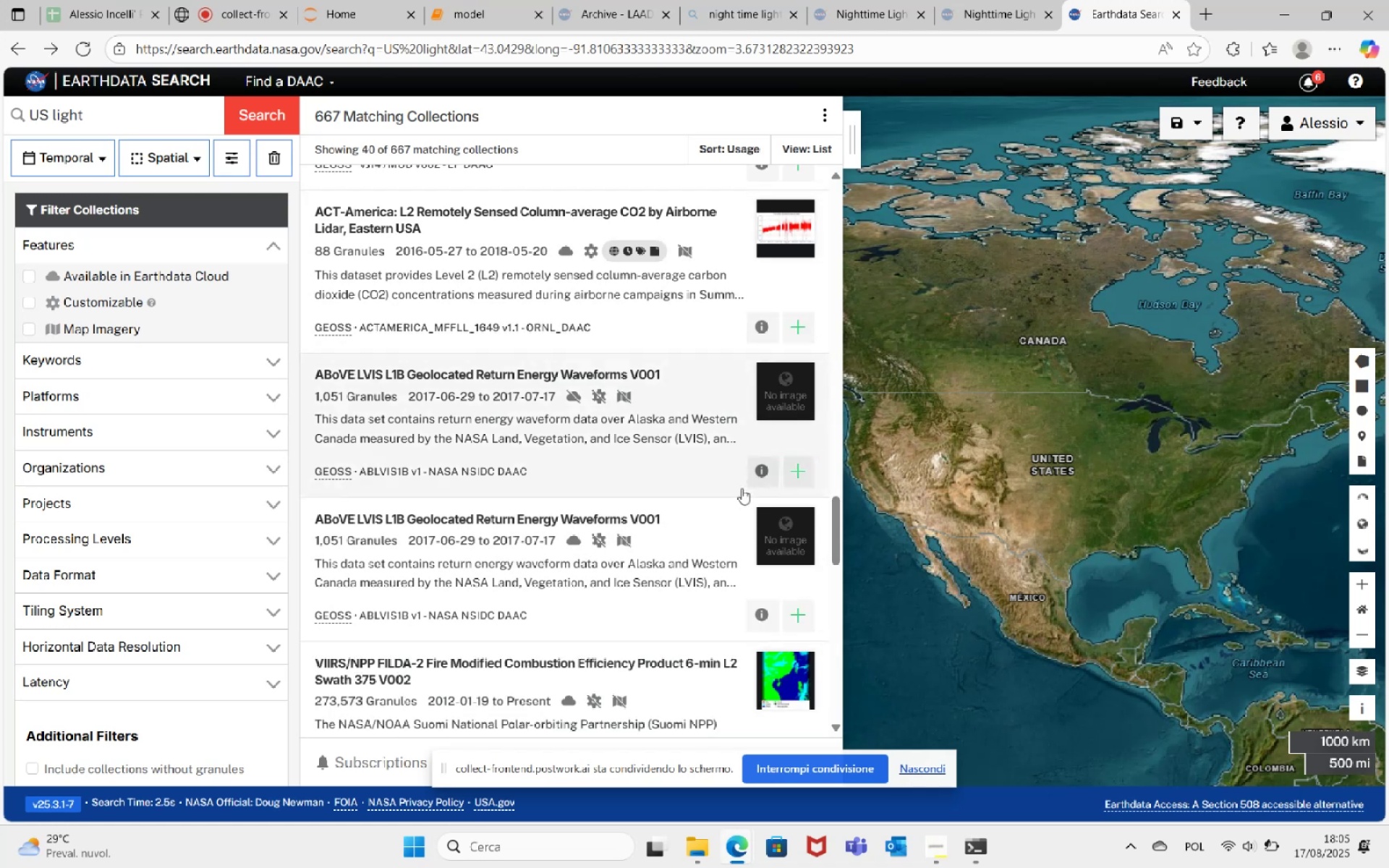 
left_click_drag(start_coordinate=[836, 526], to_coordinate=[853, 75])
 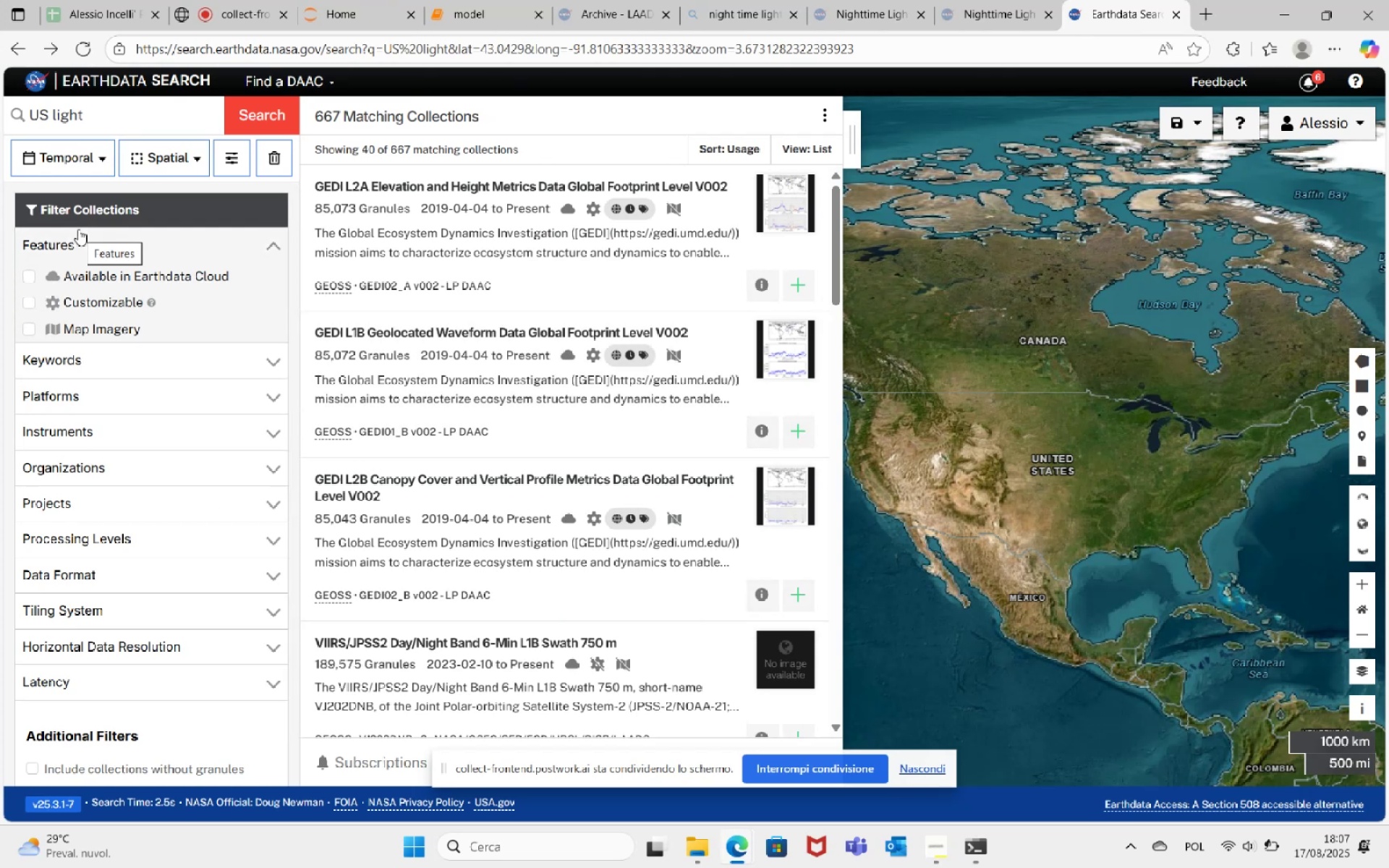 
wait(102.02)
 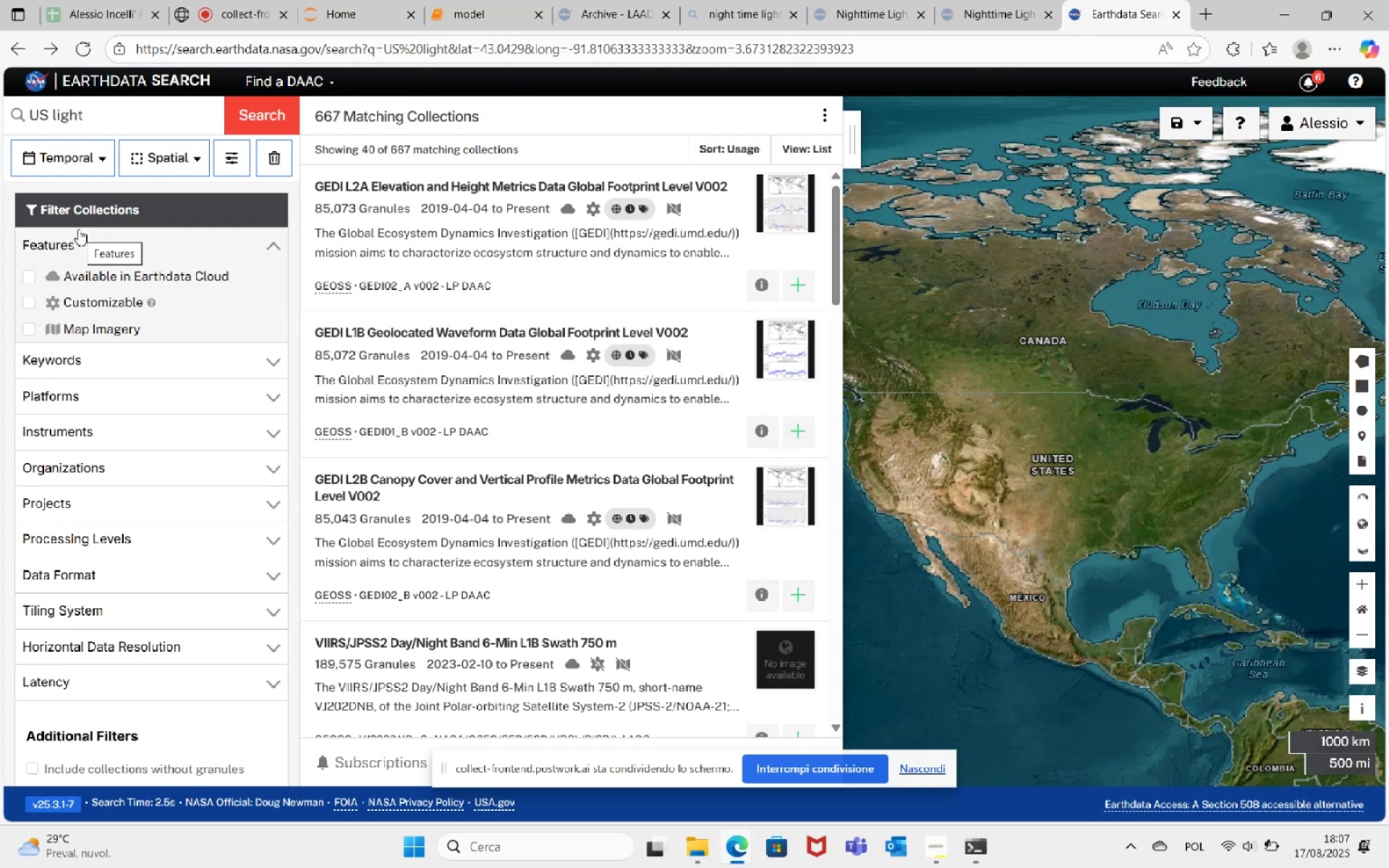 
left_click([266, 153])
 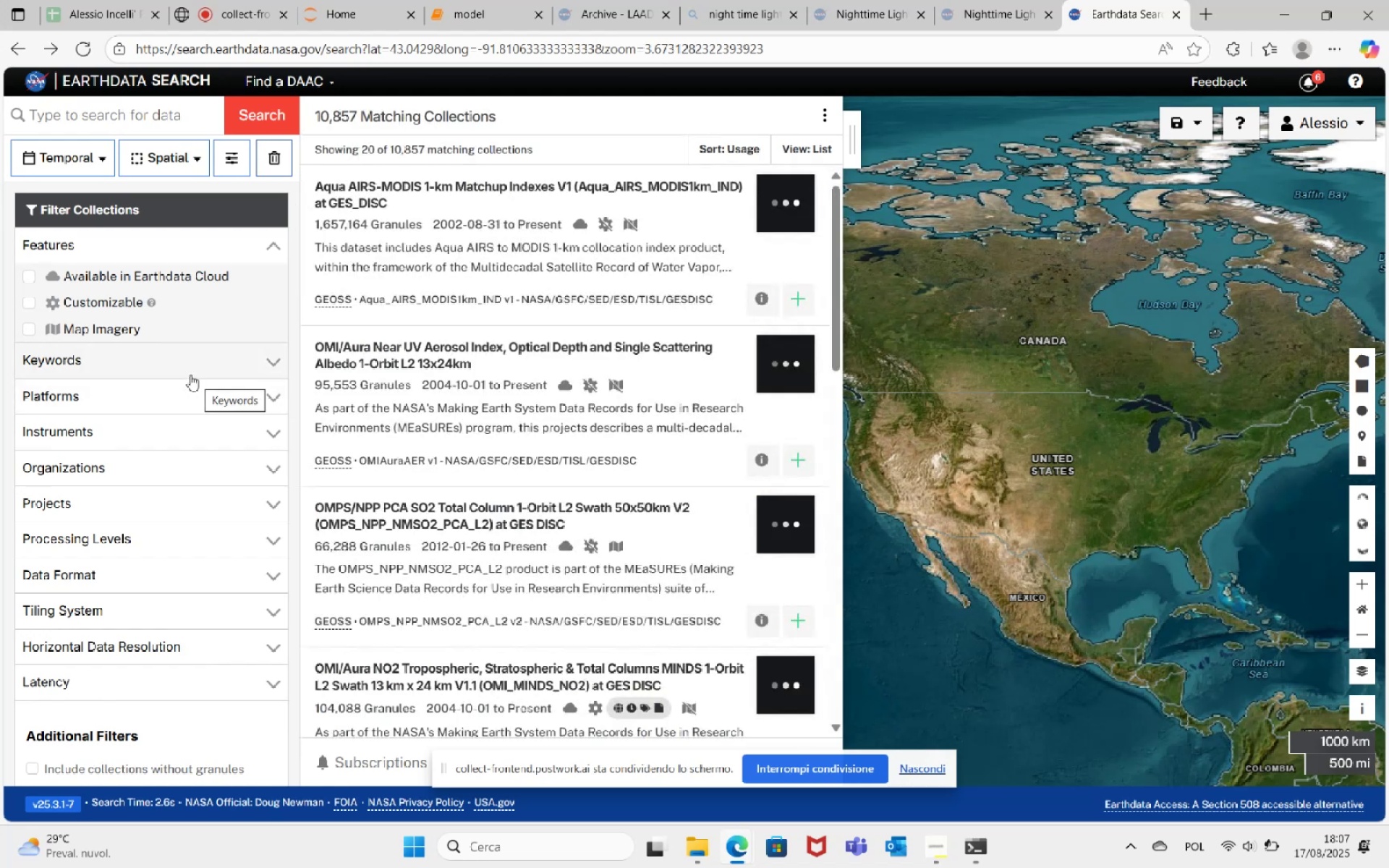 
mouse_move([1254, 840])
 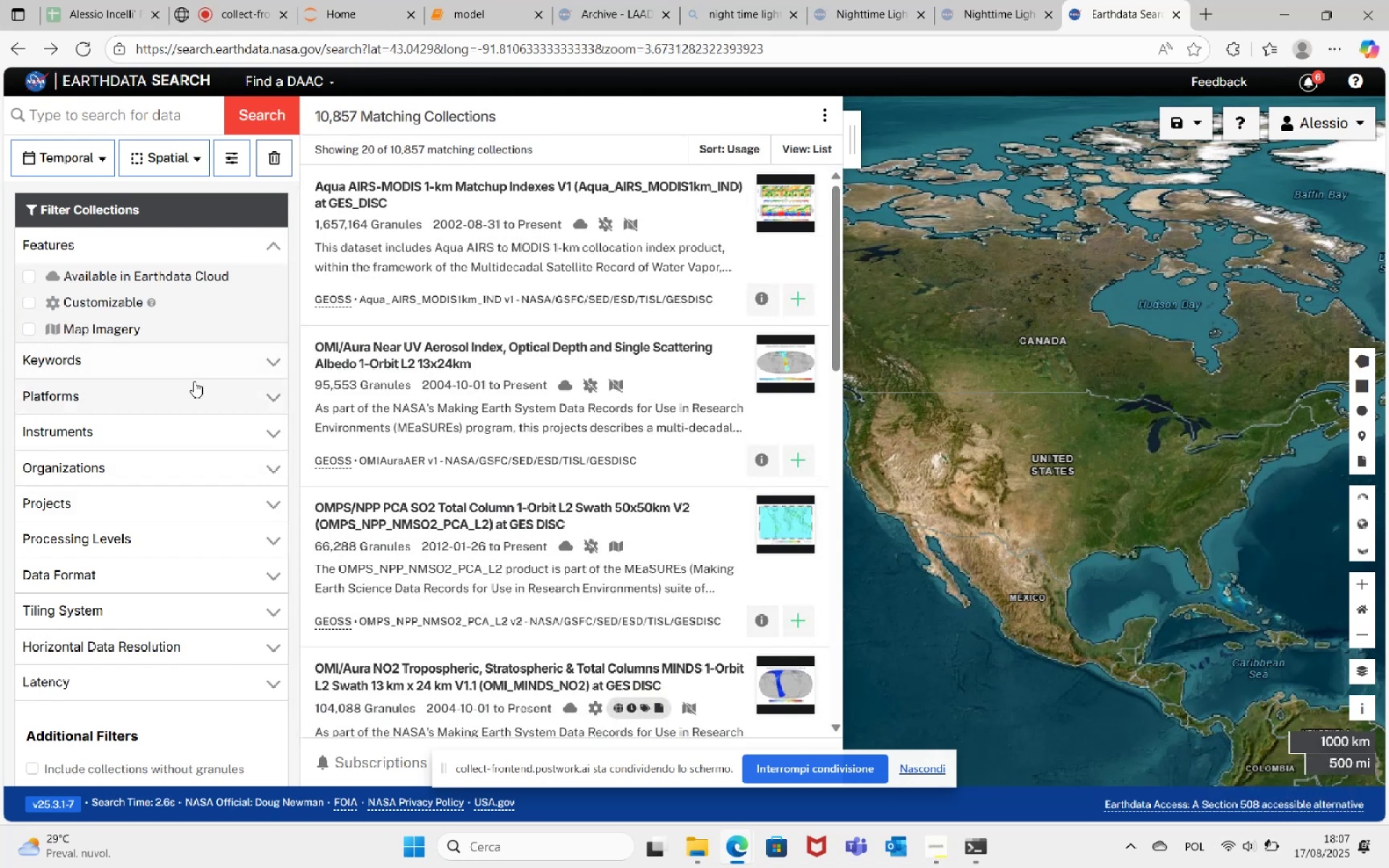 
wait(6.18)
 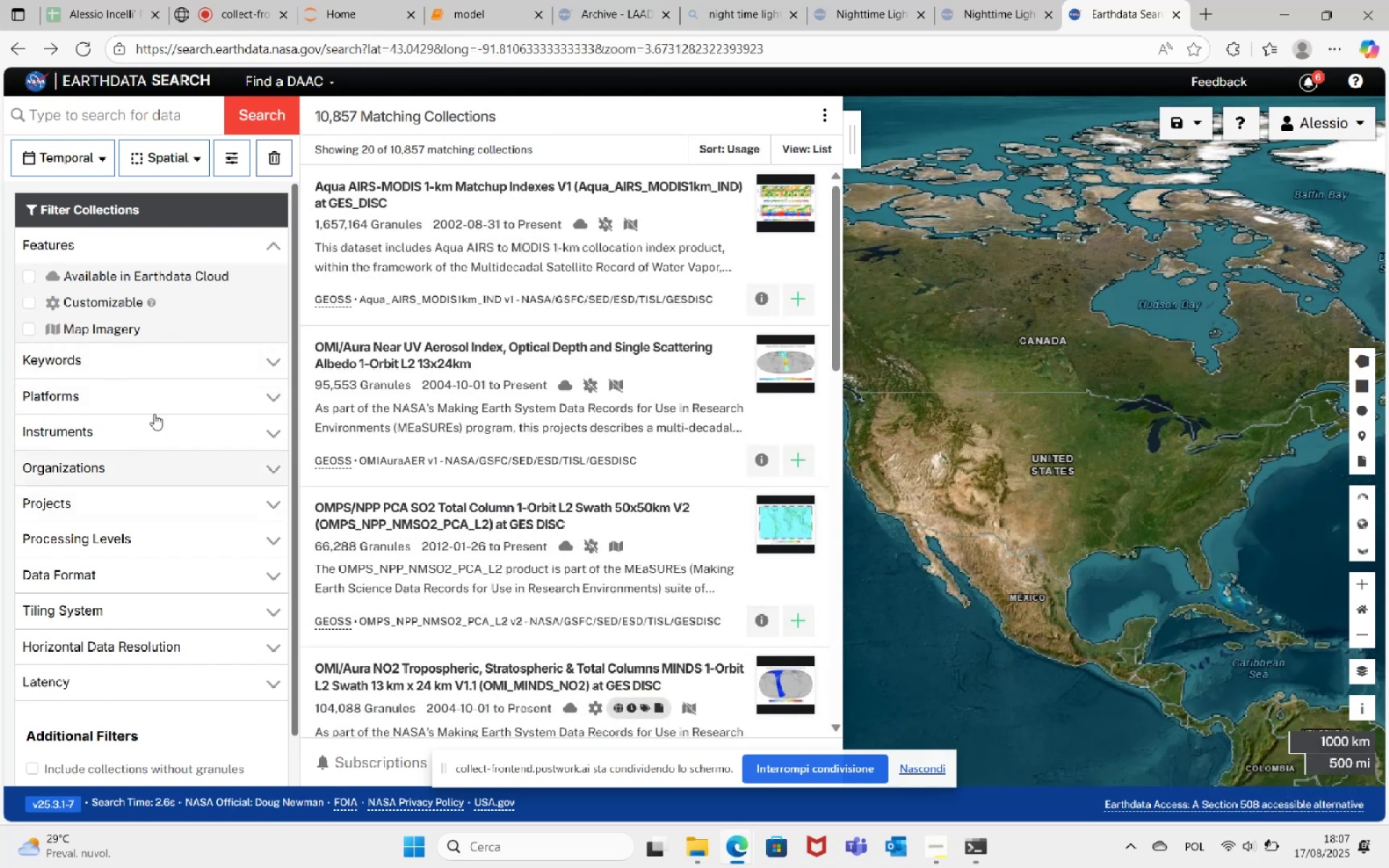 
left_click([270, 361])
 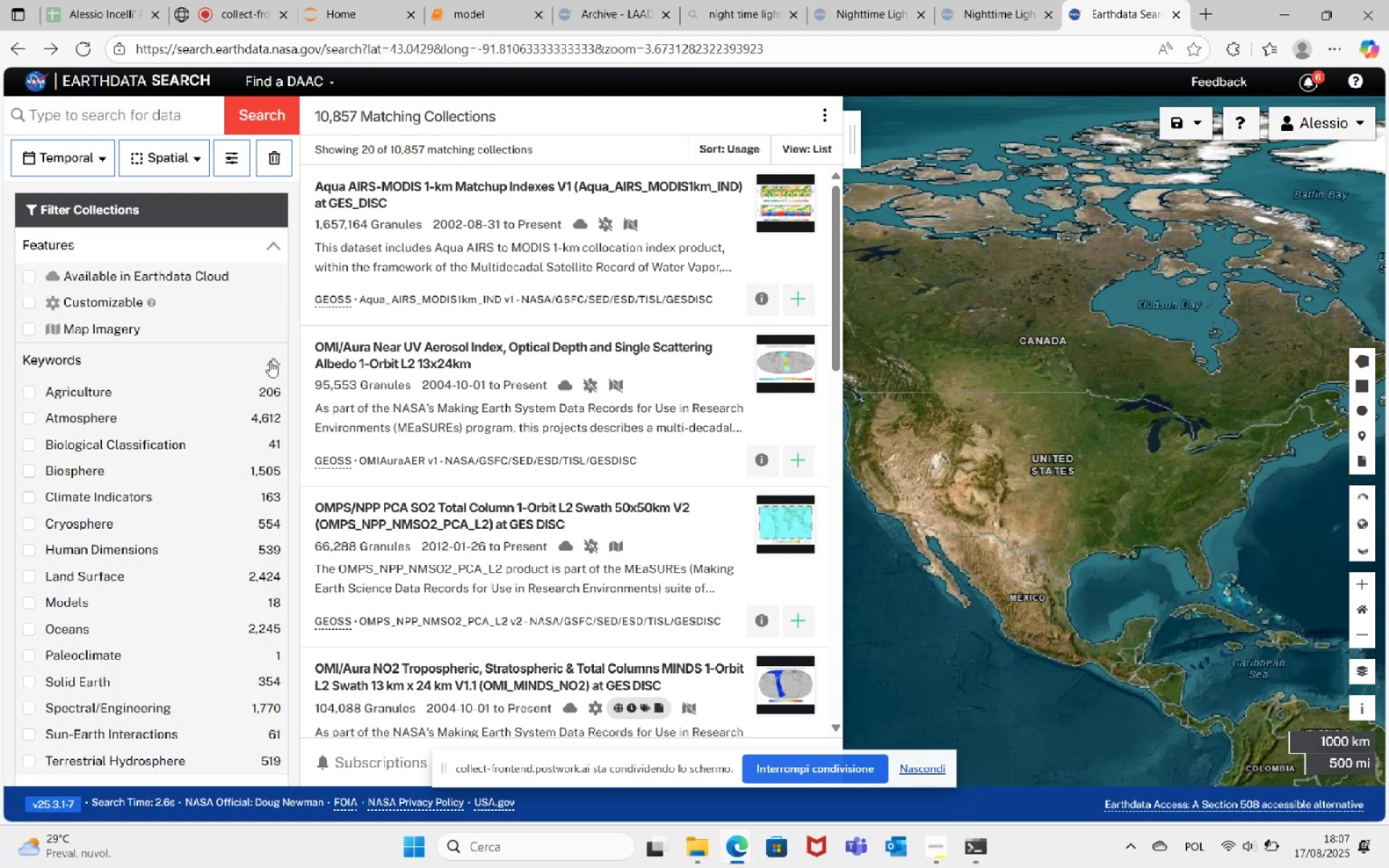 
wait(8.76)
 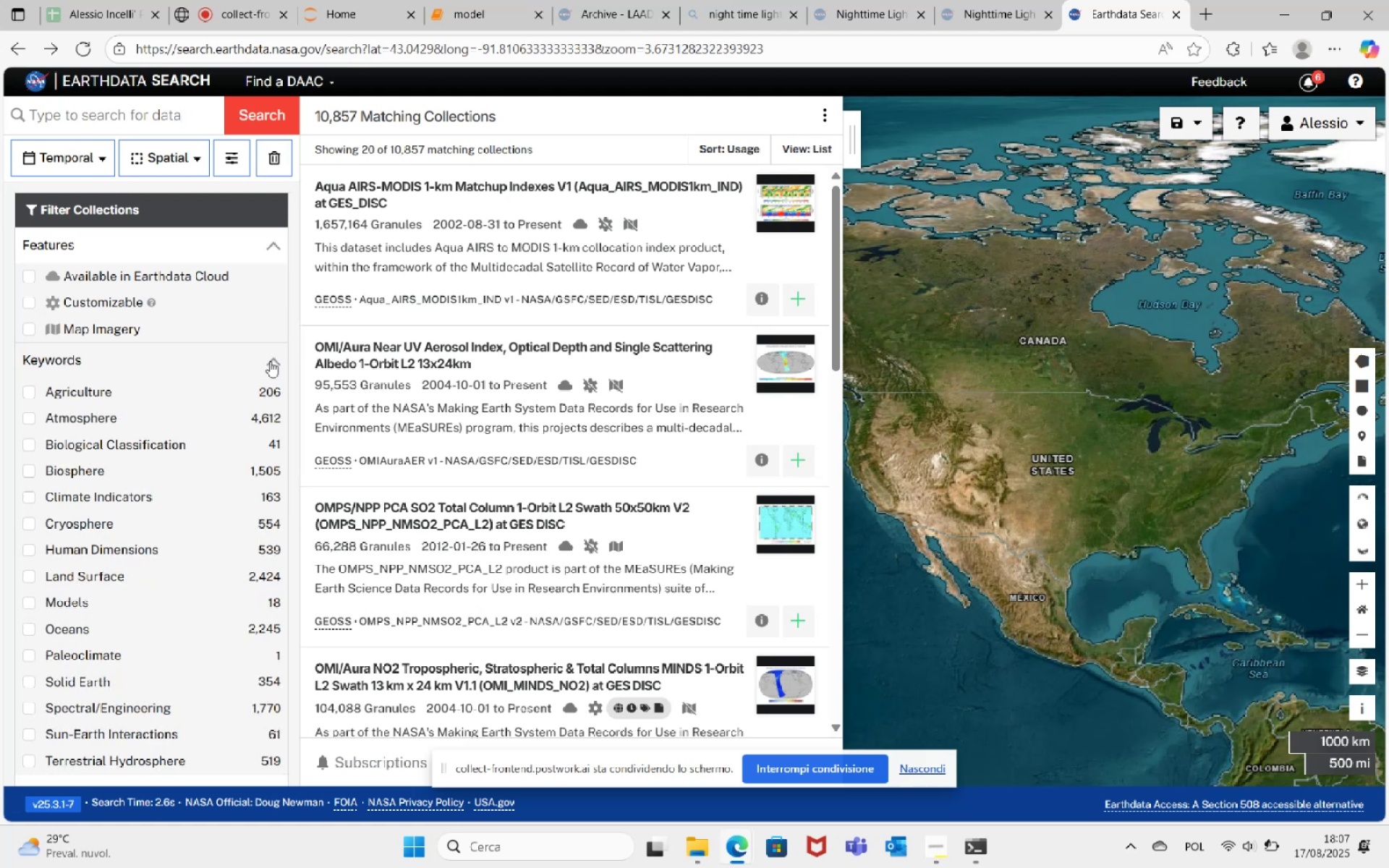 
scroll: coordinate [131, 587], scroll_direction: down, amount: 1.0
 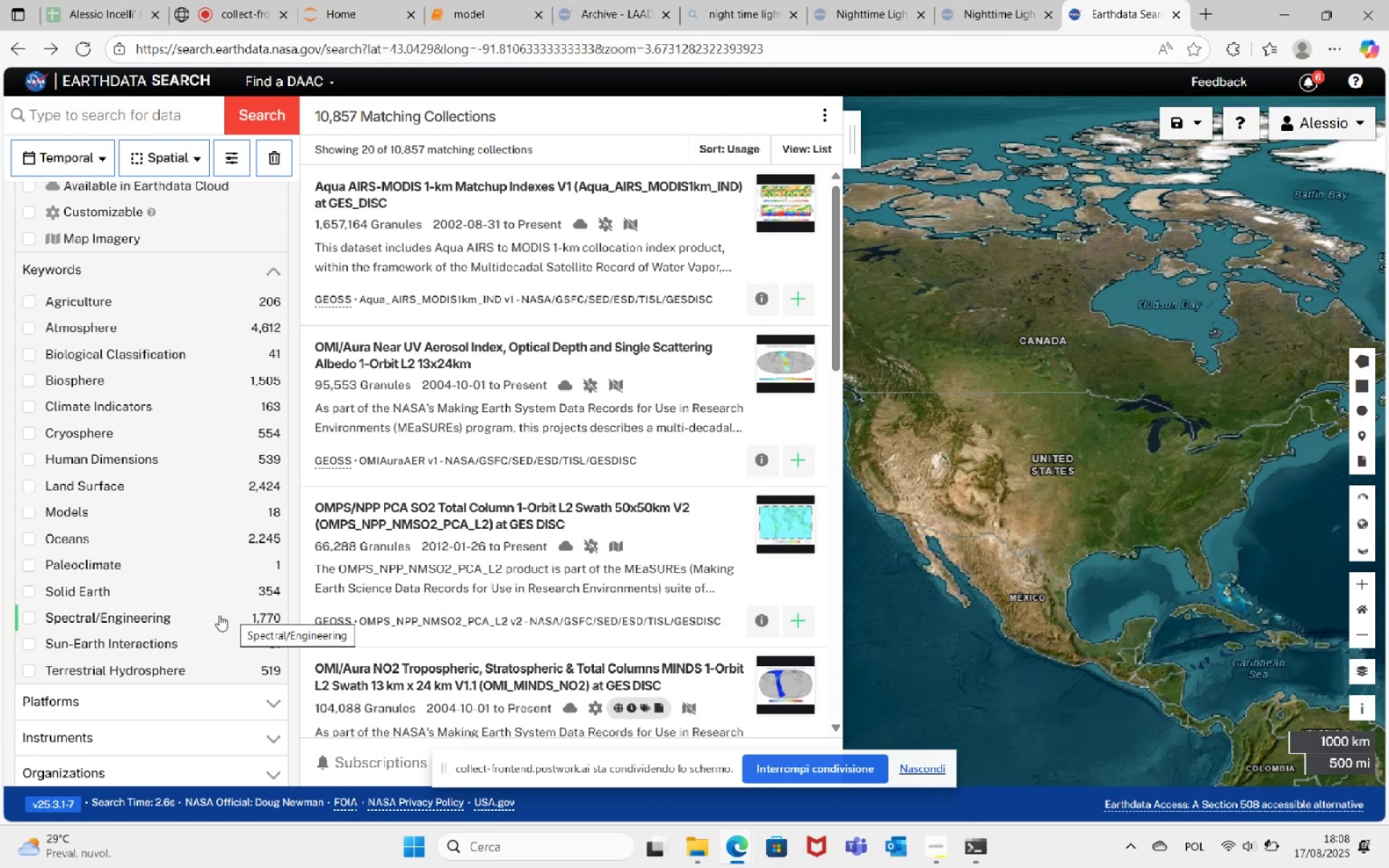 
wait(6.75)
 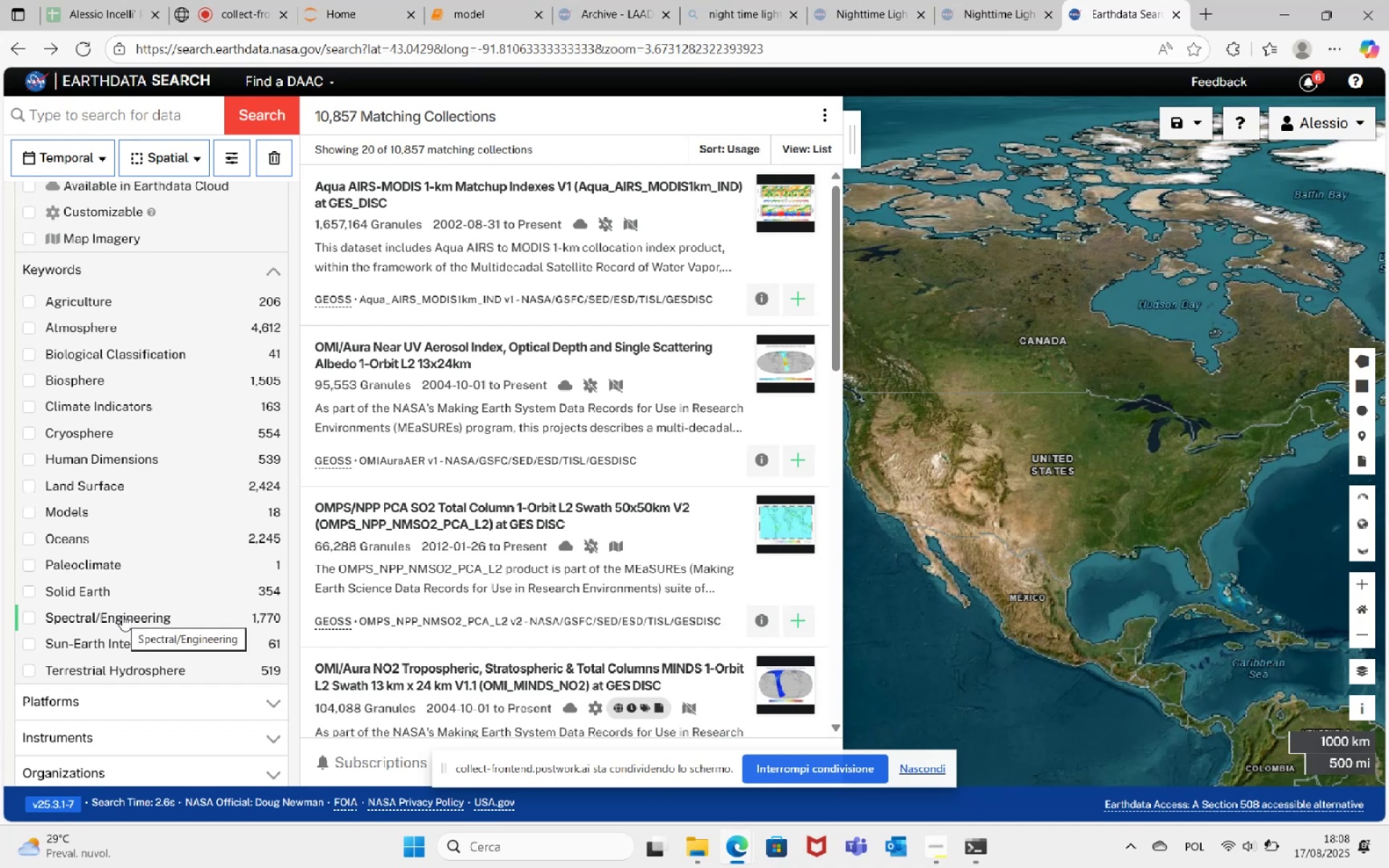 
mouse_move([157, 565])
 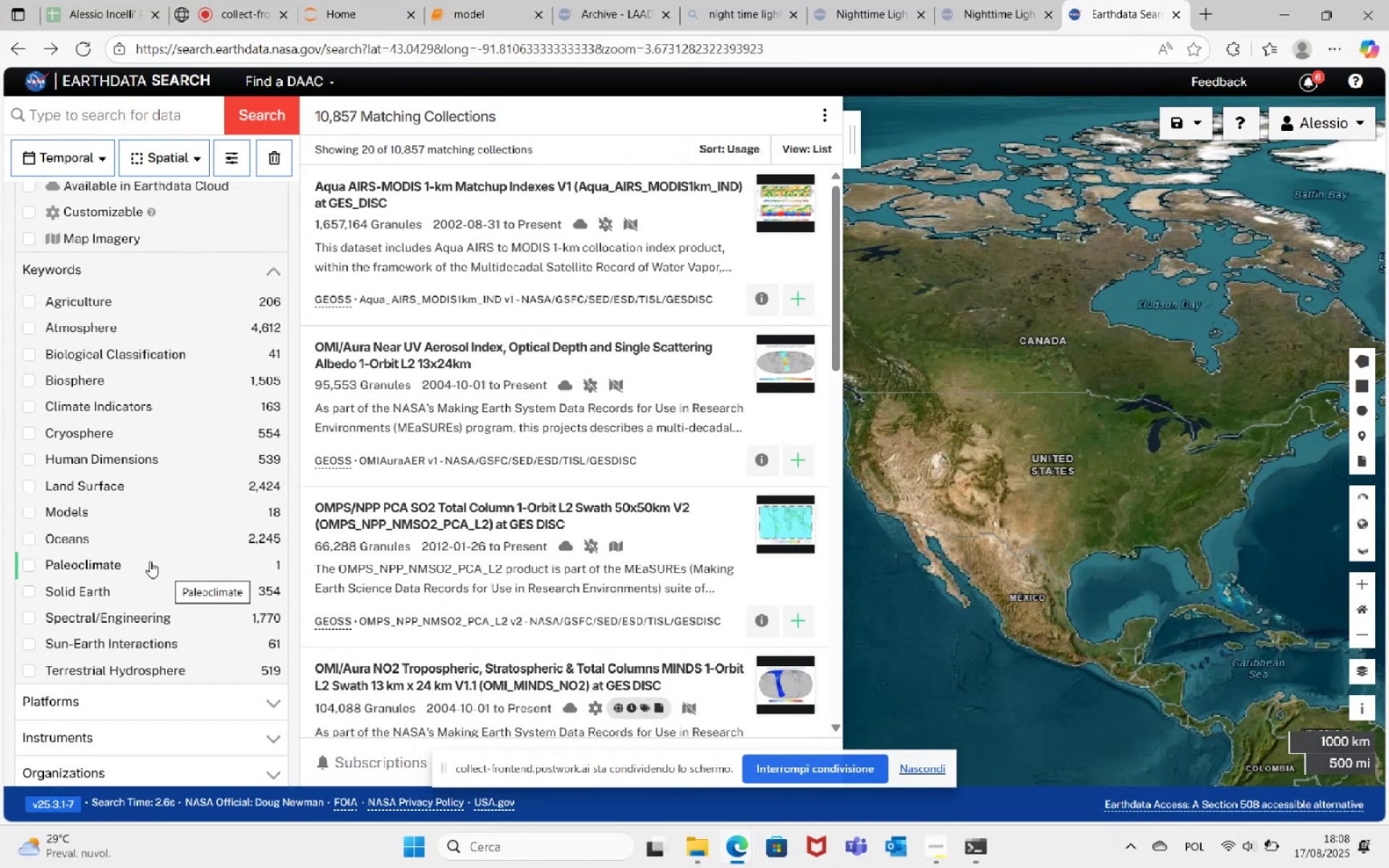 
scroll: coordinate [148, 559], scroll_direction: down, amount: 3.0
 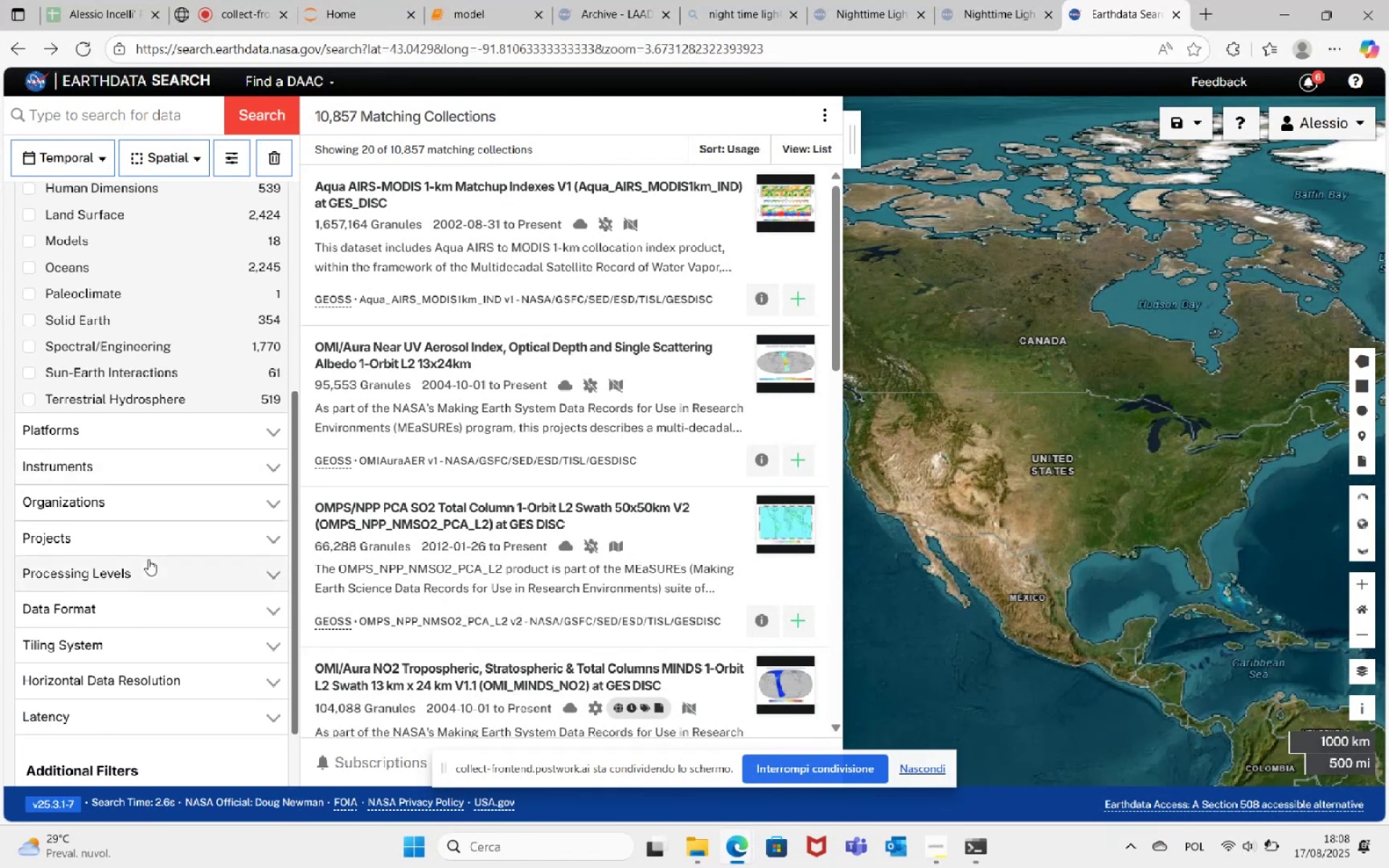 
scroll: coordinate [148, 558], scroll_direction: up, amount: 5.0
 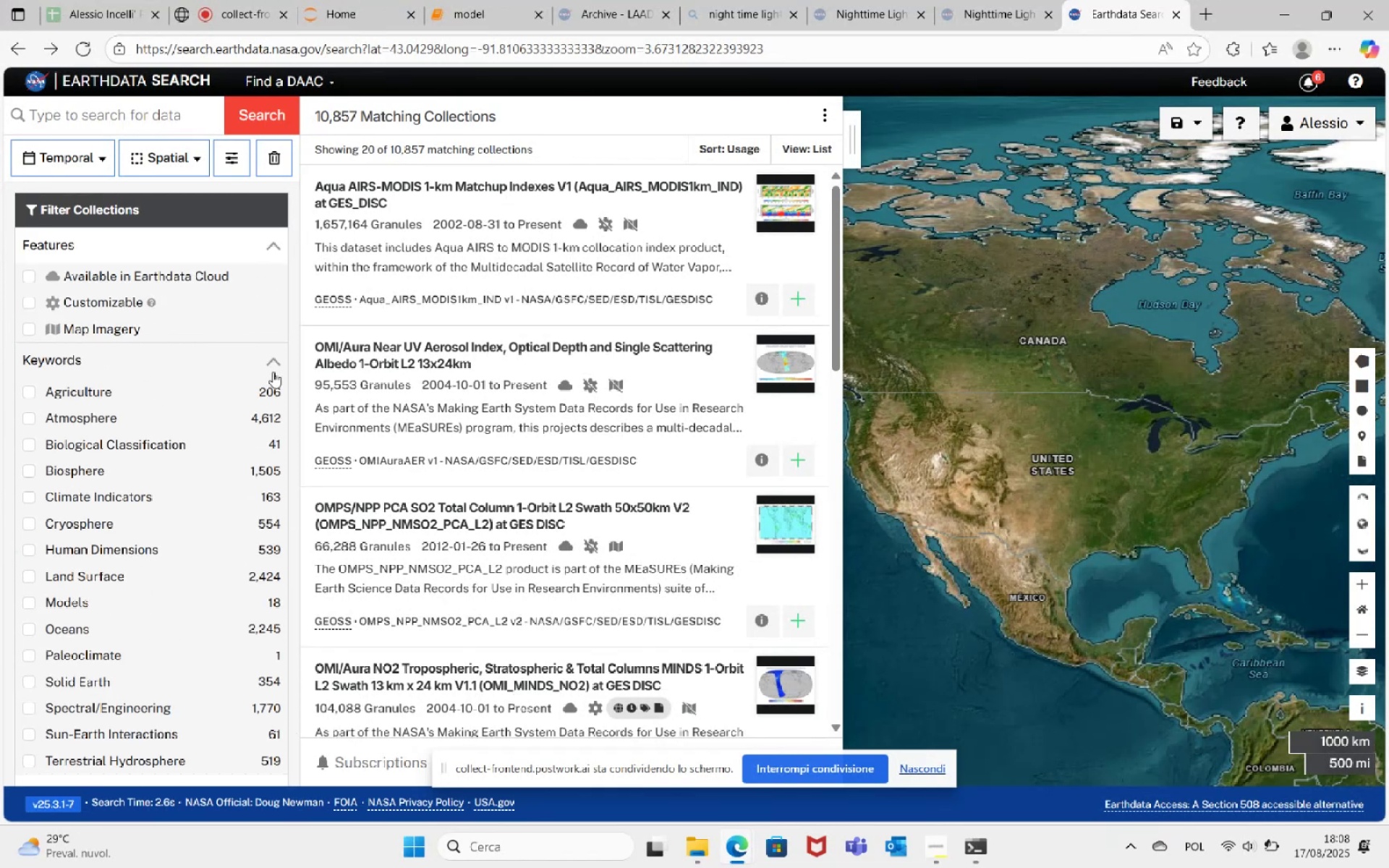 
left_click([276, 362])
 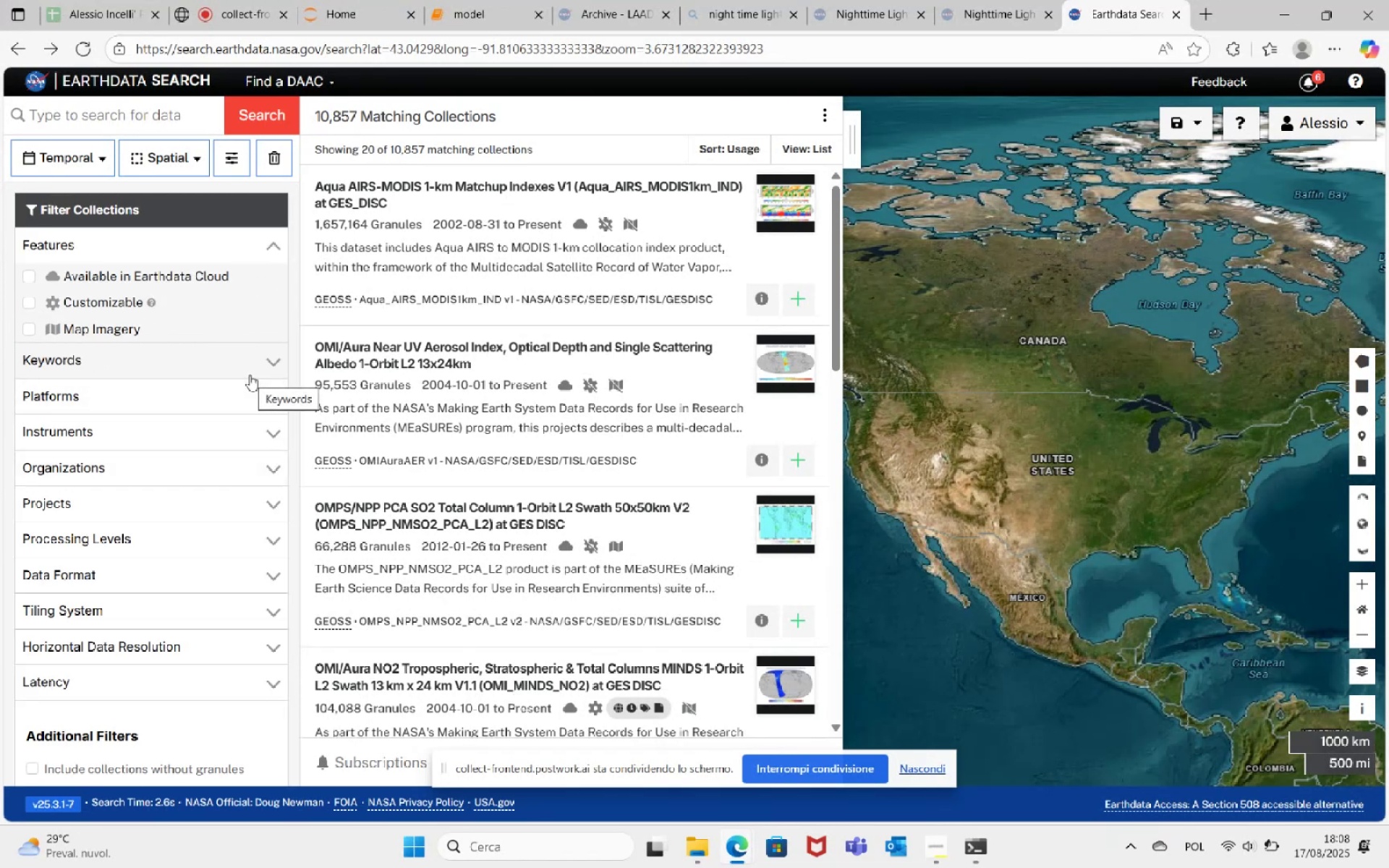 
wait(5.42)
 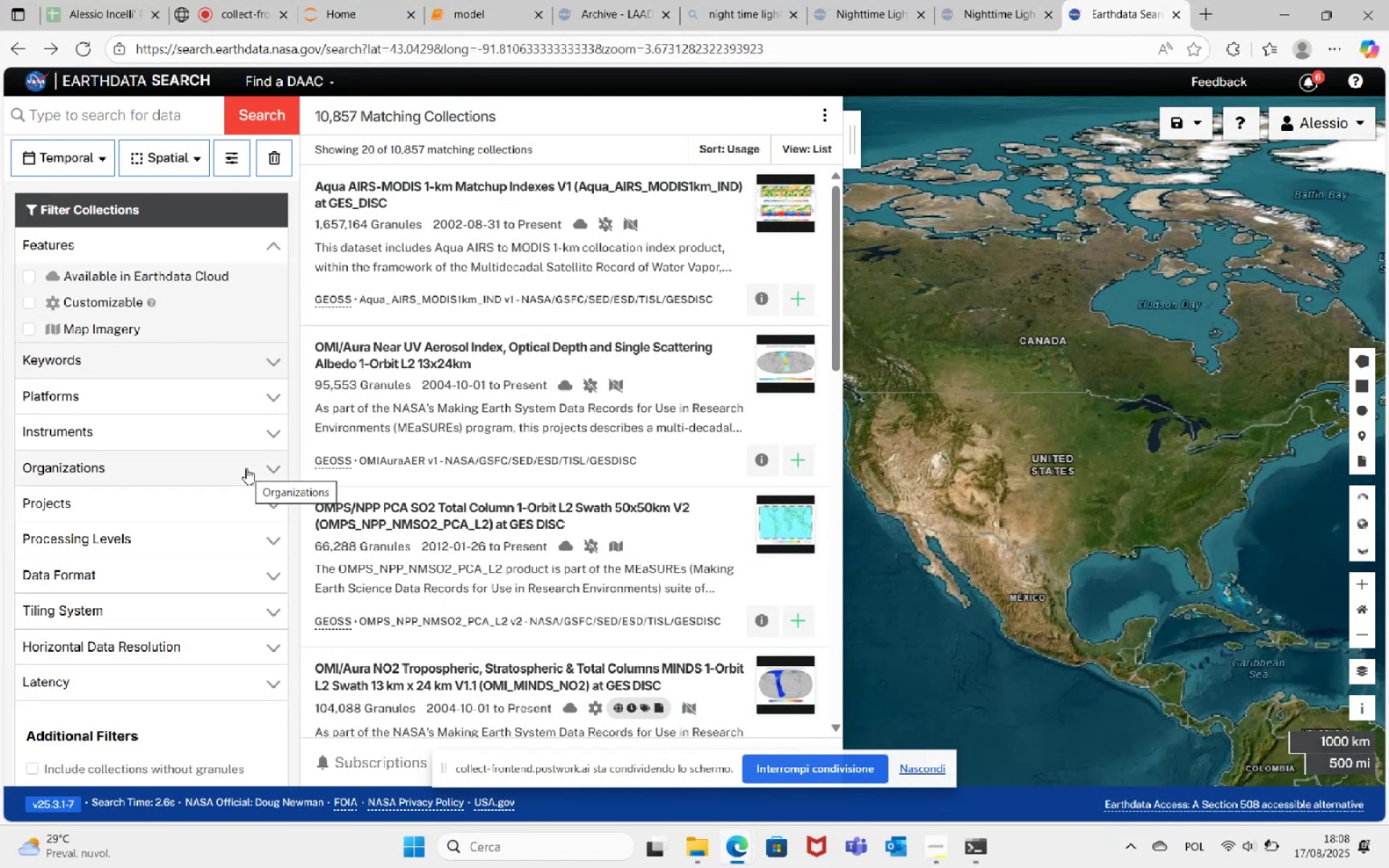 
left_click([694, 856])
 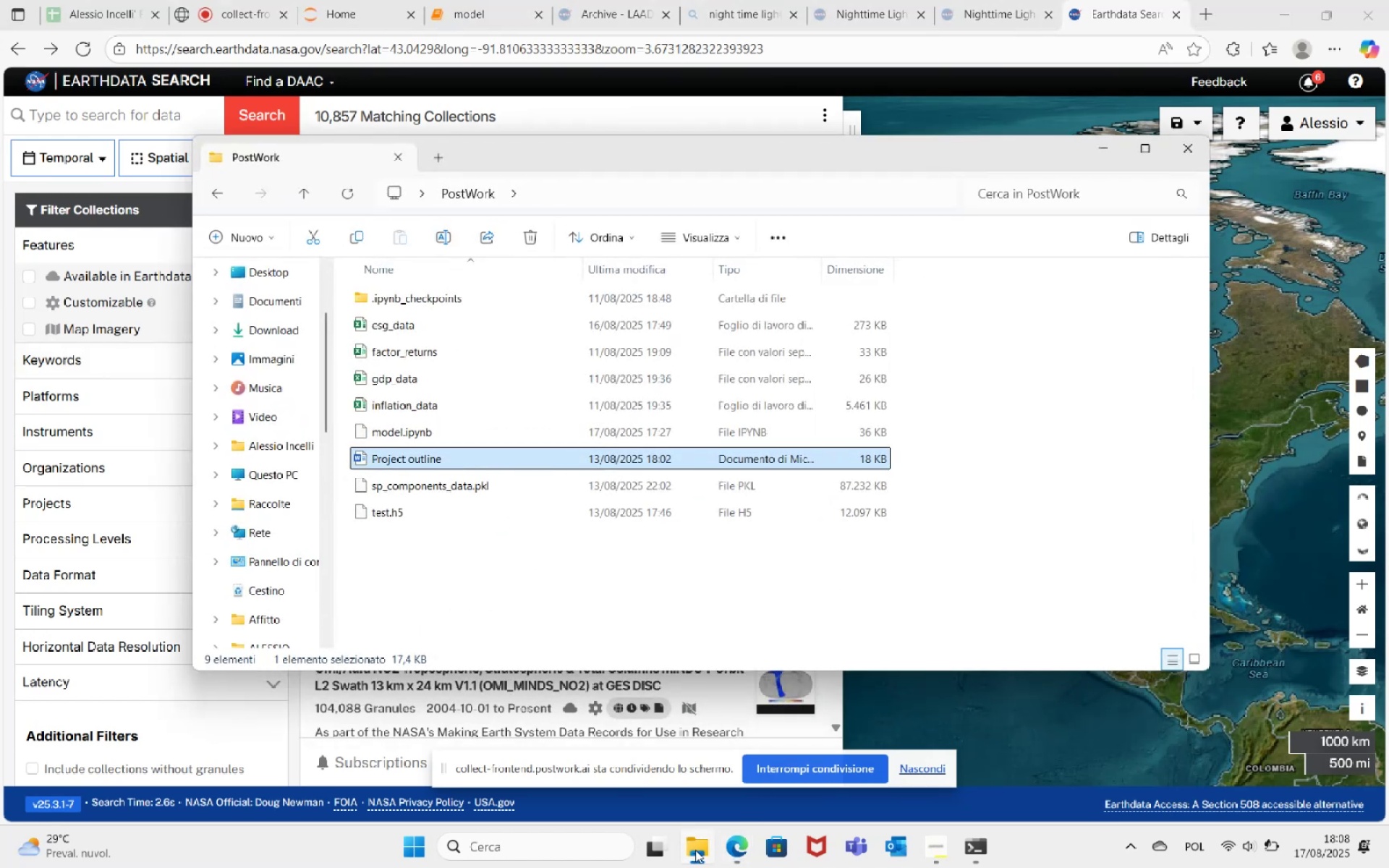 
left_click([283, 334])
 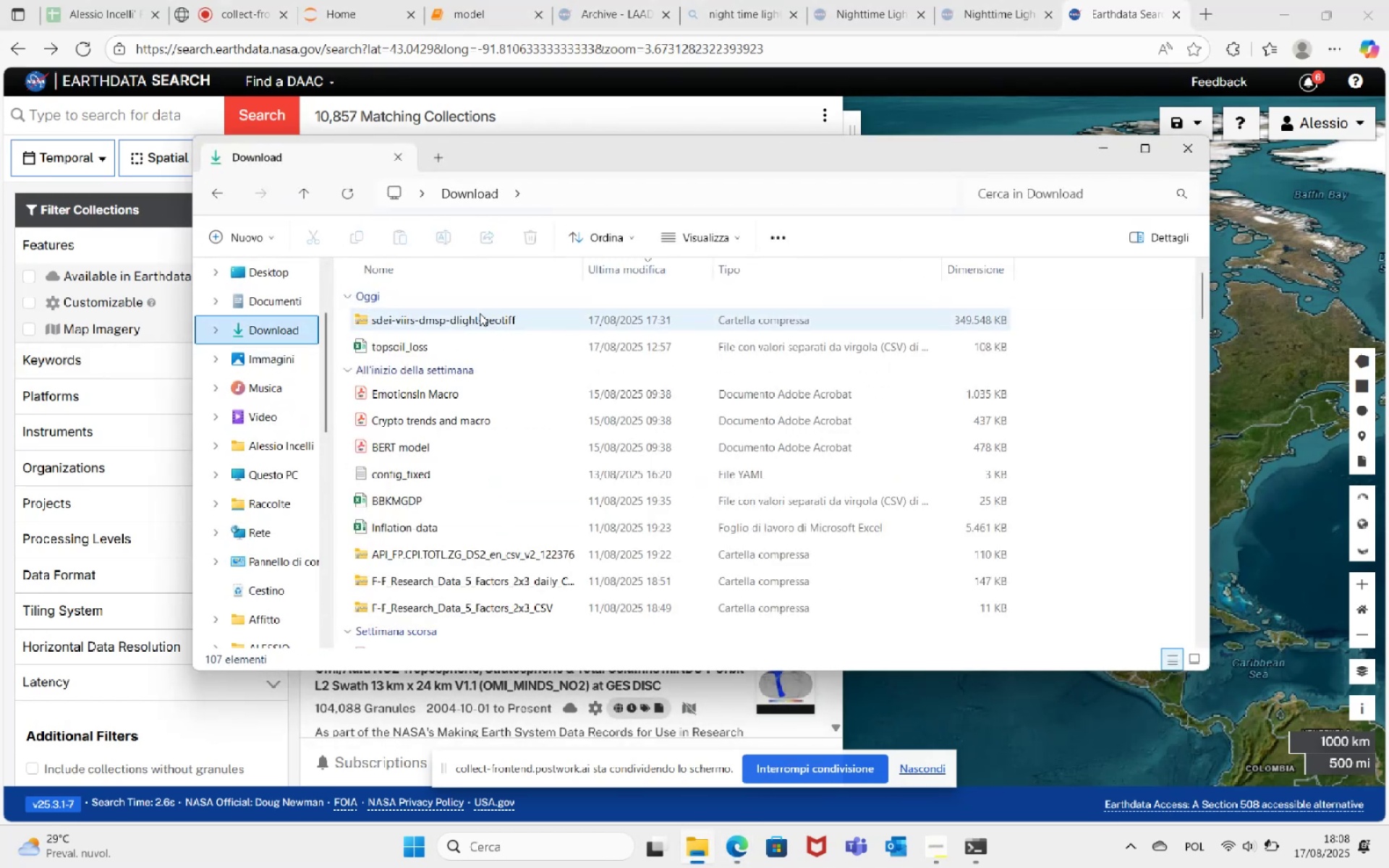 
double_click([472, 320])
 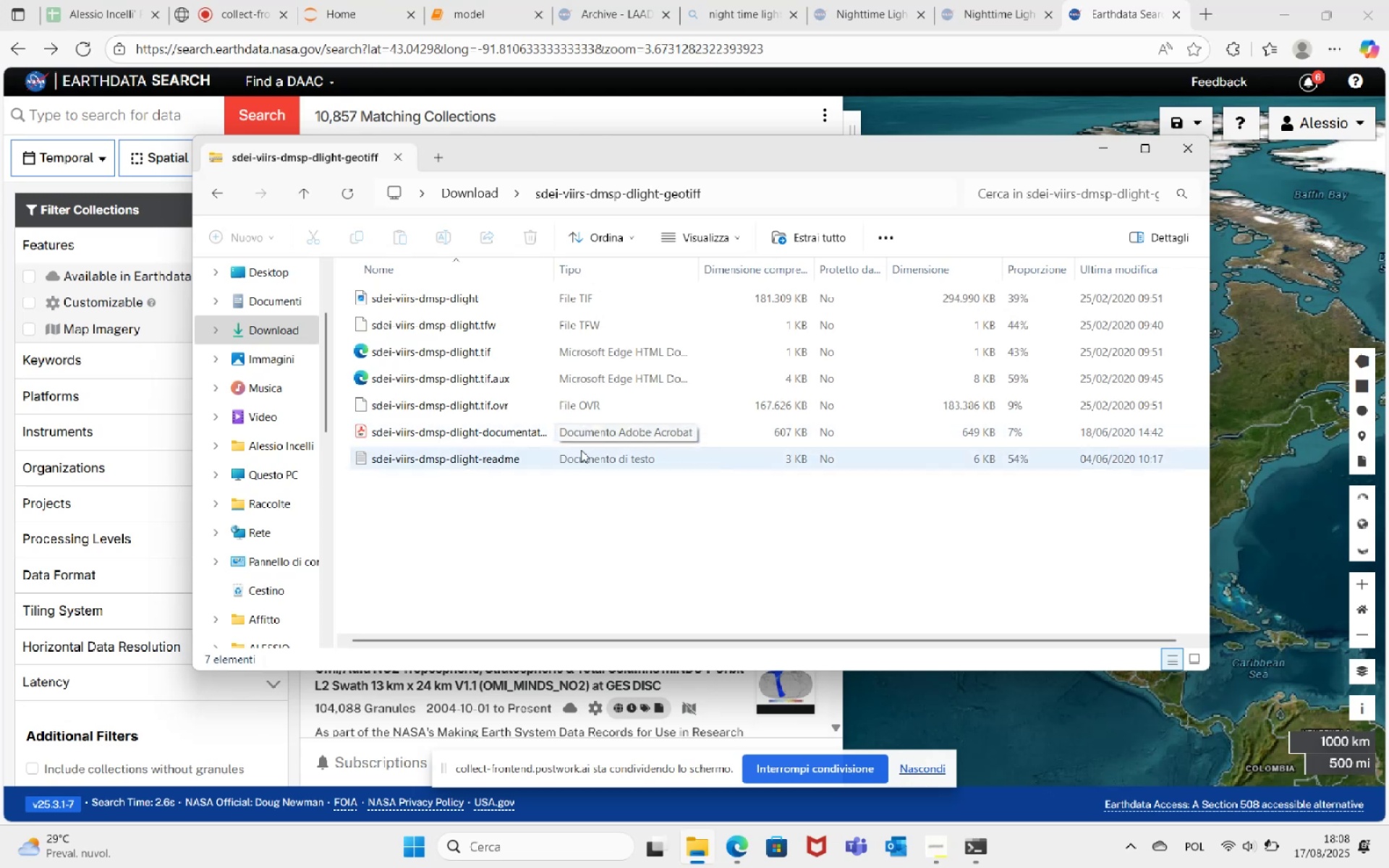 
left_click([222, 195])
 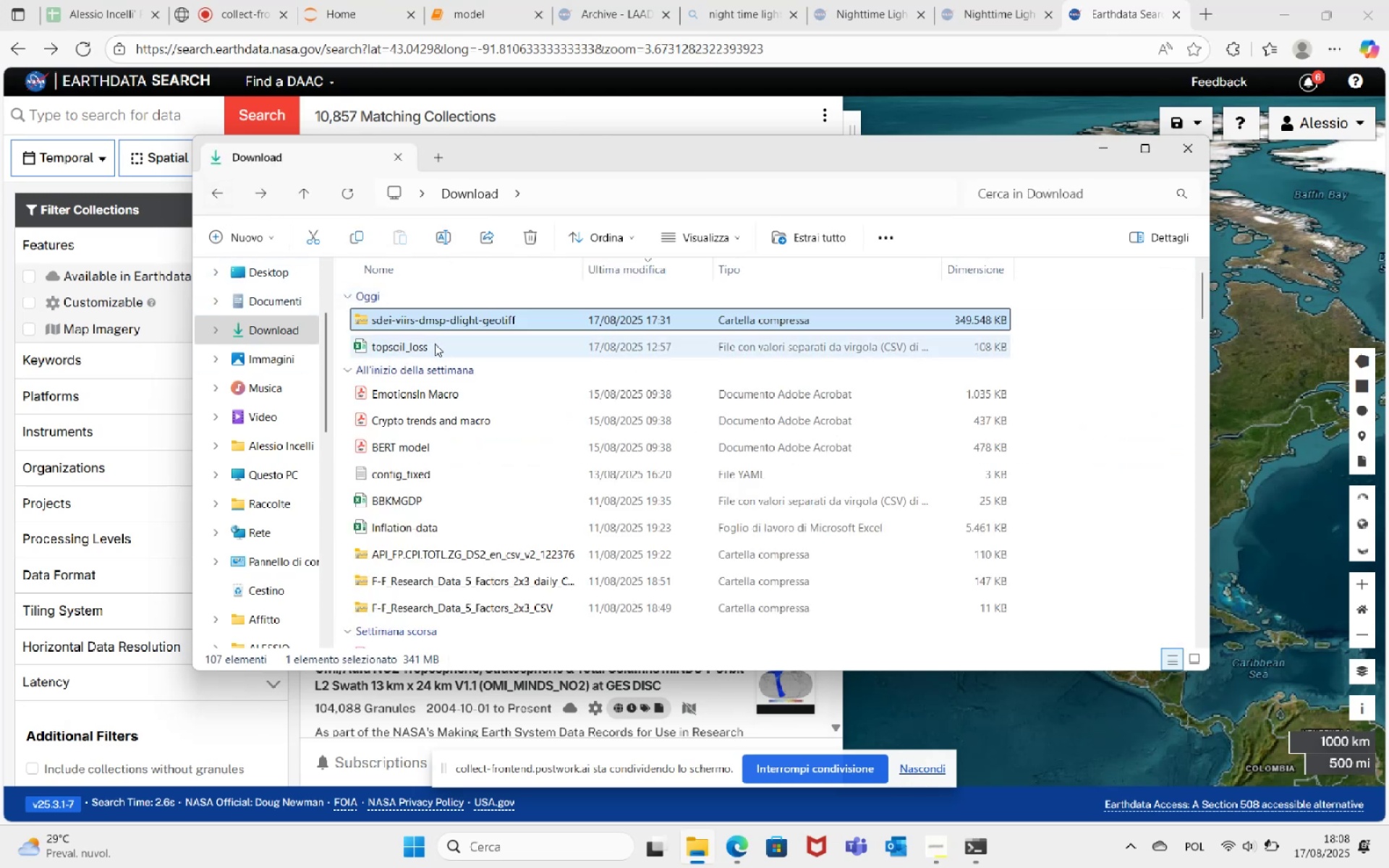 
double_click([433, 348])
 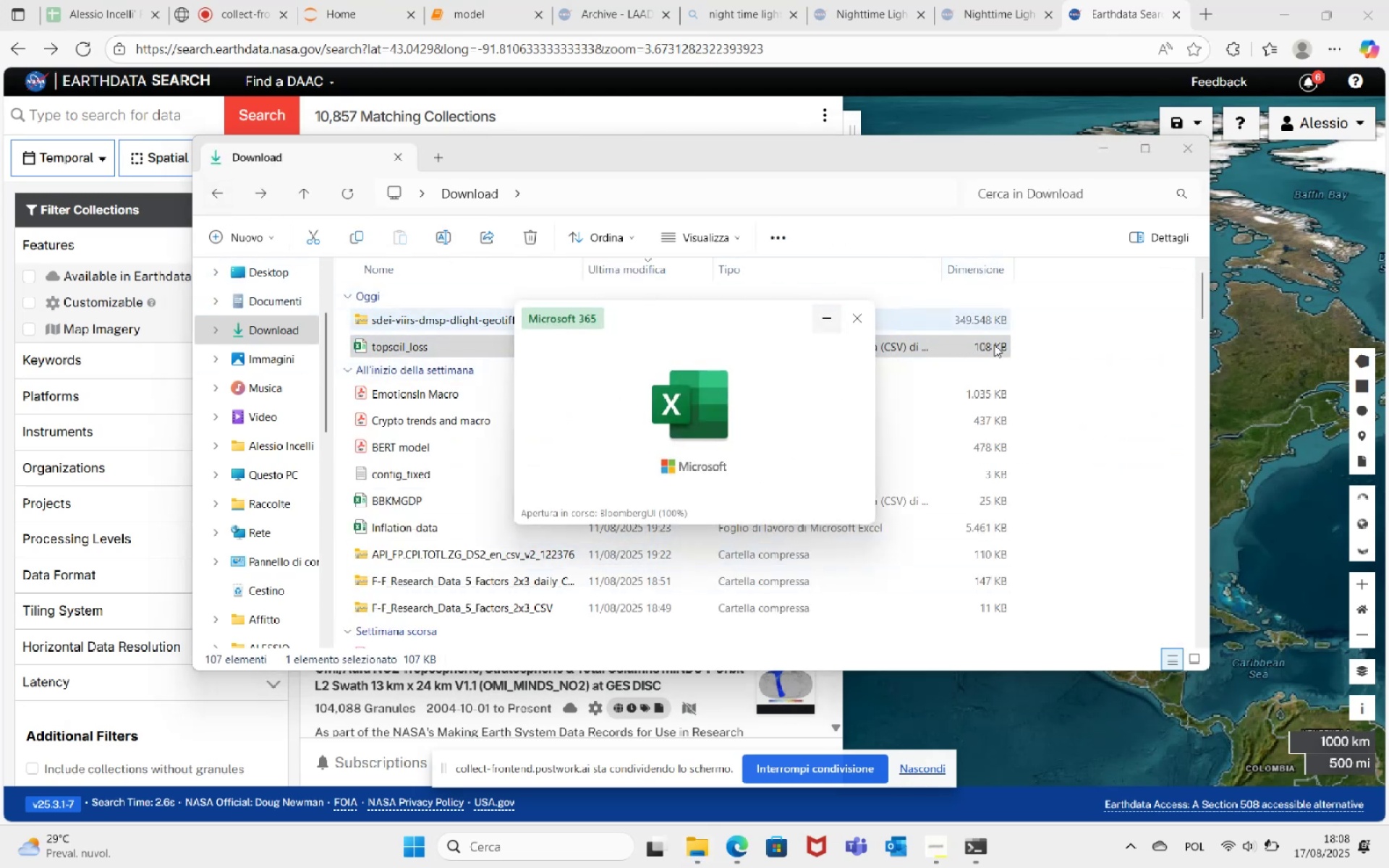 
wait(8.02)
 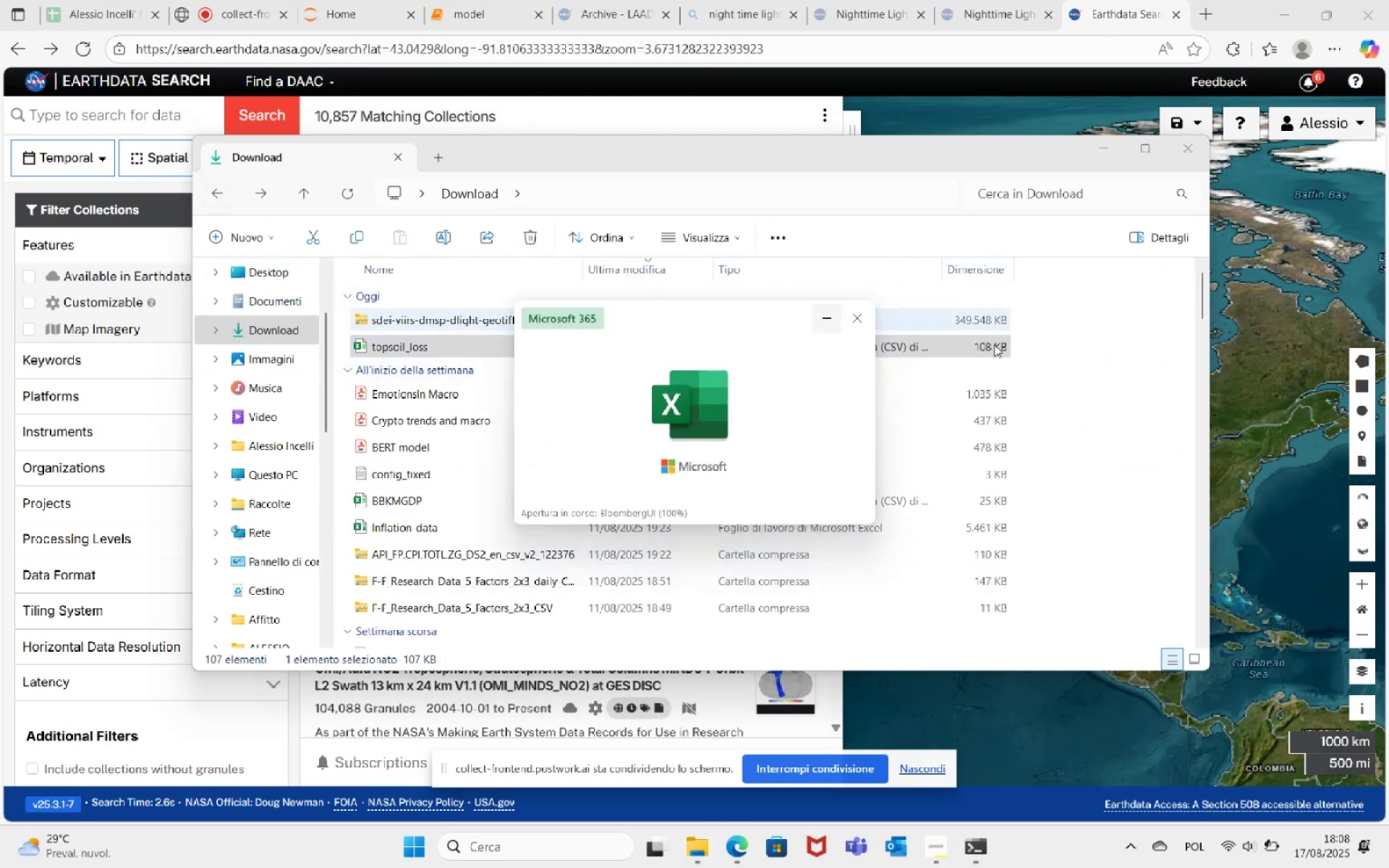 
left_click([51, 302])
 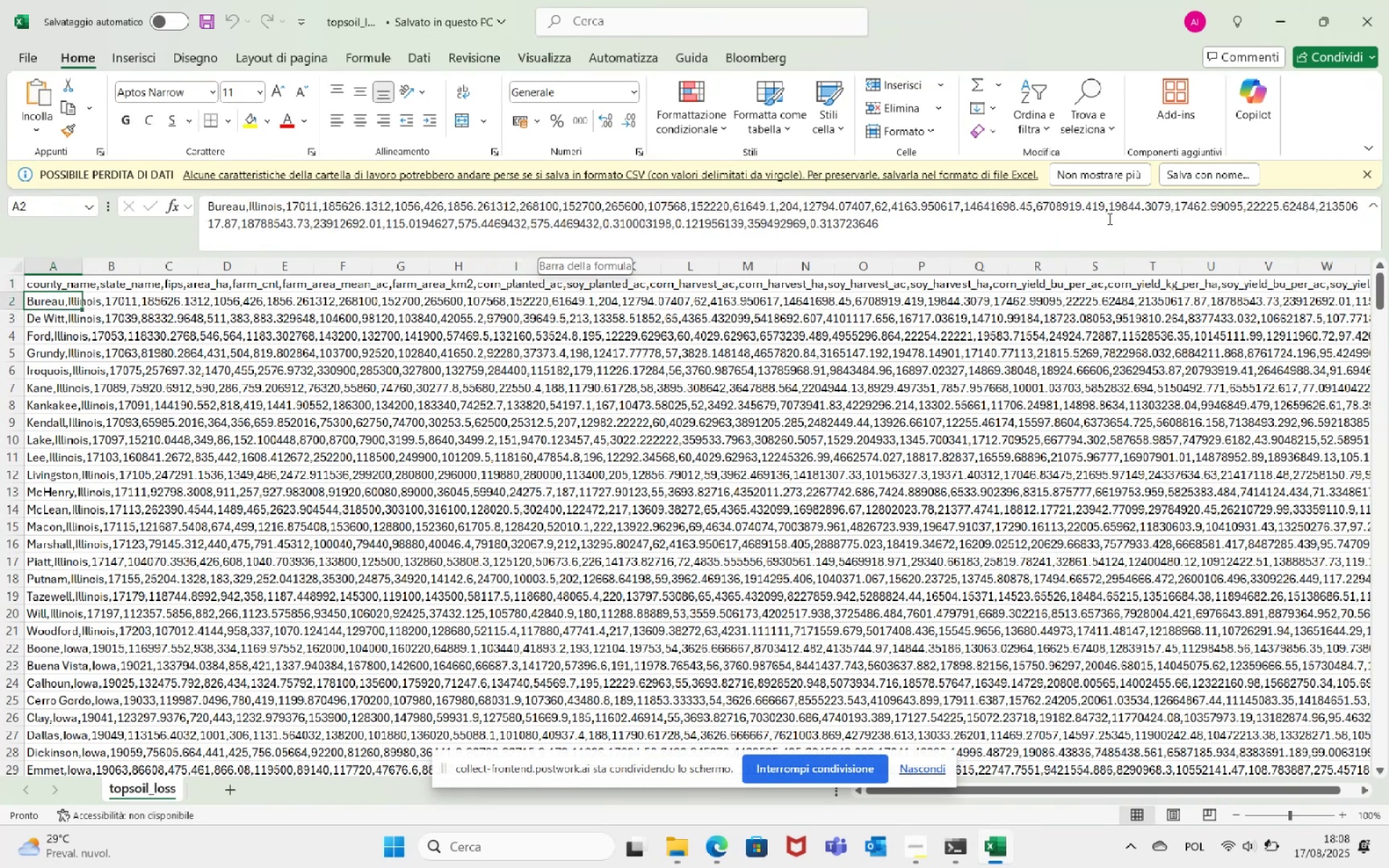 
wait(7.7)
 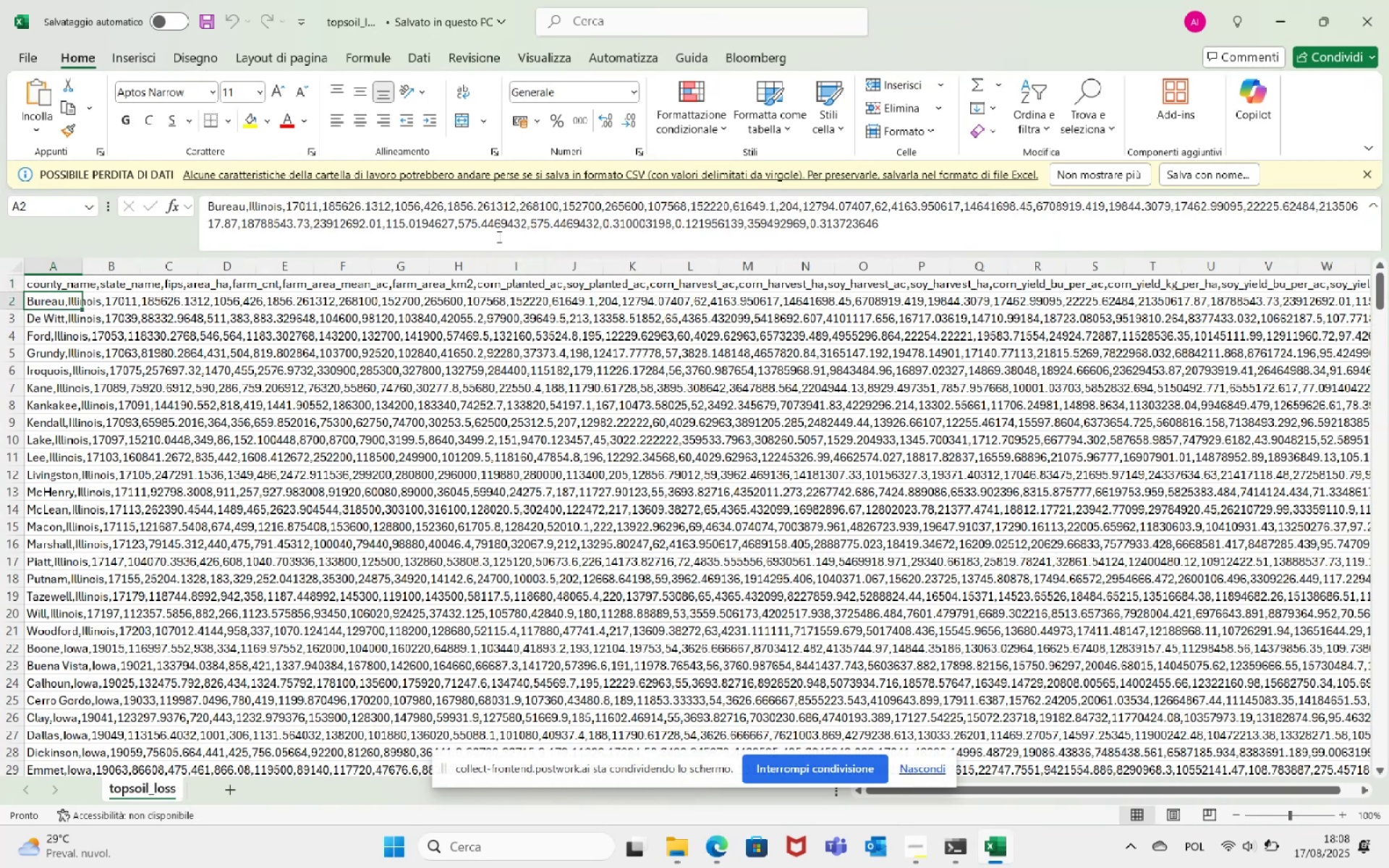 
left_click([41, 284])
 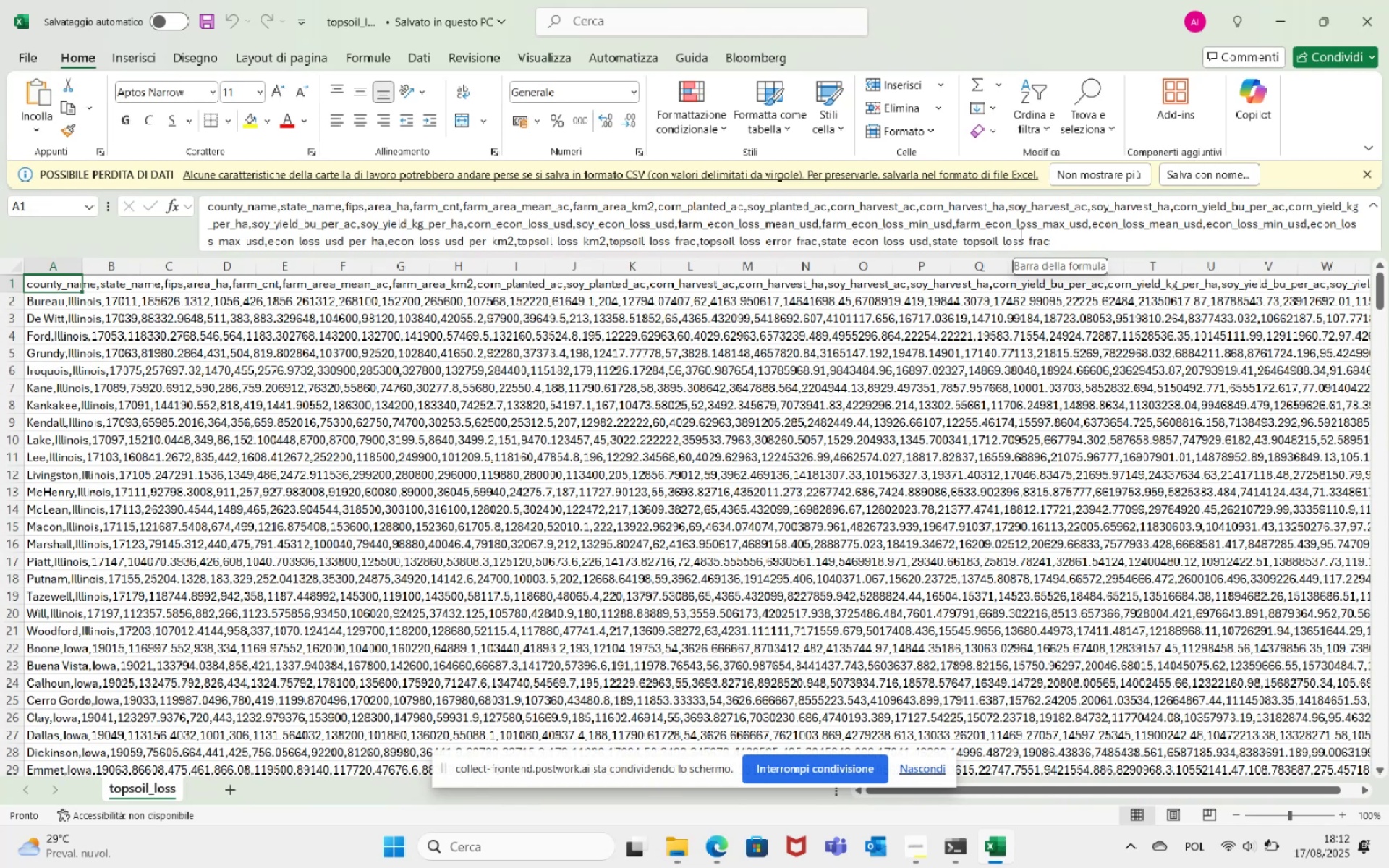 
wait(196.98)
 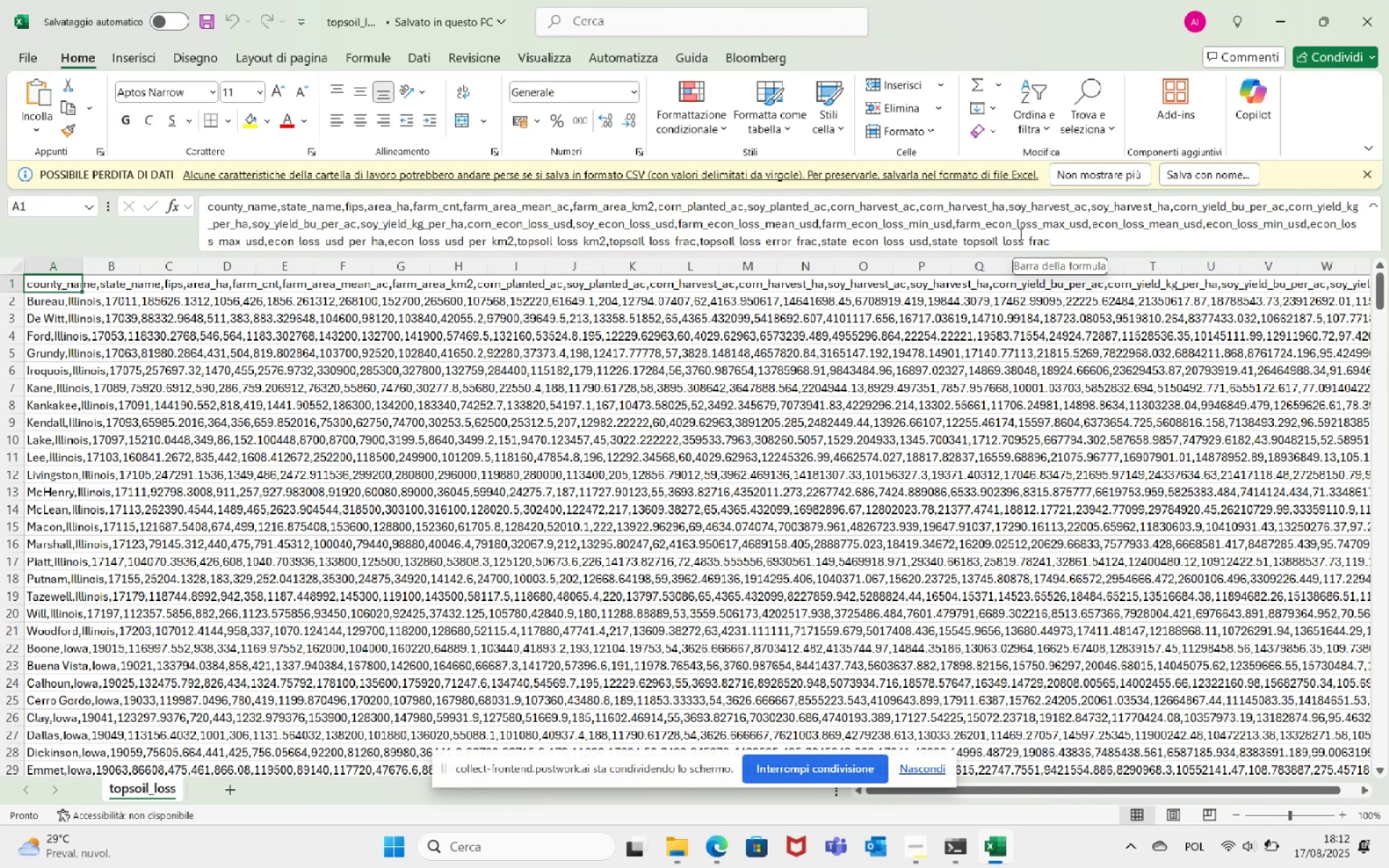 
scroll: coordinate [279, 476], scroll_direction: down, amount: 19.0
 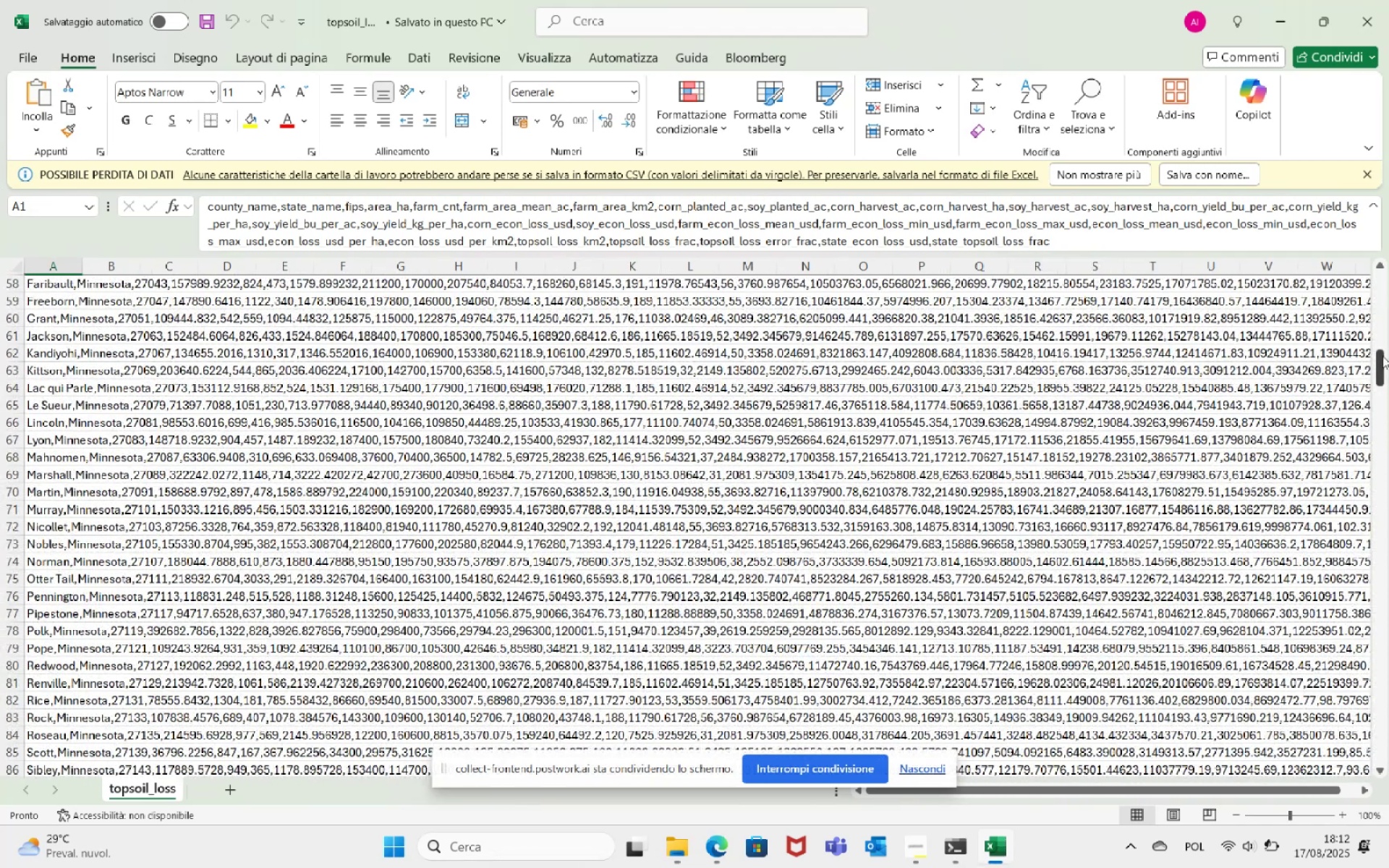 
left_click_drag(start_coordinate=[1383, 357], to_coordinate=[1383, 239])
 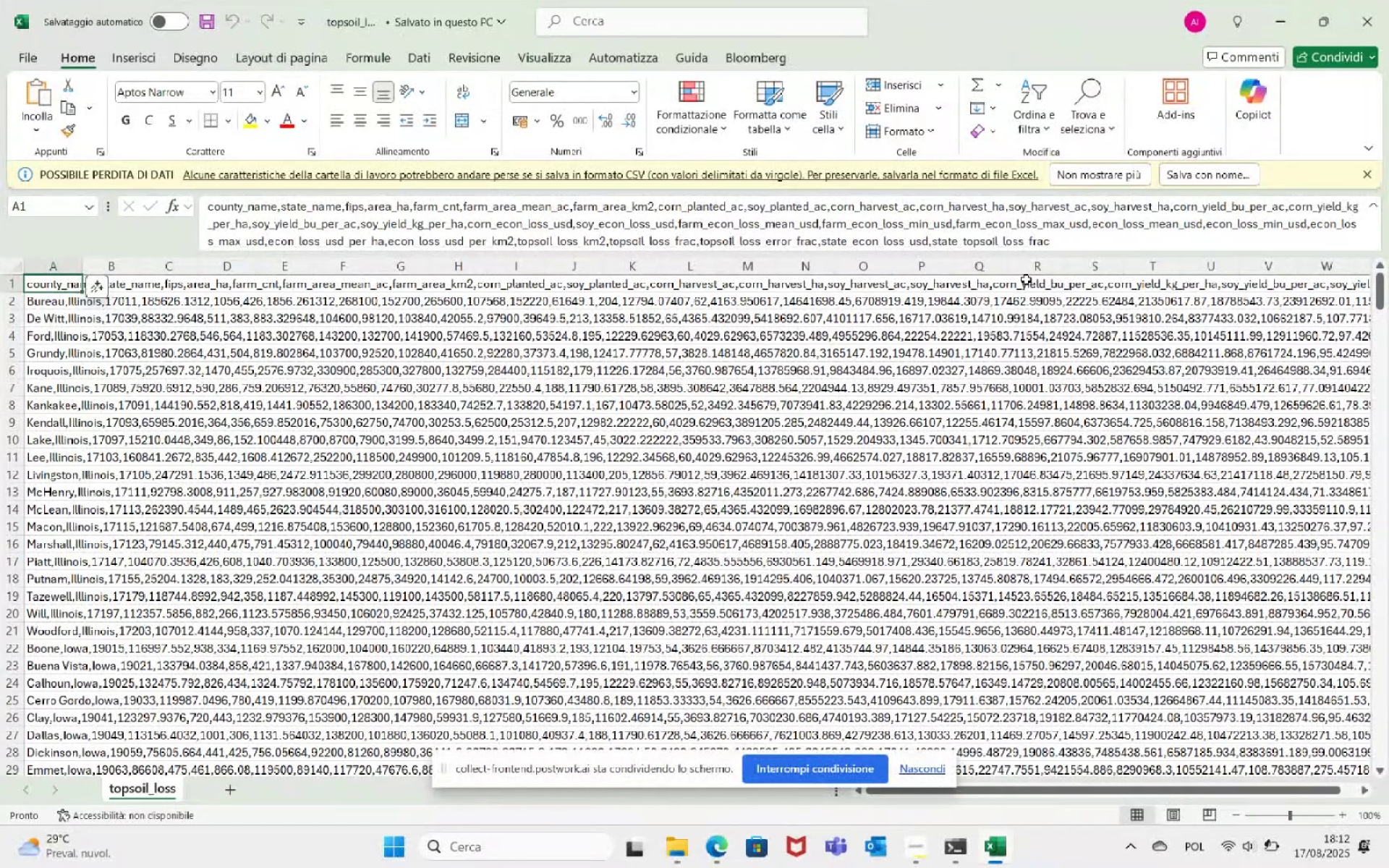 
left_click([1382, 0])
 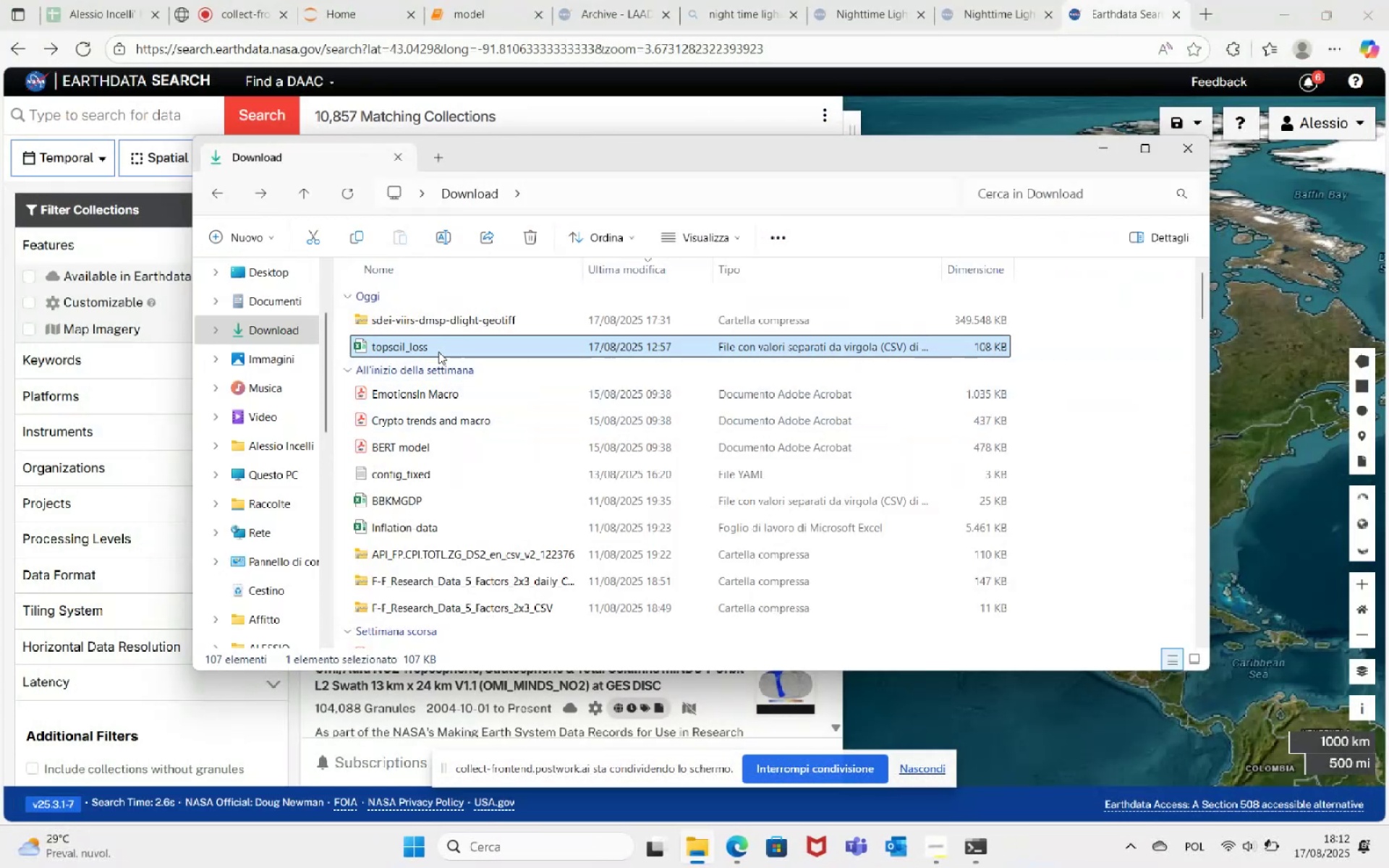 
double_click([450, 323])
 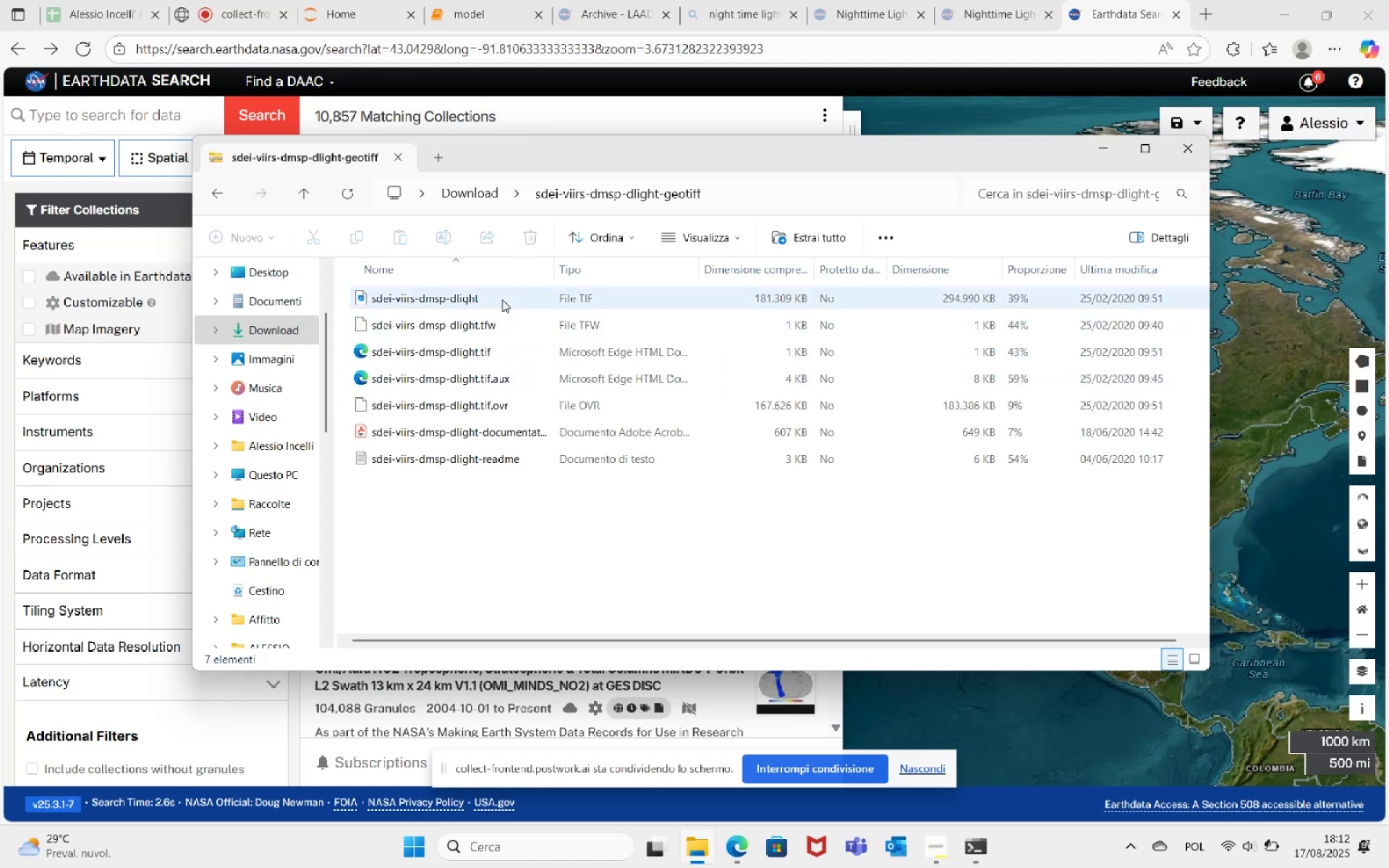 
wait(21.12)
 